 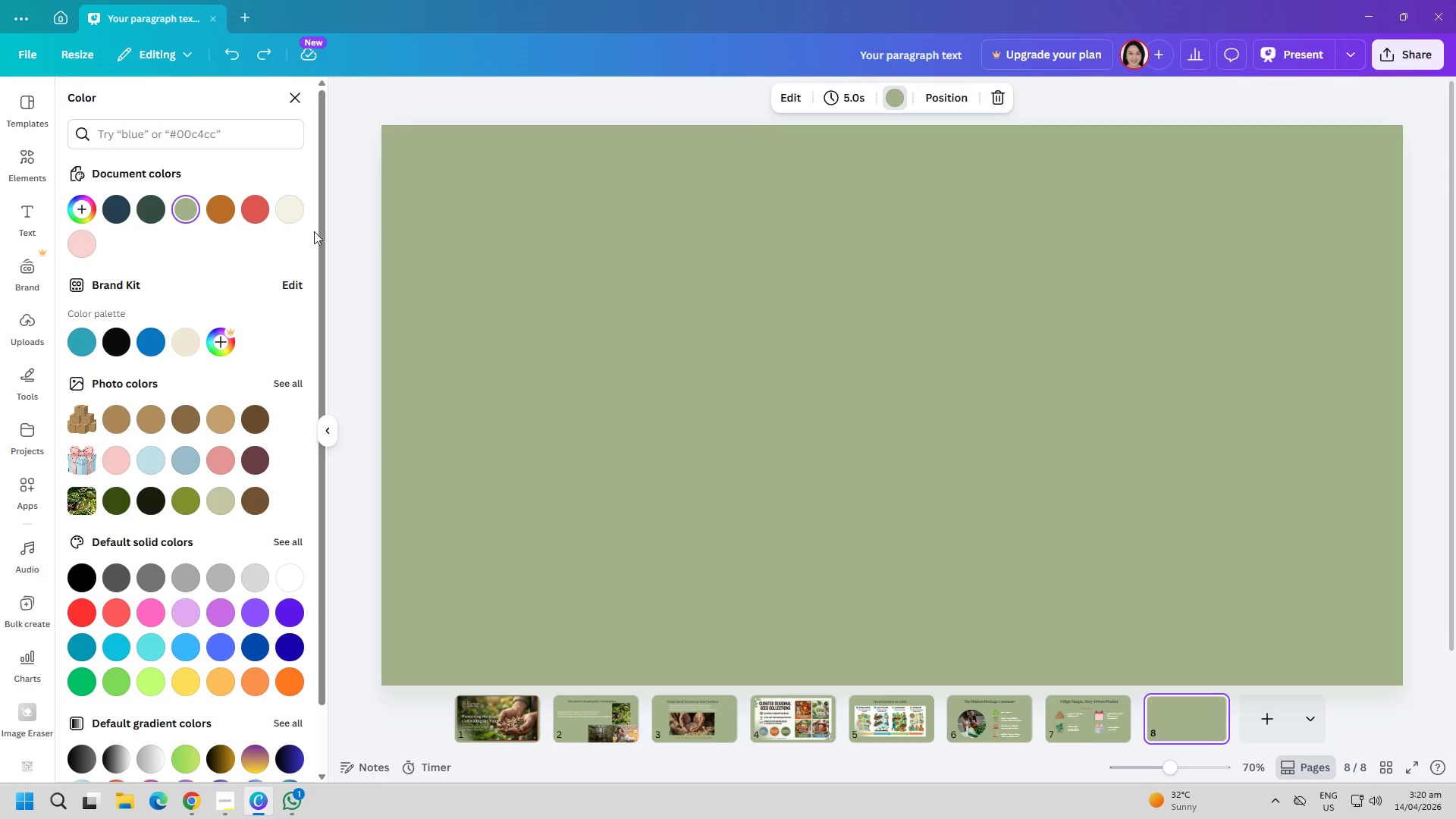 
left_click([297, 100])
 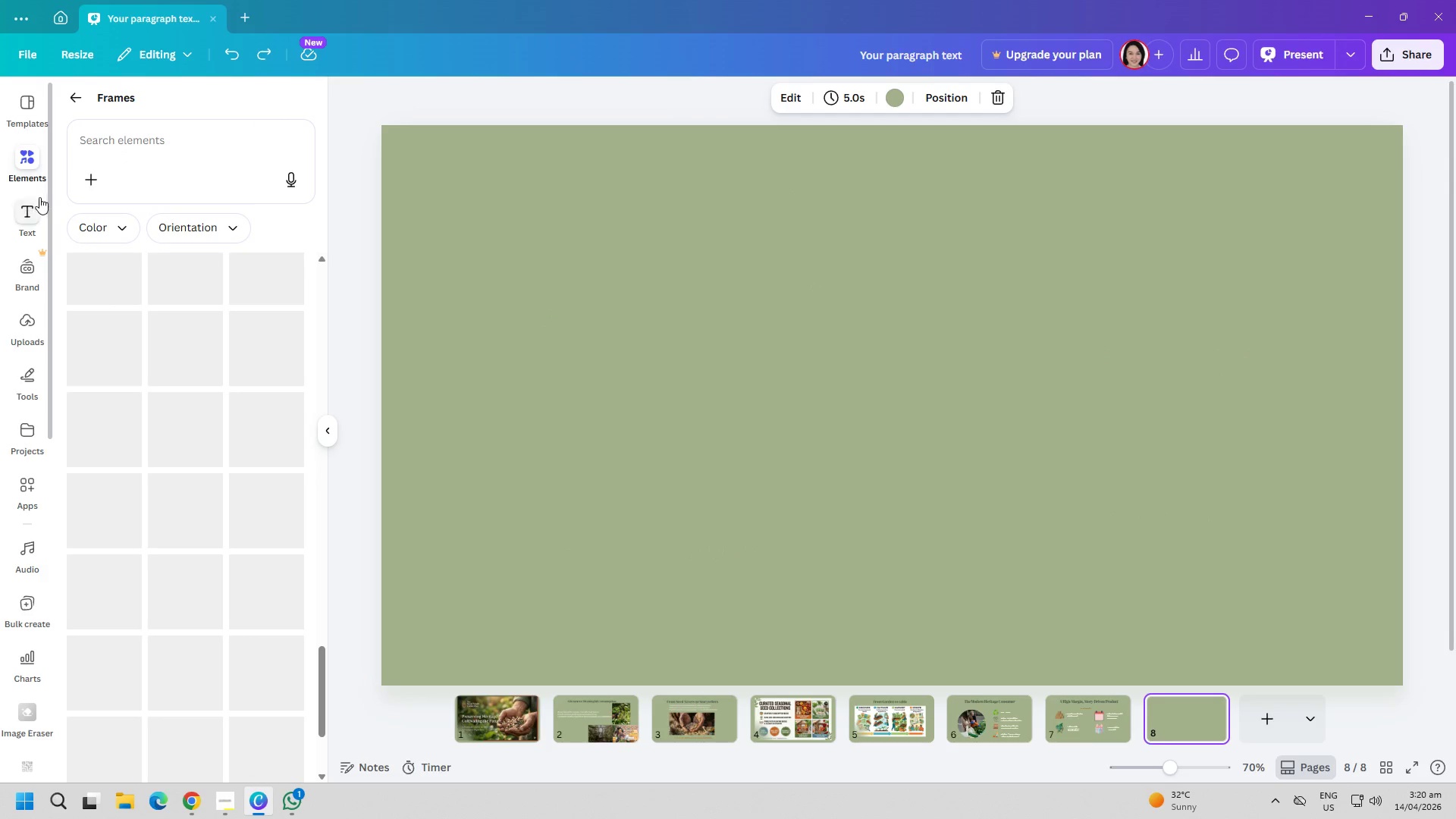 
left_click([27, 206])
 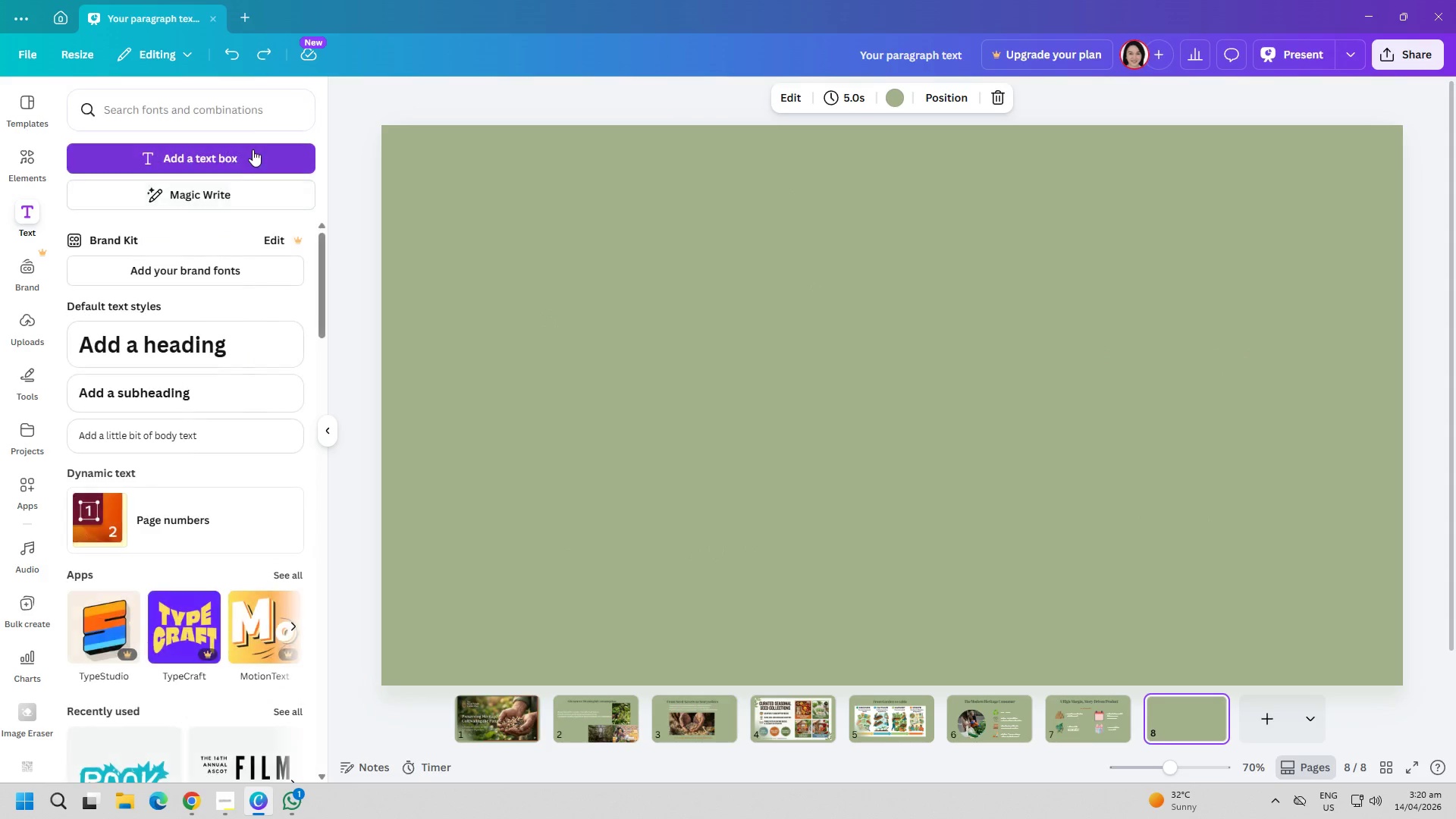 
left_click([254, 148])
 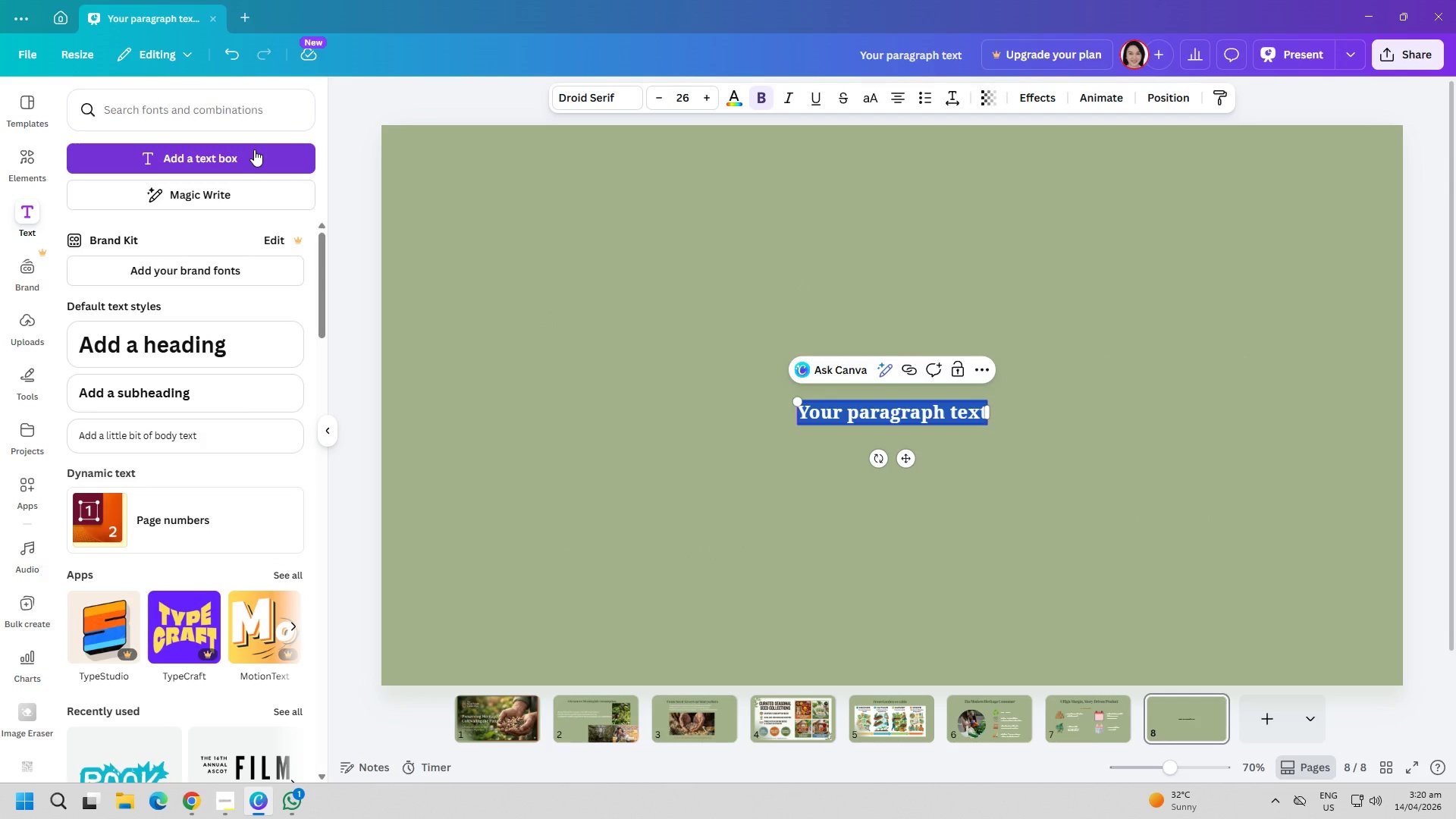 
type(Grow With Us)
 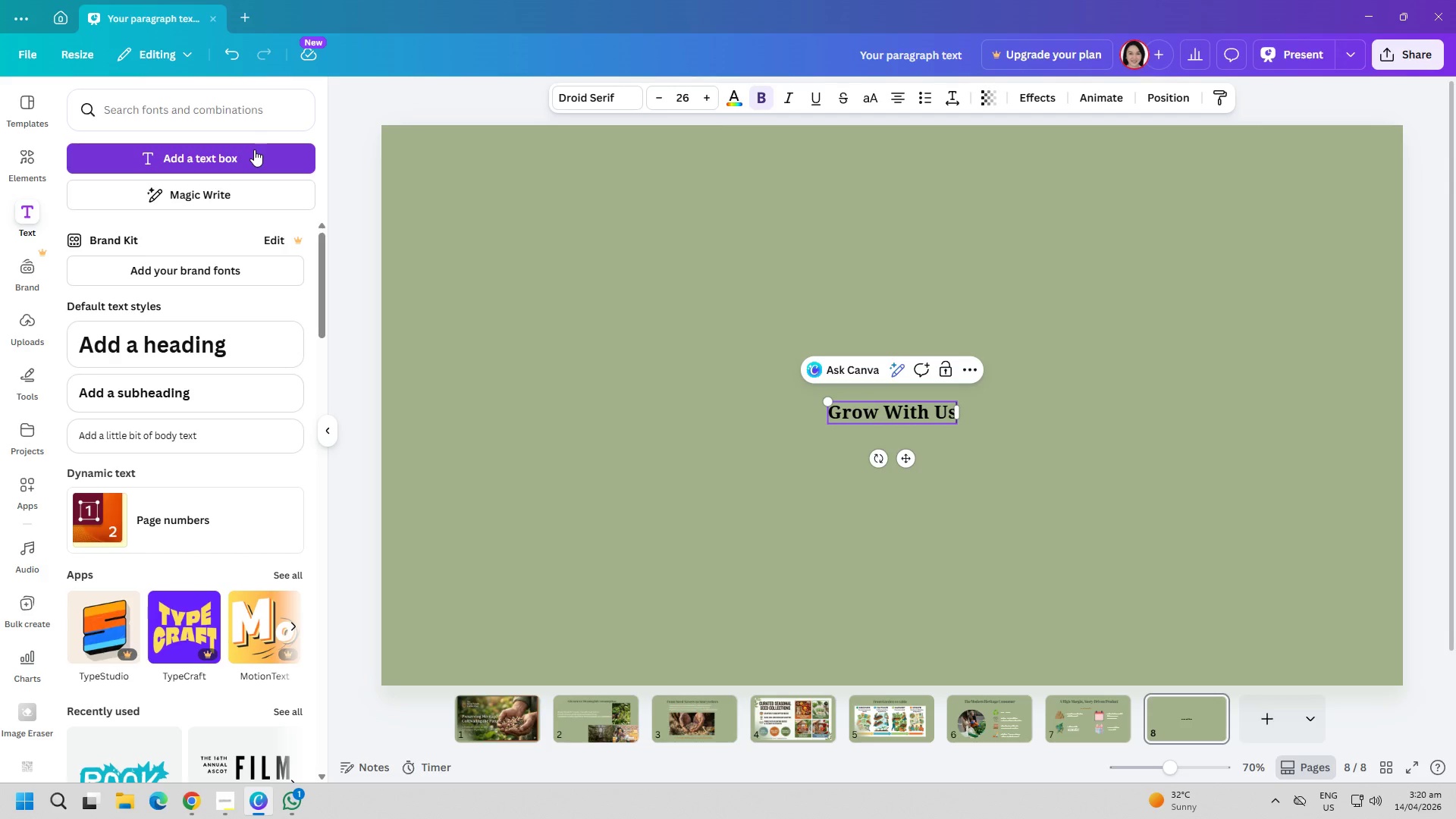 
key(Control+A)
 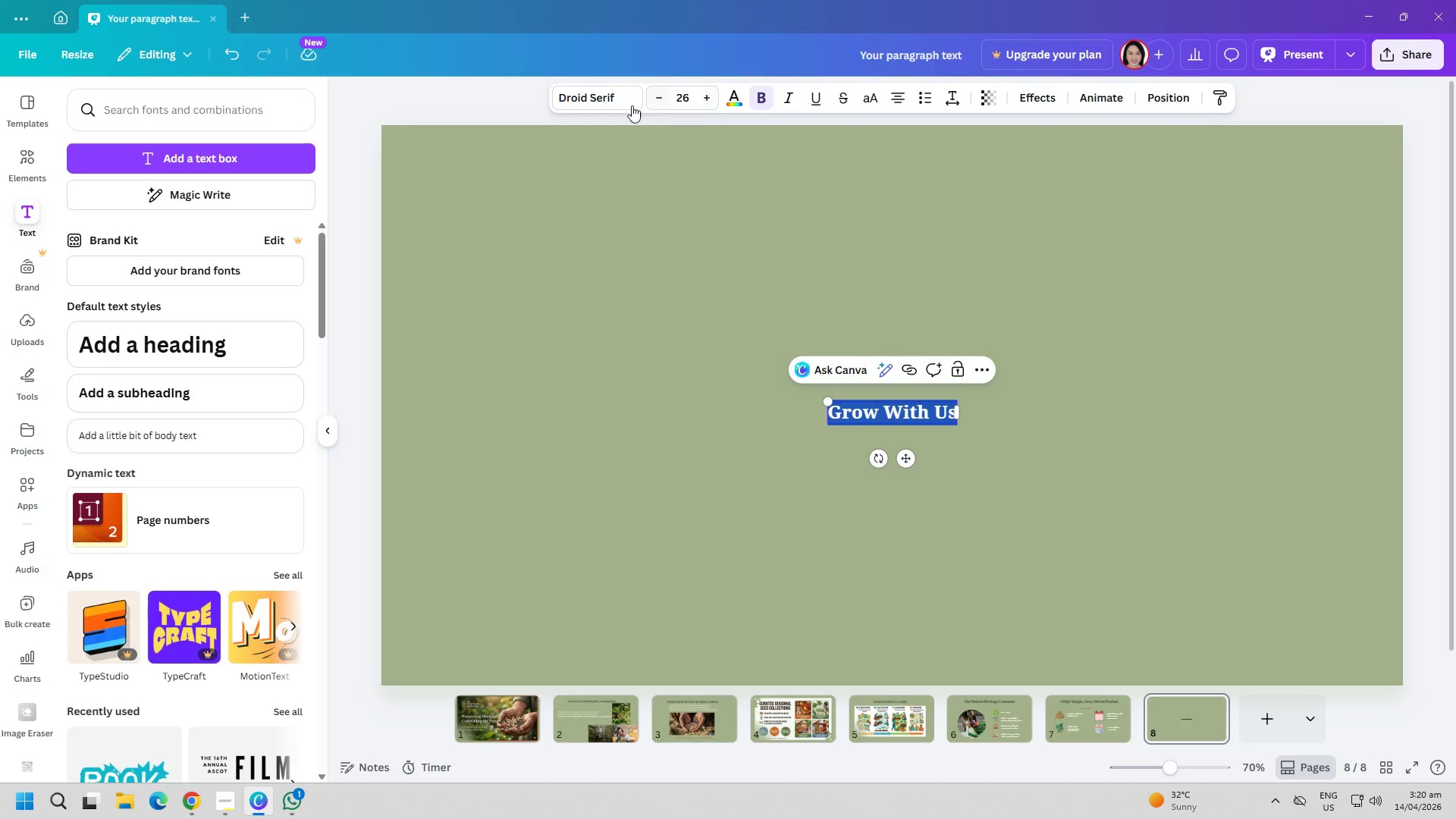 
left_click([607, 99])
 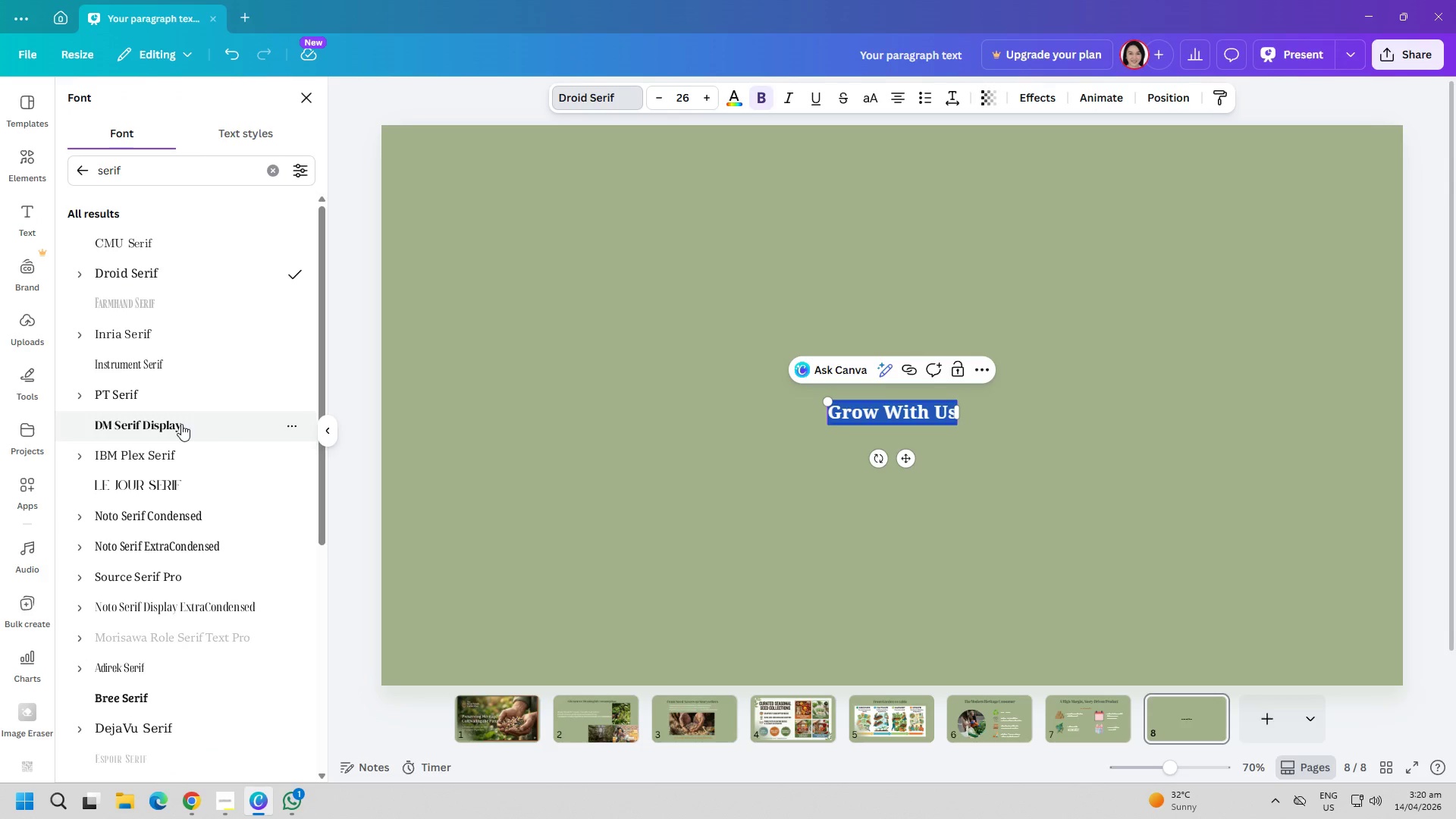 
double_click([679, 510])
 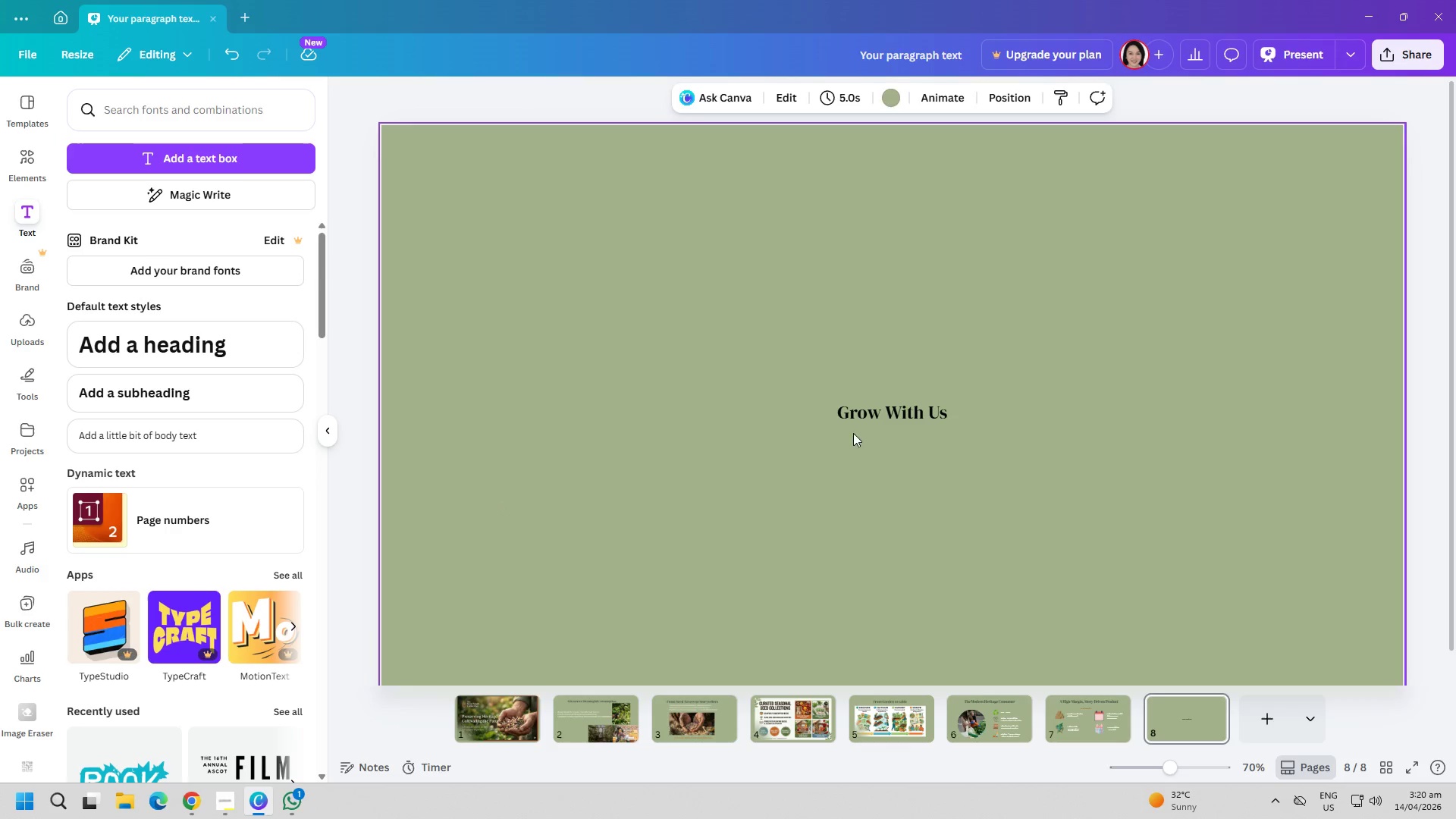 
triple_click([863, 422])
 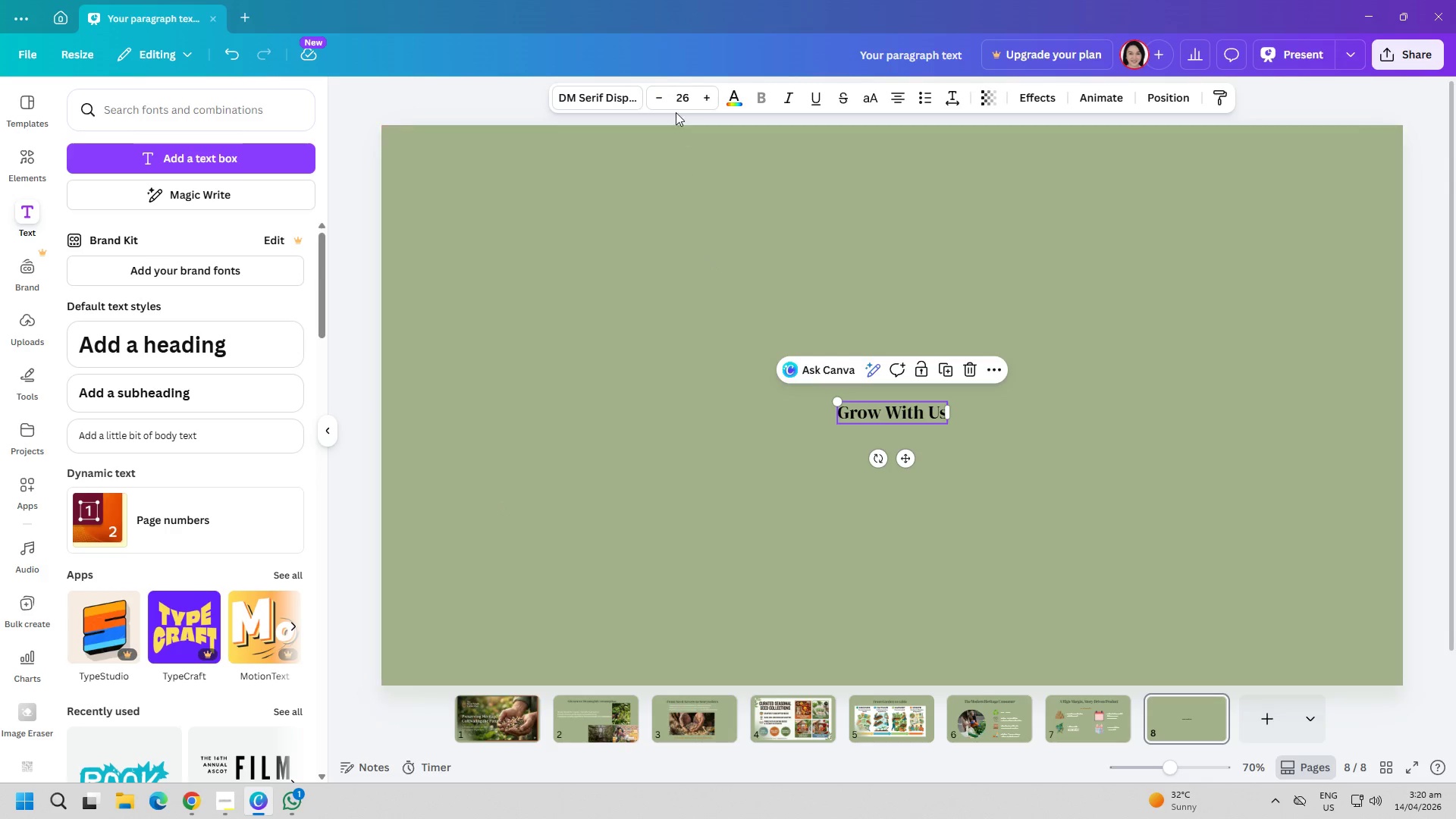 
left_click([680, 102])
 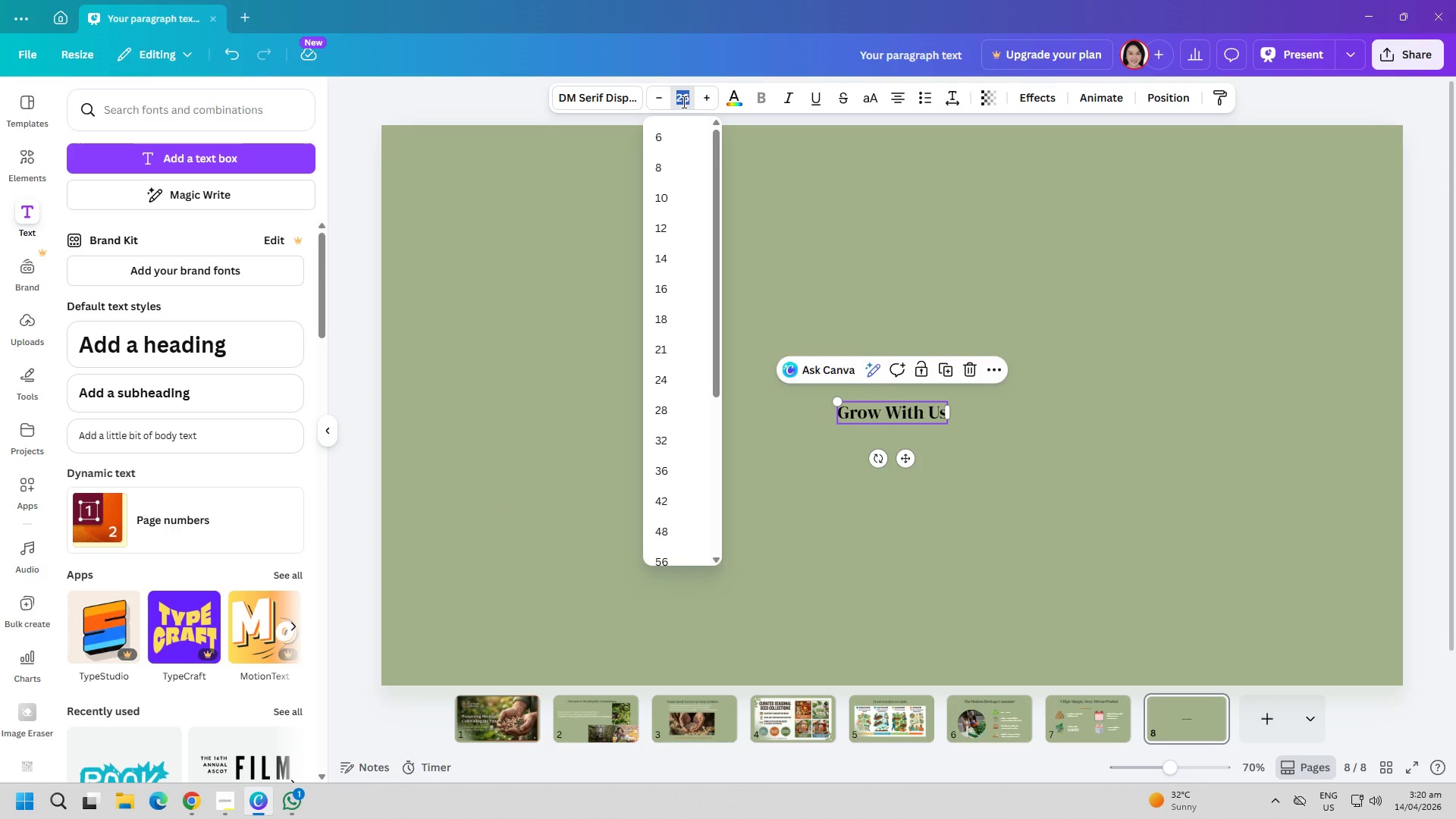 
type(60)
 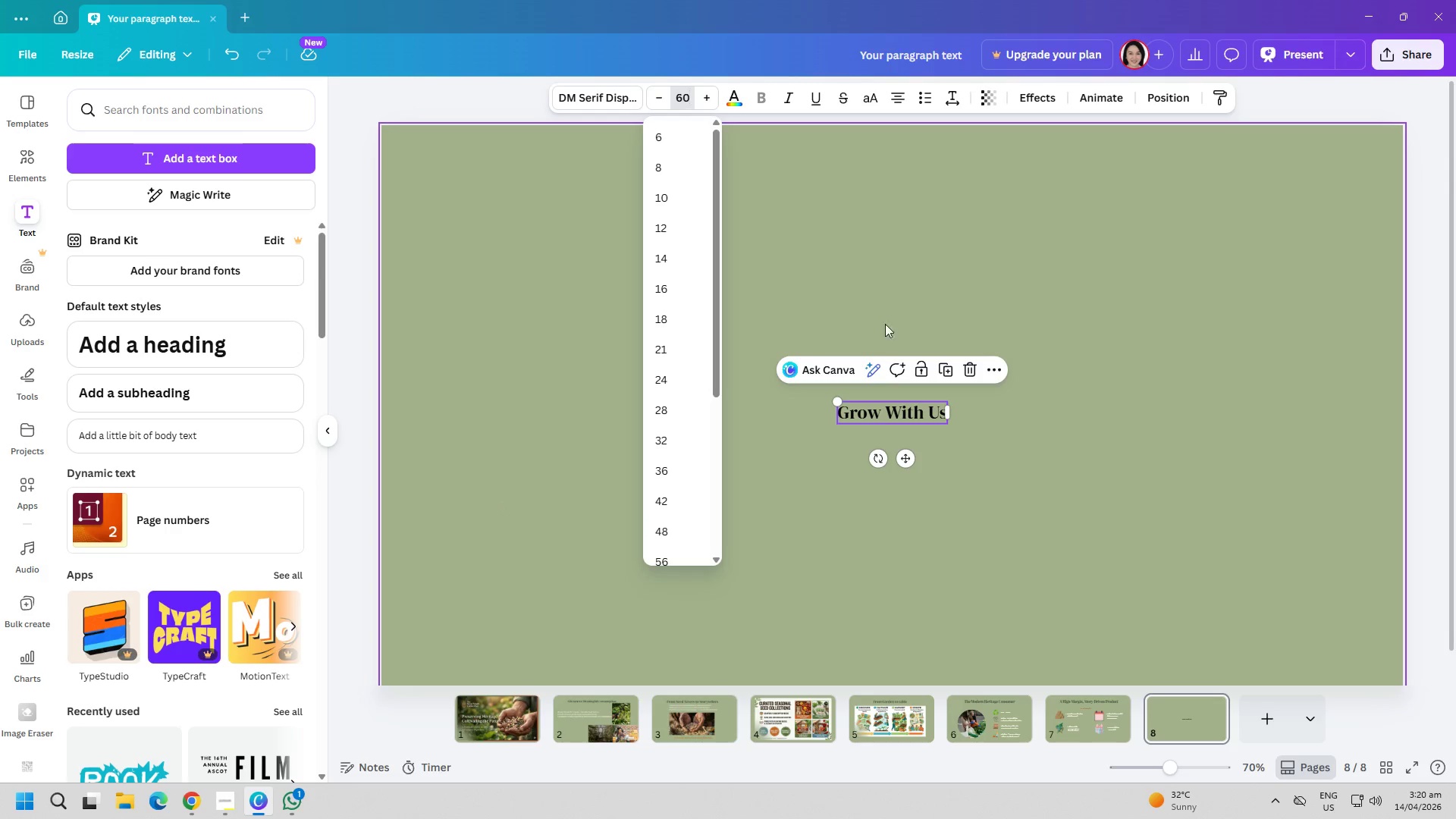 
left_click([964, 282])
 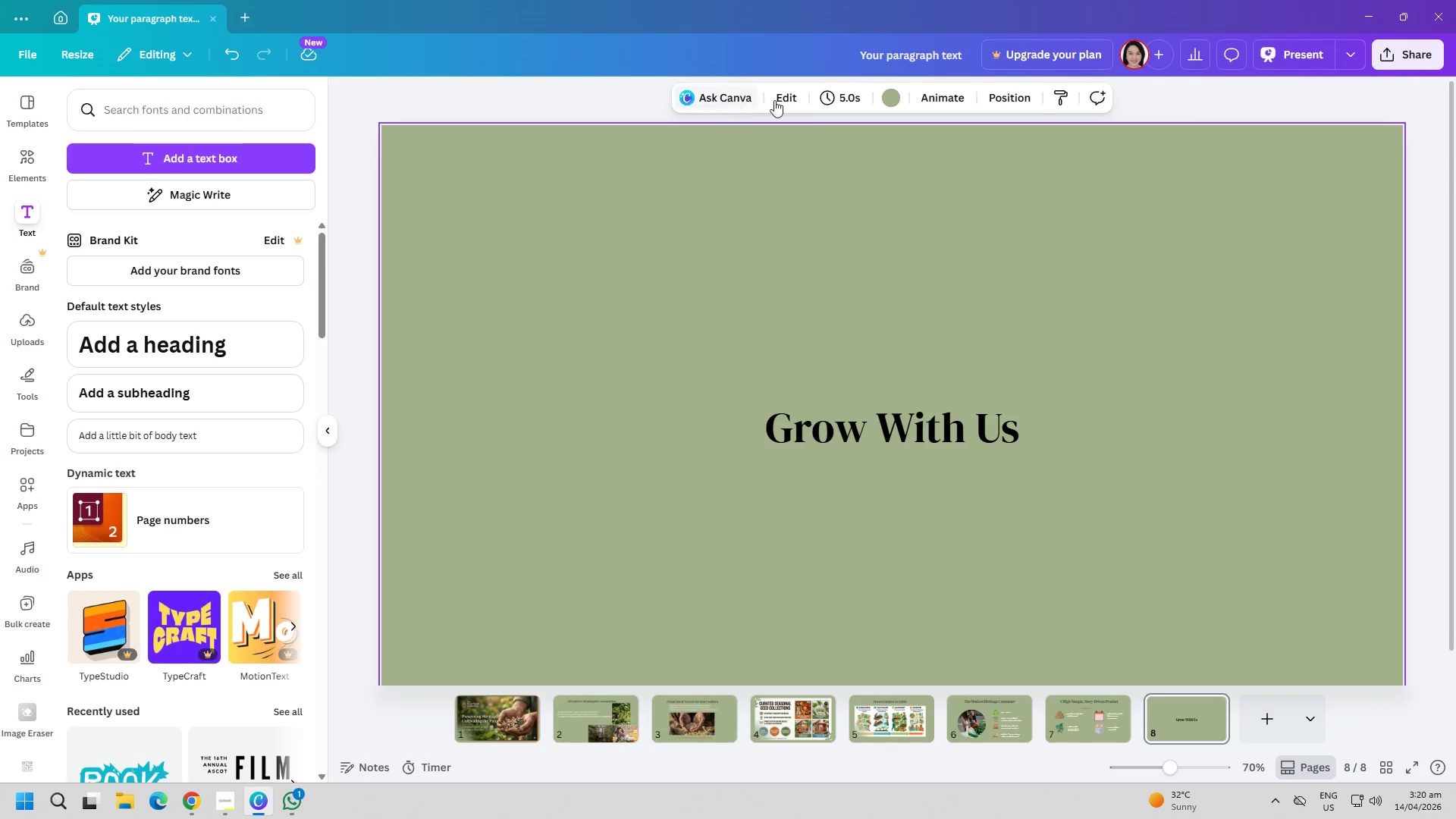 
left_click([878, 425])
 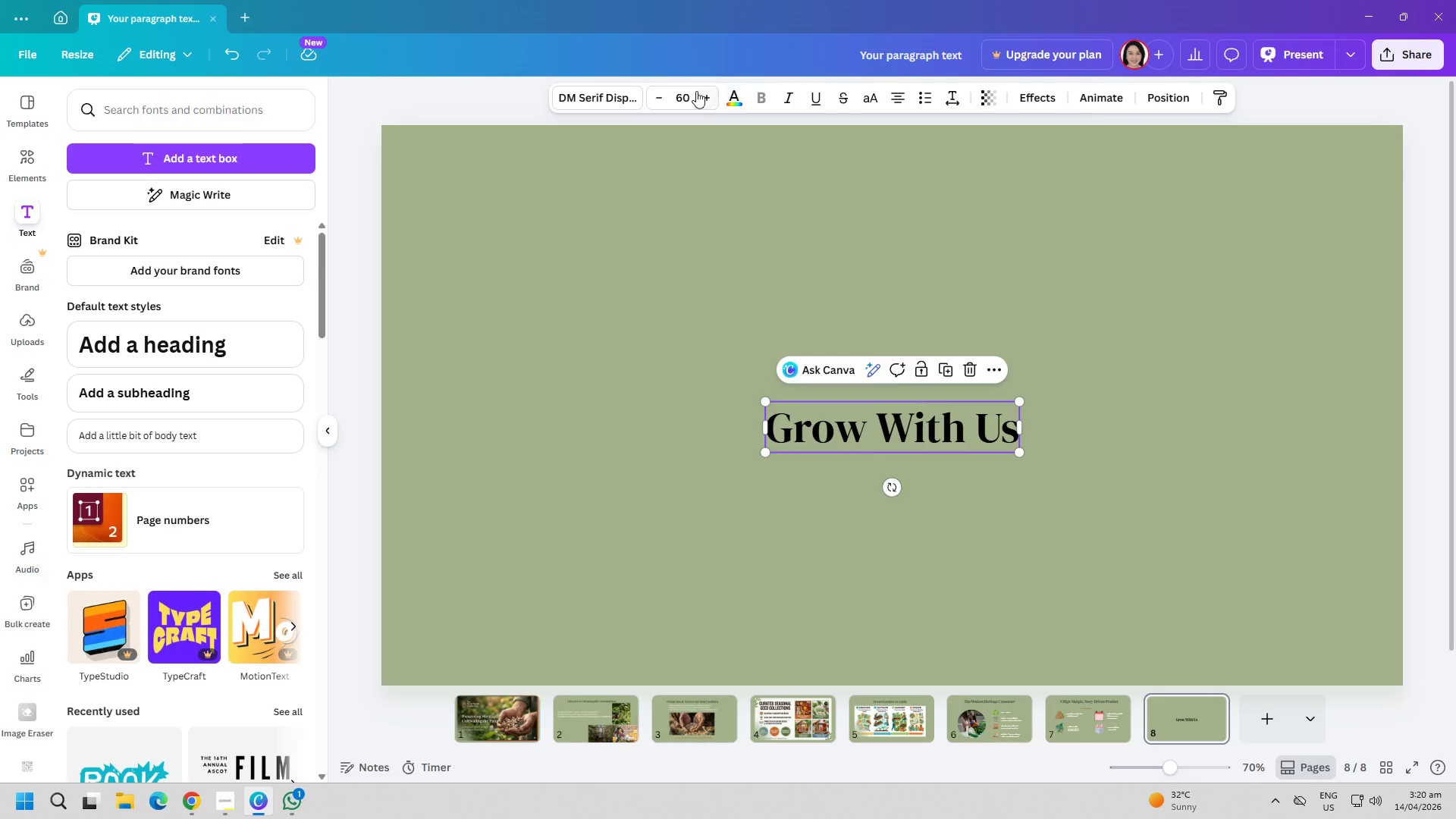 
left_click([611, 95])
 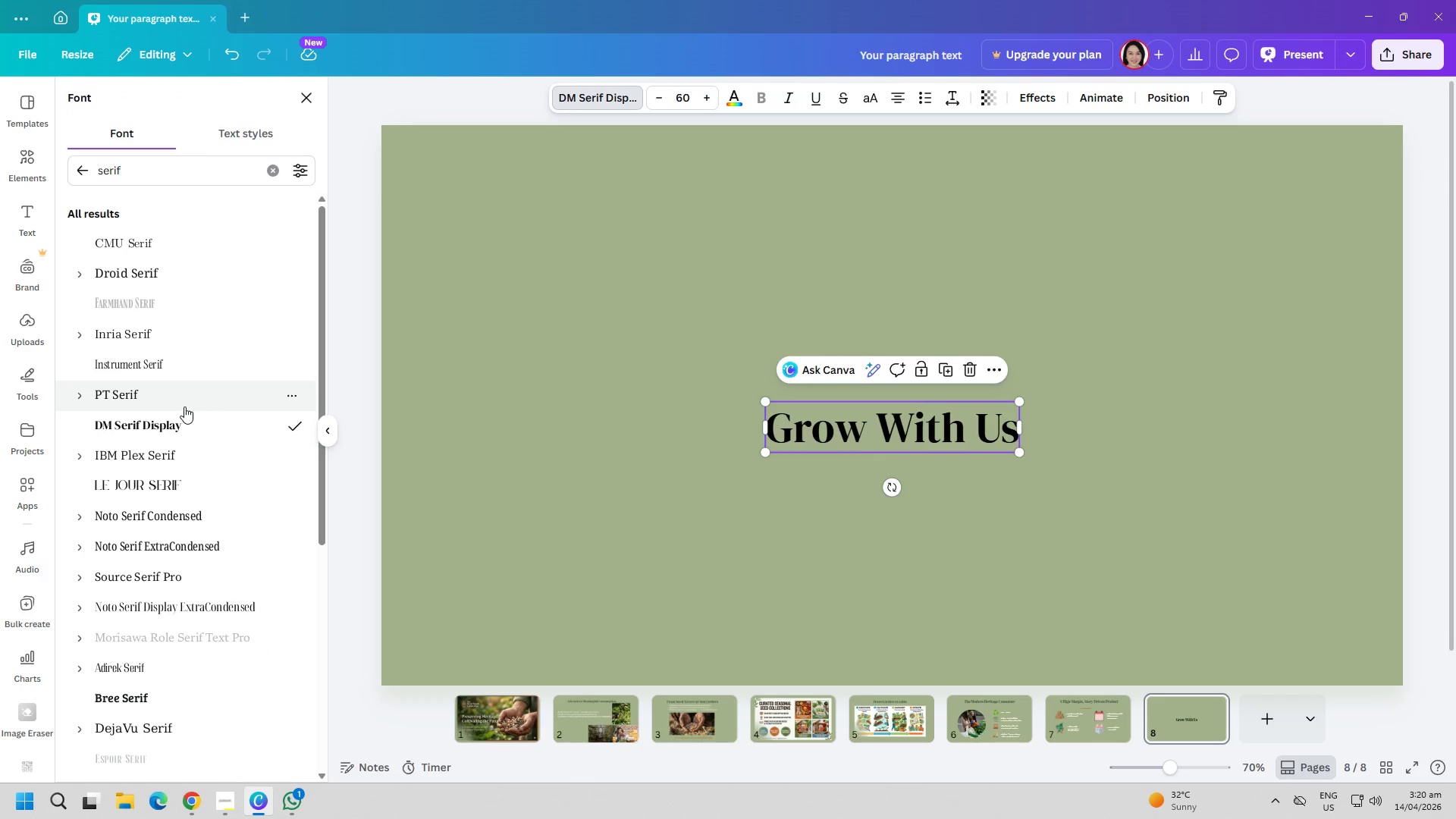 
left_click([486, 406])
 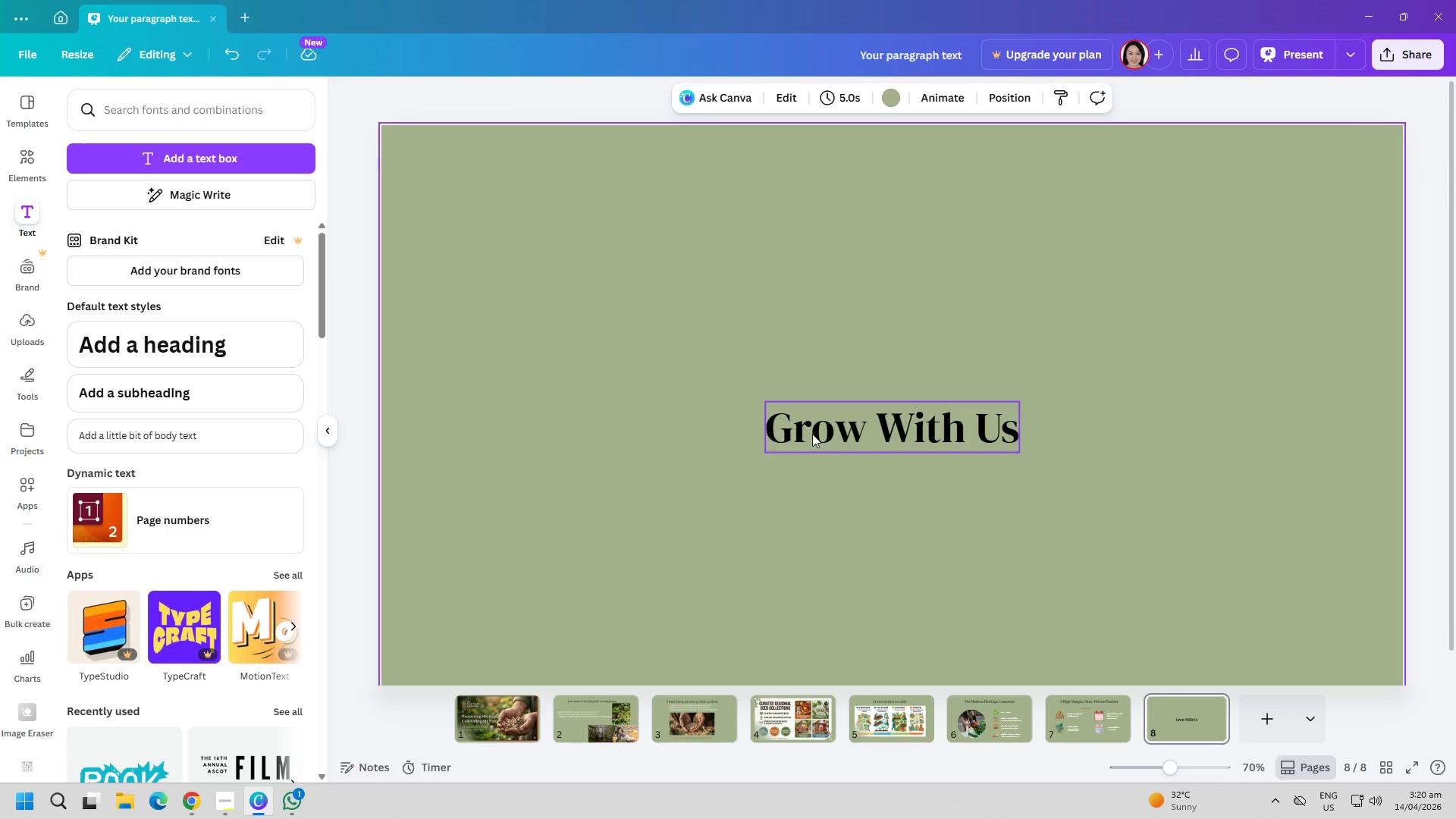 
scroll: coordinate [218, 381], scroll_direction: up, amount: 1.0
 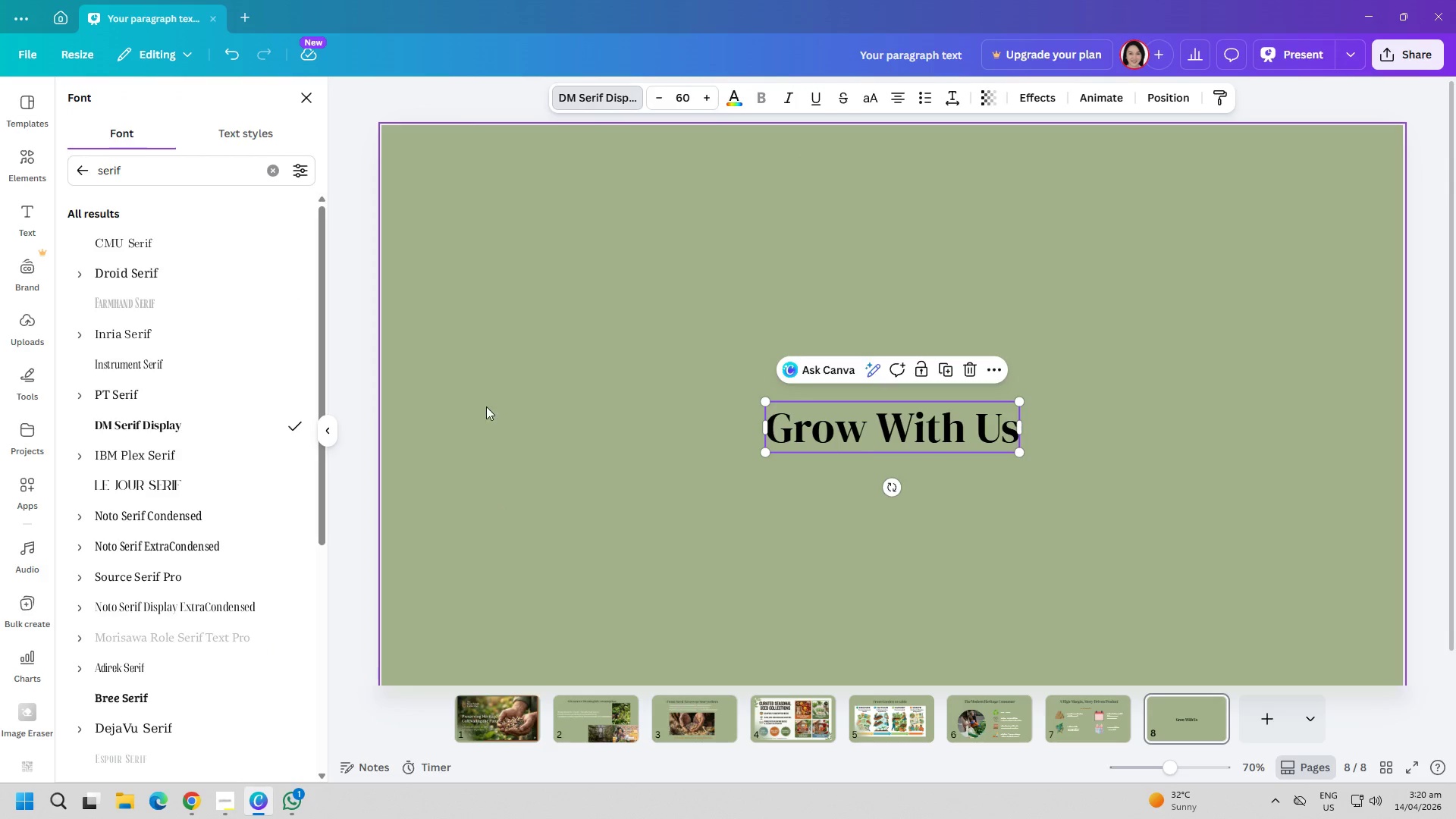 
left_click_drag(start_coordinate=[824, 438], to_coordinate=[787, 219])
 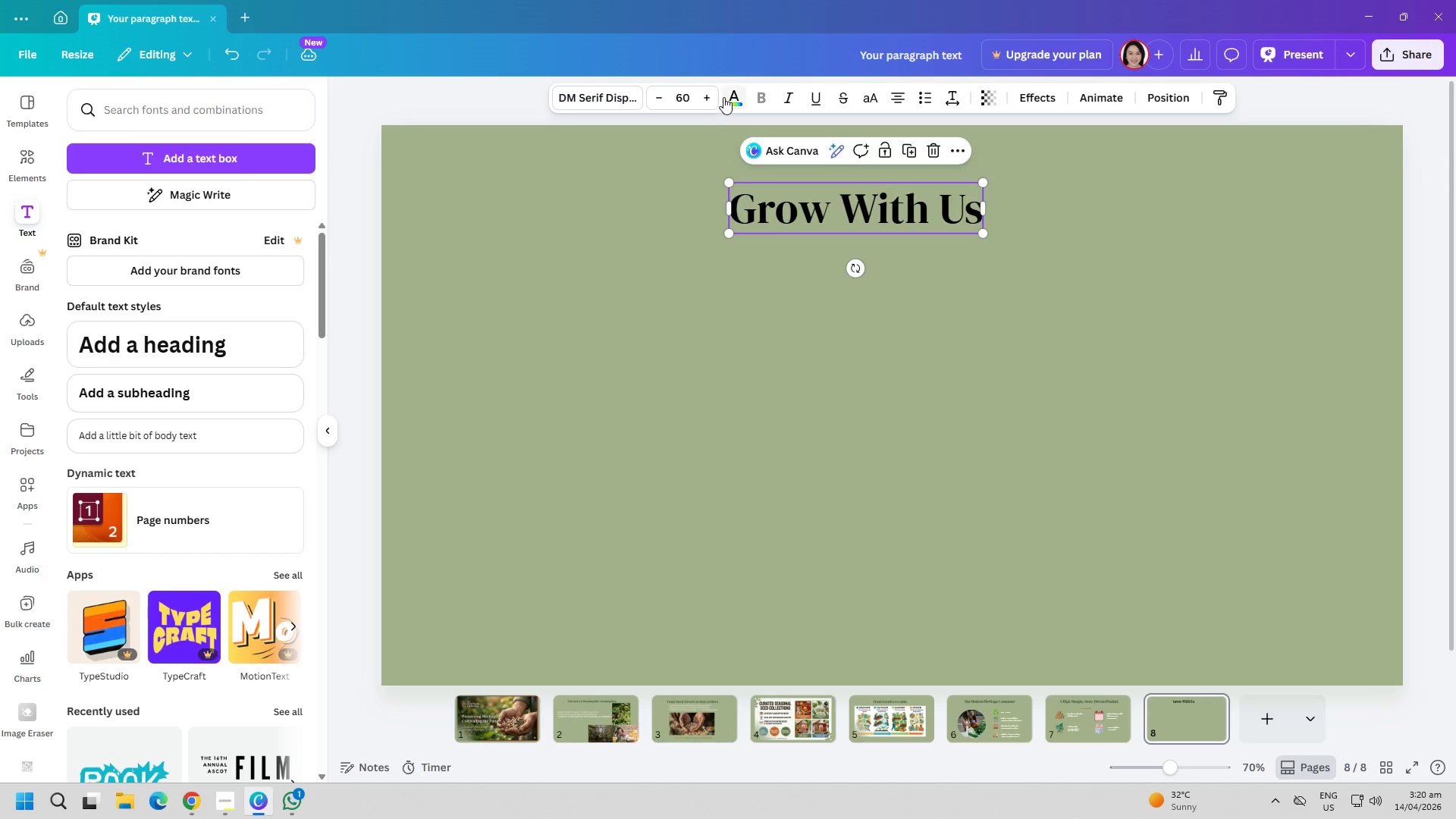 
left_click([728, 97])
 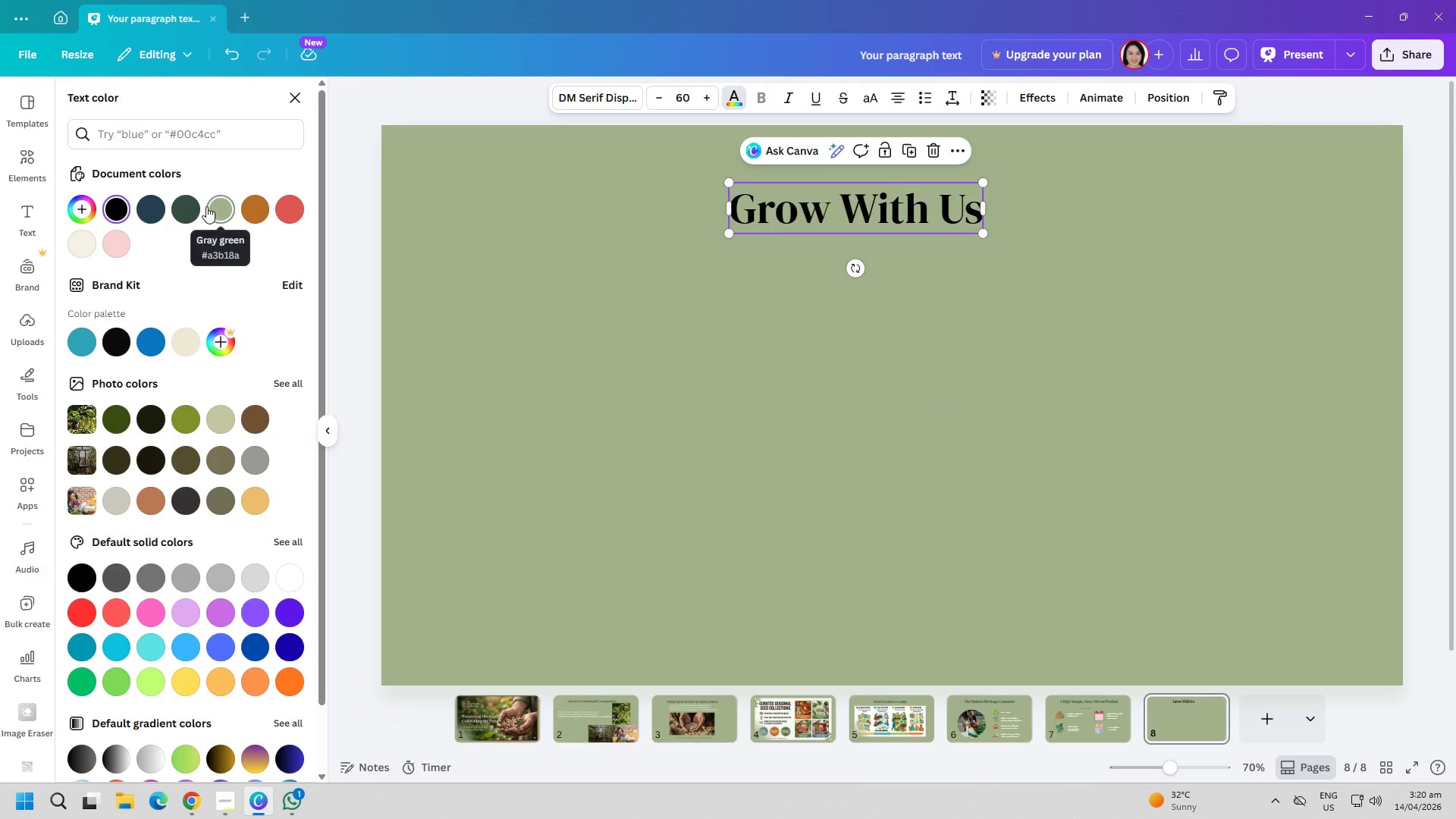 
double_click([623, 327])
 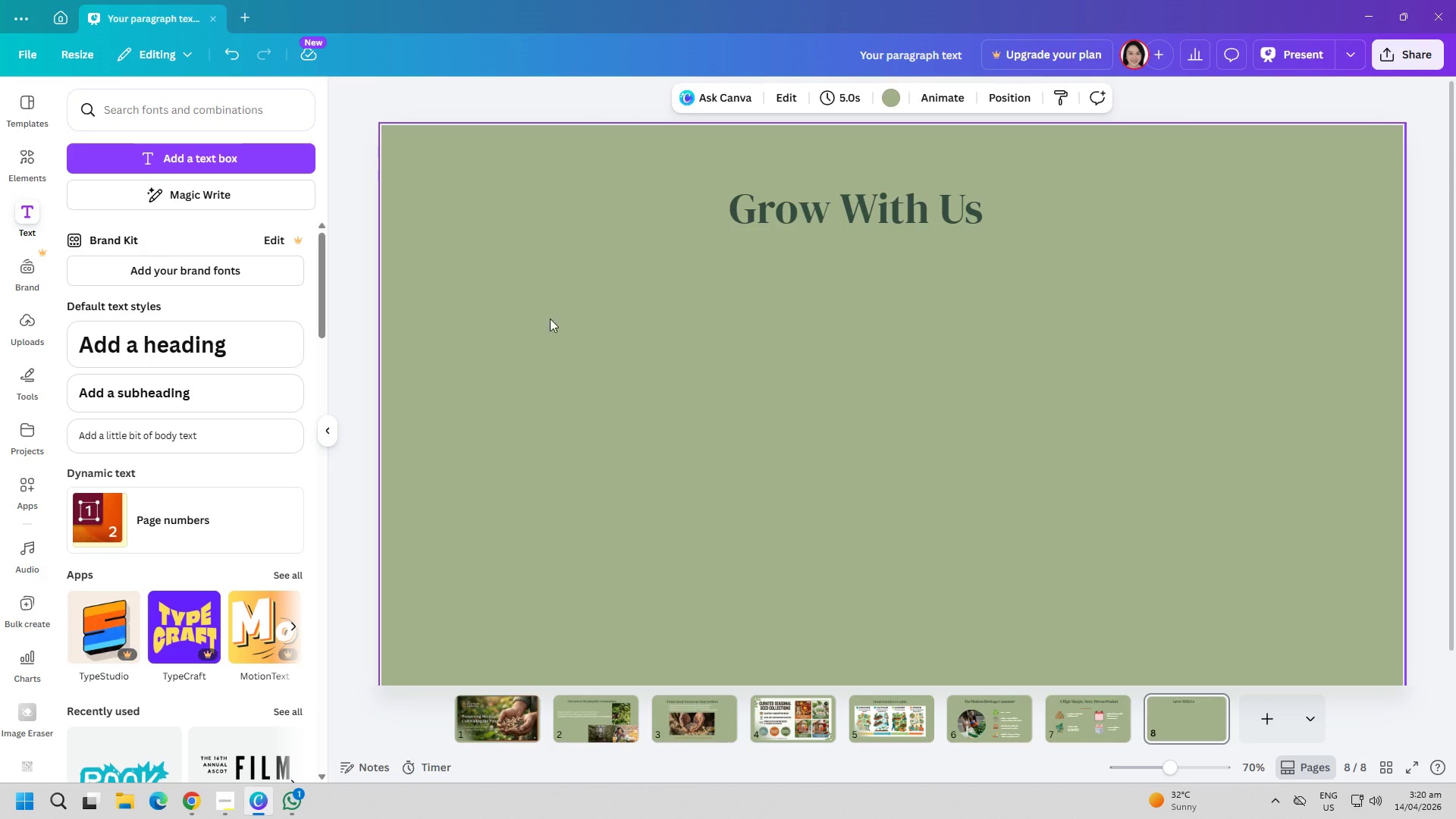 
left_click([264, 151])
 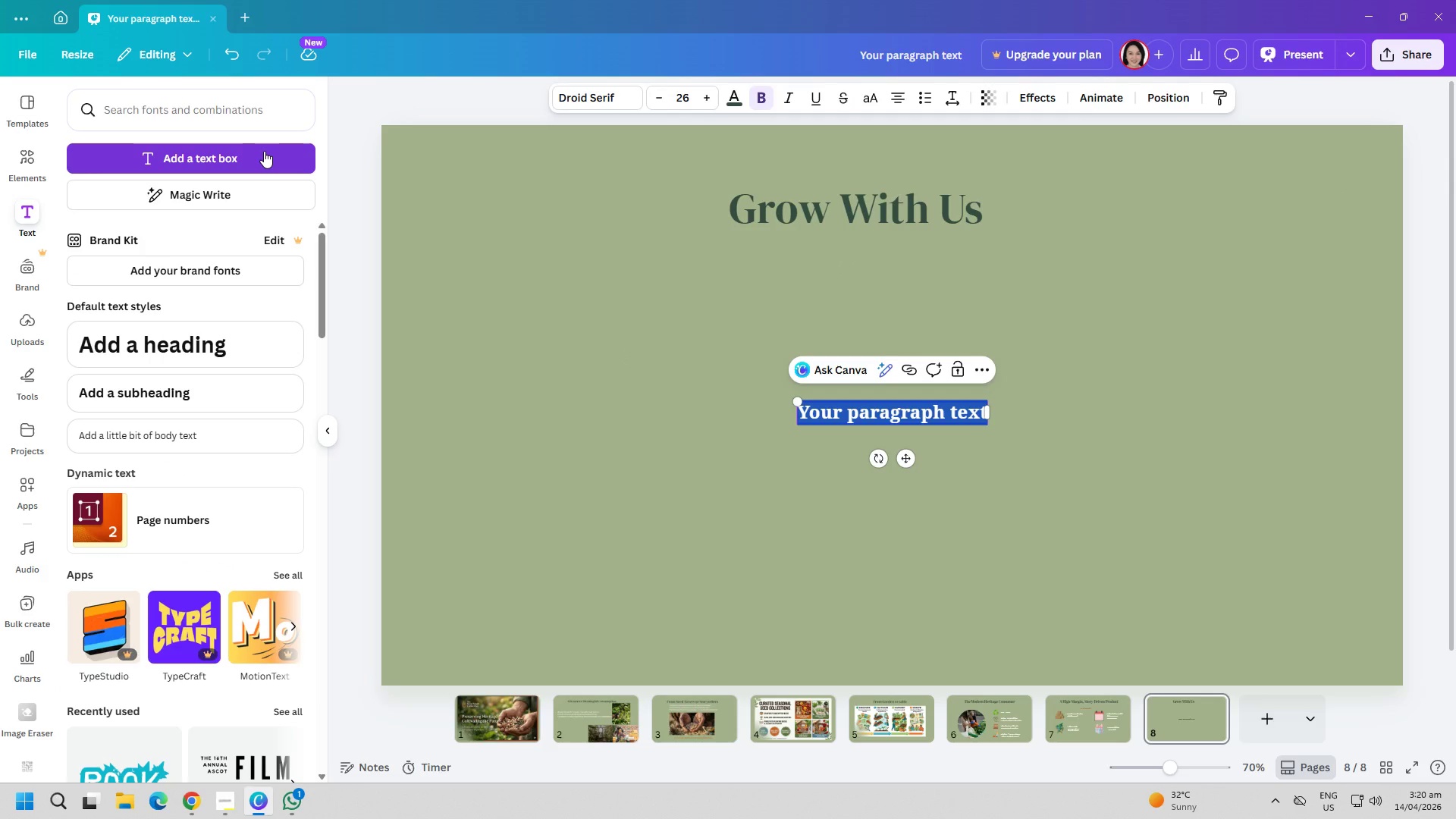 
type(OFFER)
key(Backspace)
key(Backspace)
key(Backspace)
key(Backspace)
type(ffer)
 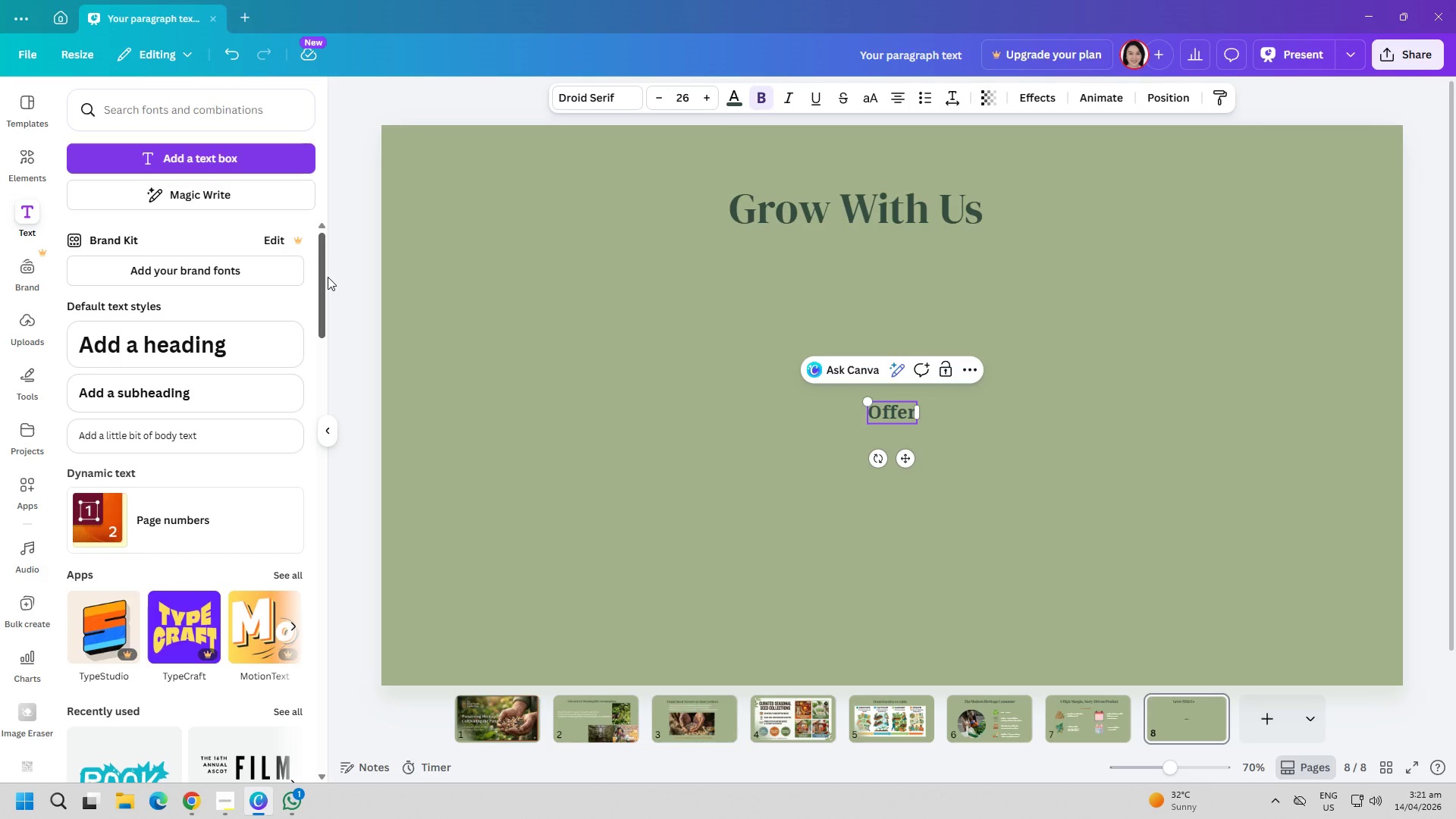 
key(Control+ControlLeft)
 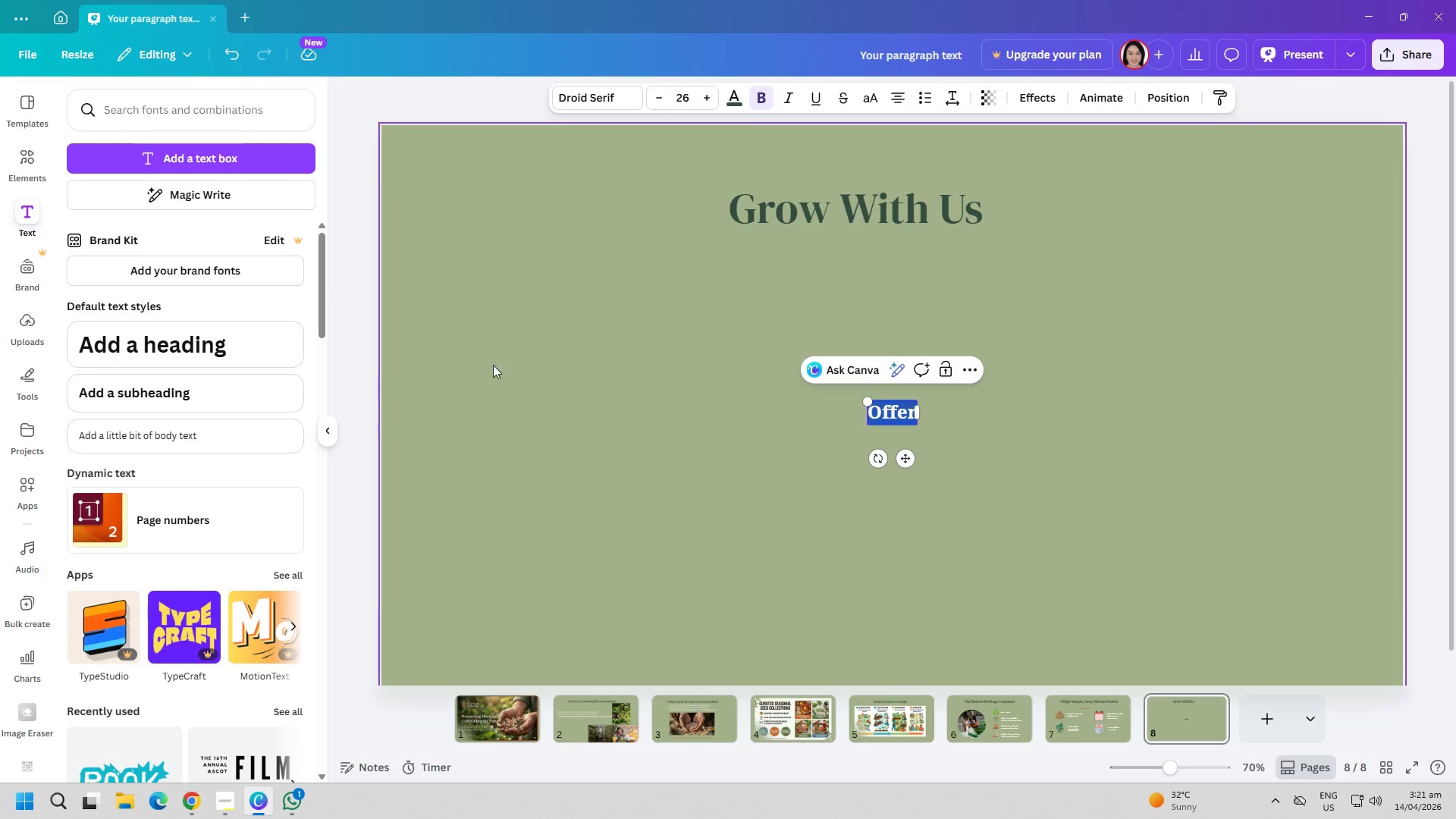 
key(Control+A)
 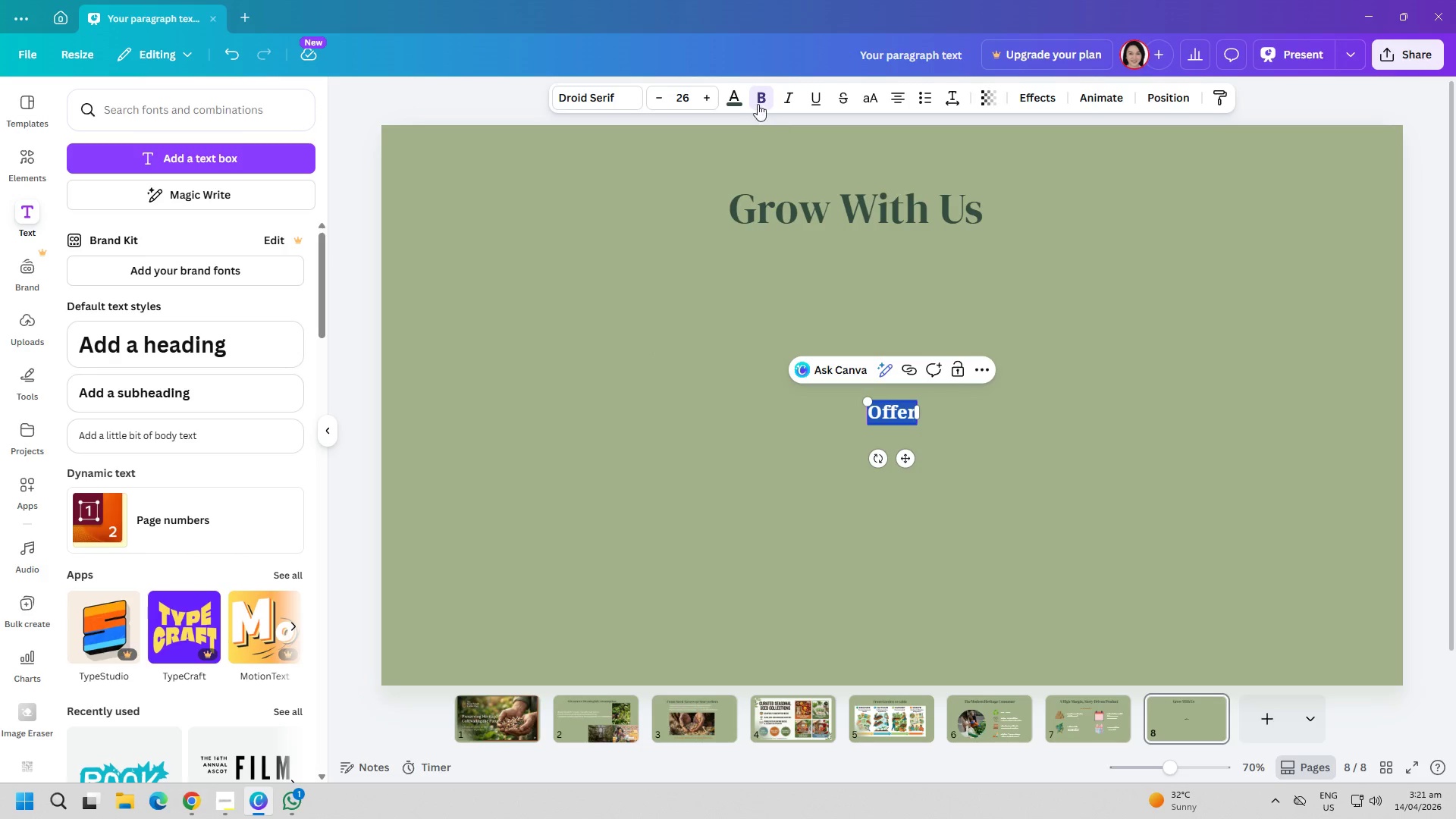 
left_click([756, 95])
 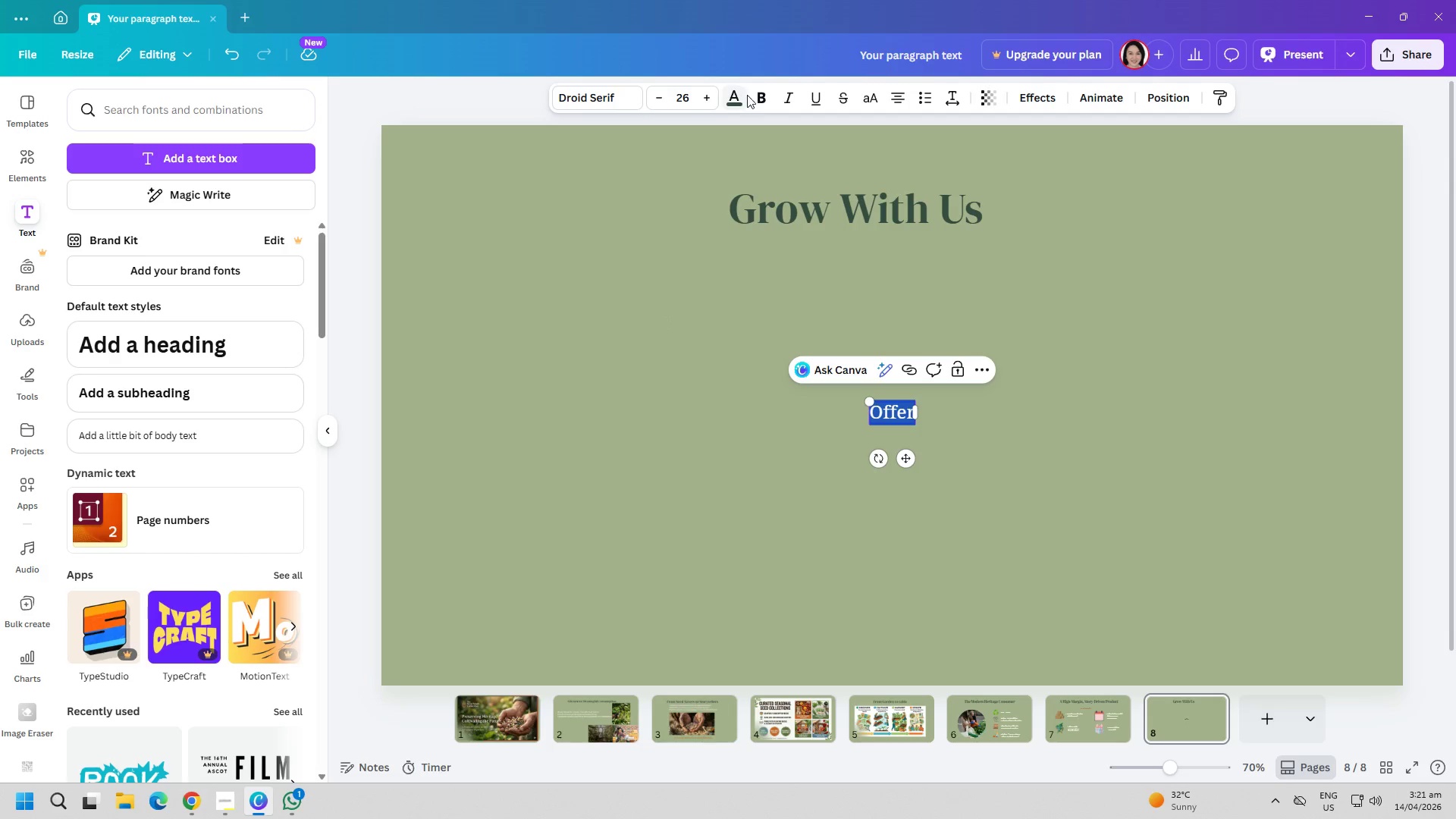 
left_click([758, 93])
 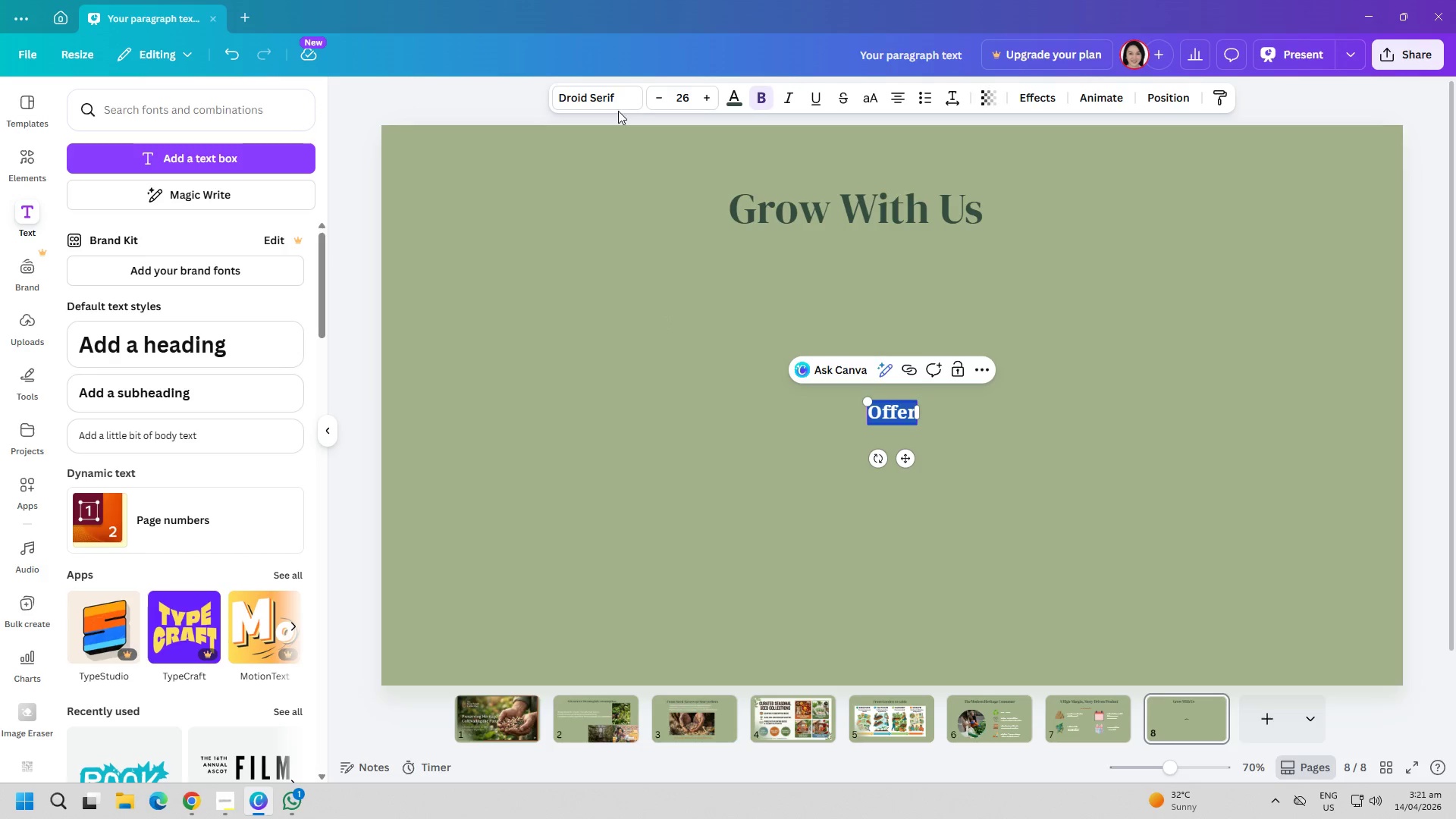 
left_click([589, 323])
 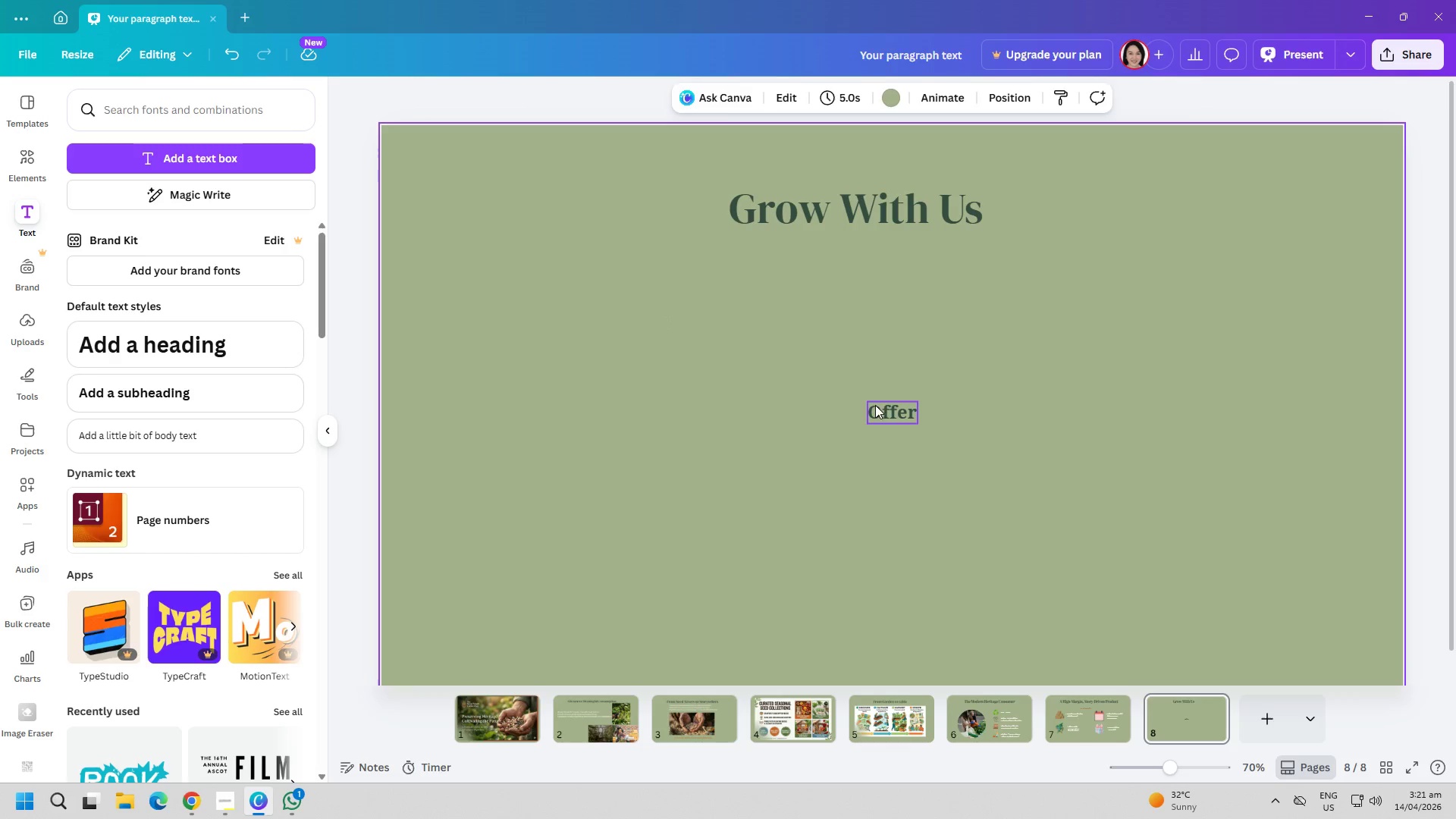 
left_click_drag(start_coordinate=[889, 406], to_coordinate=[849, 297])
 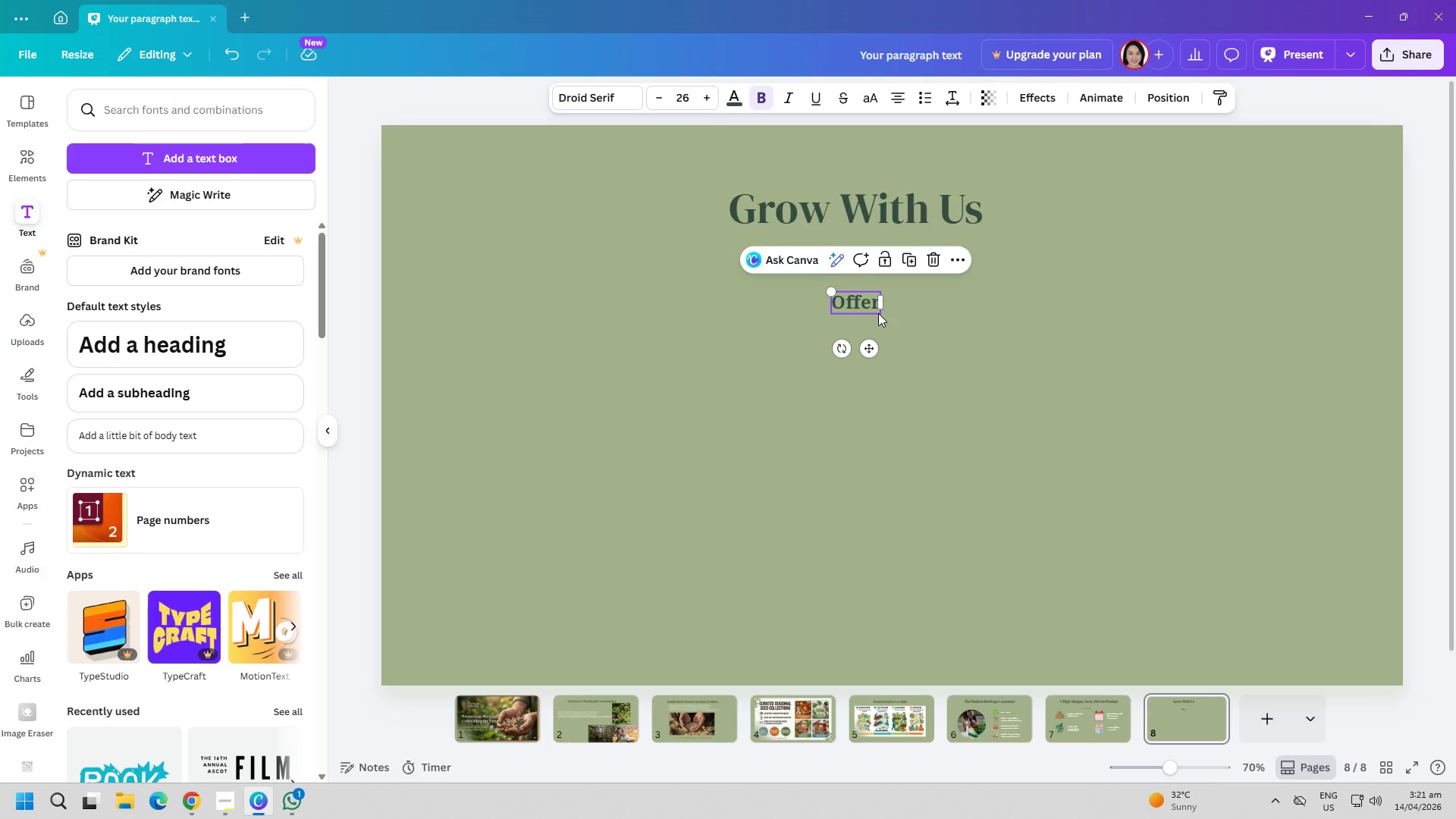 
left_click_drag(start_coordinate=[882, 315], to_coordinate=[924, 338])
 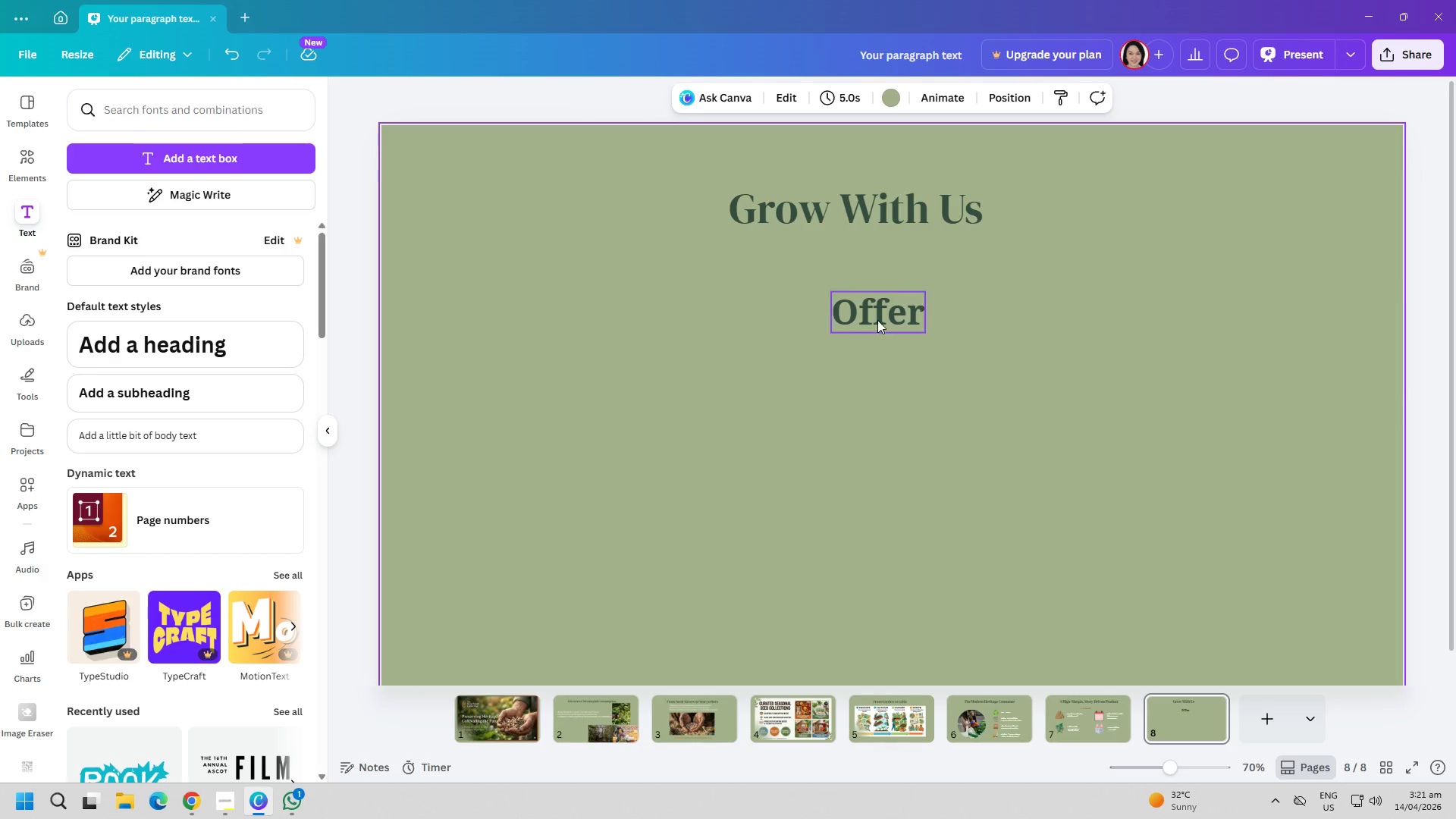 
left_click_drag(start_coordinate=[877, 318], to_coordinate=[853, 290])
 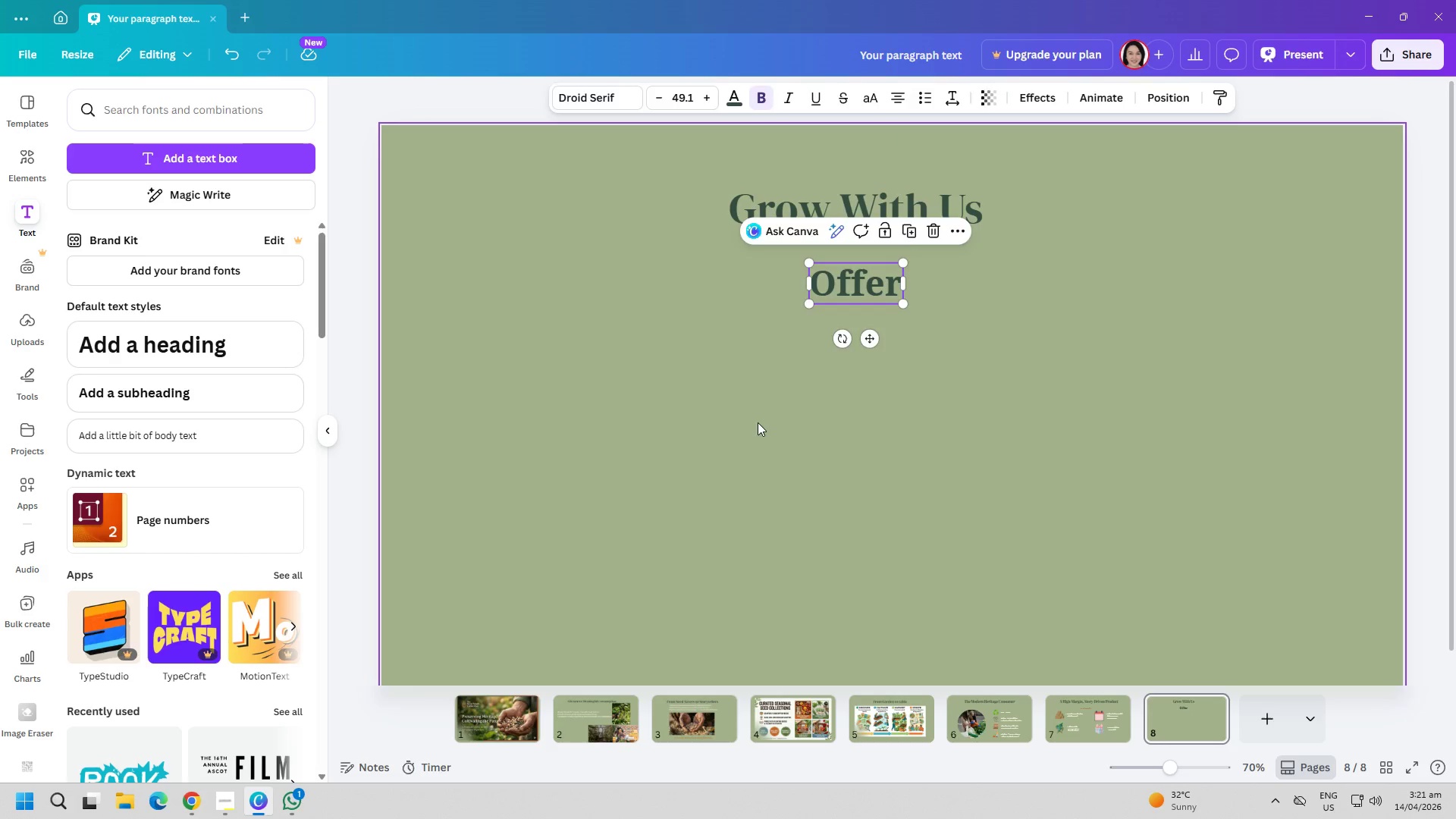 
left_click([758, 422])
 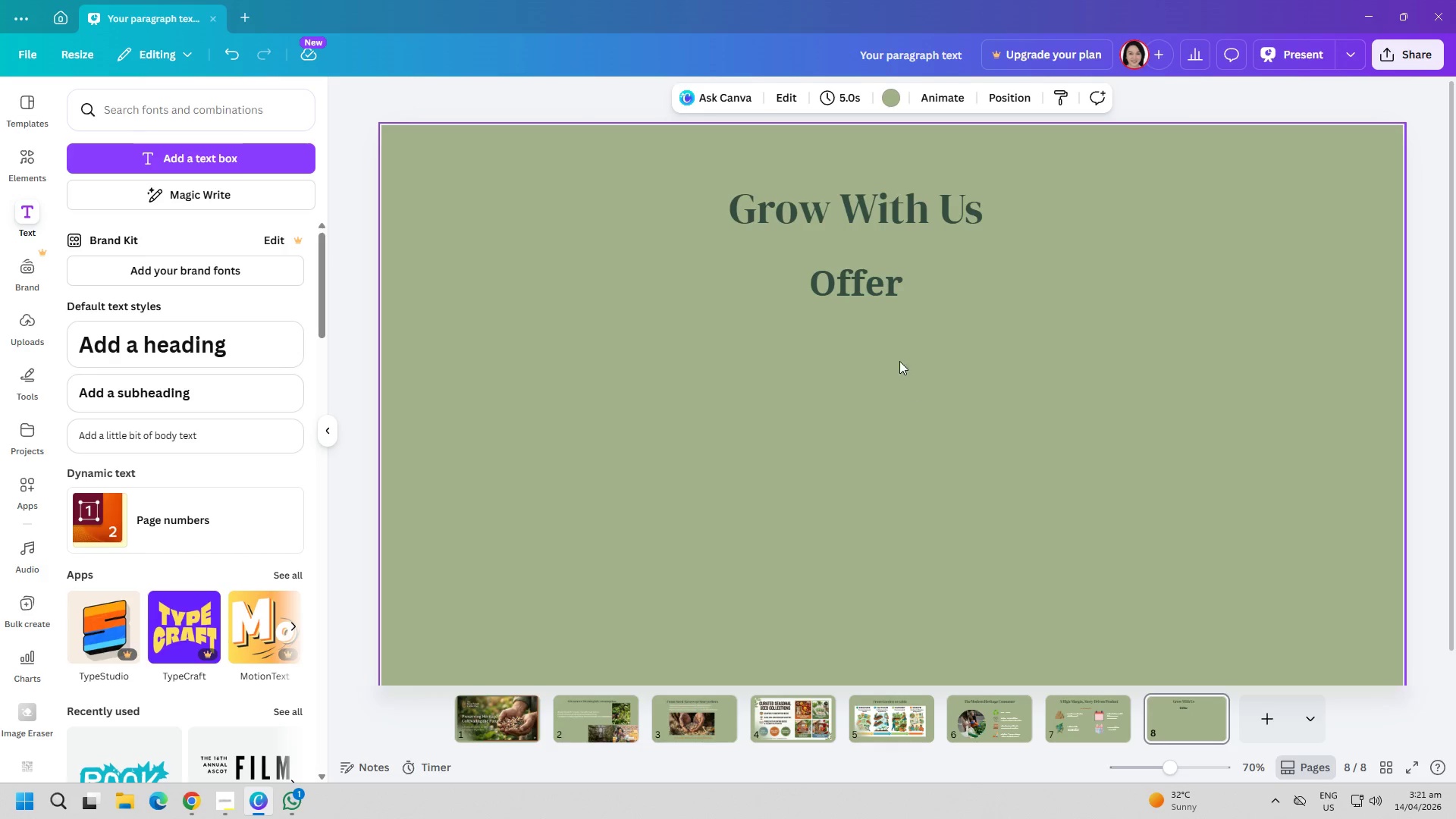 
double_click([894, 295])
 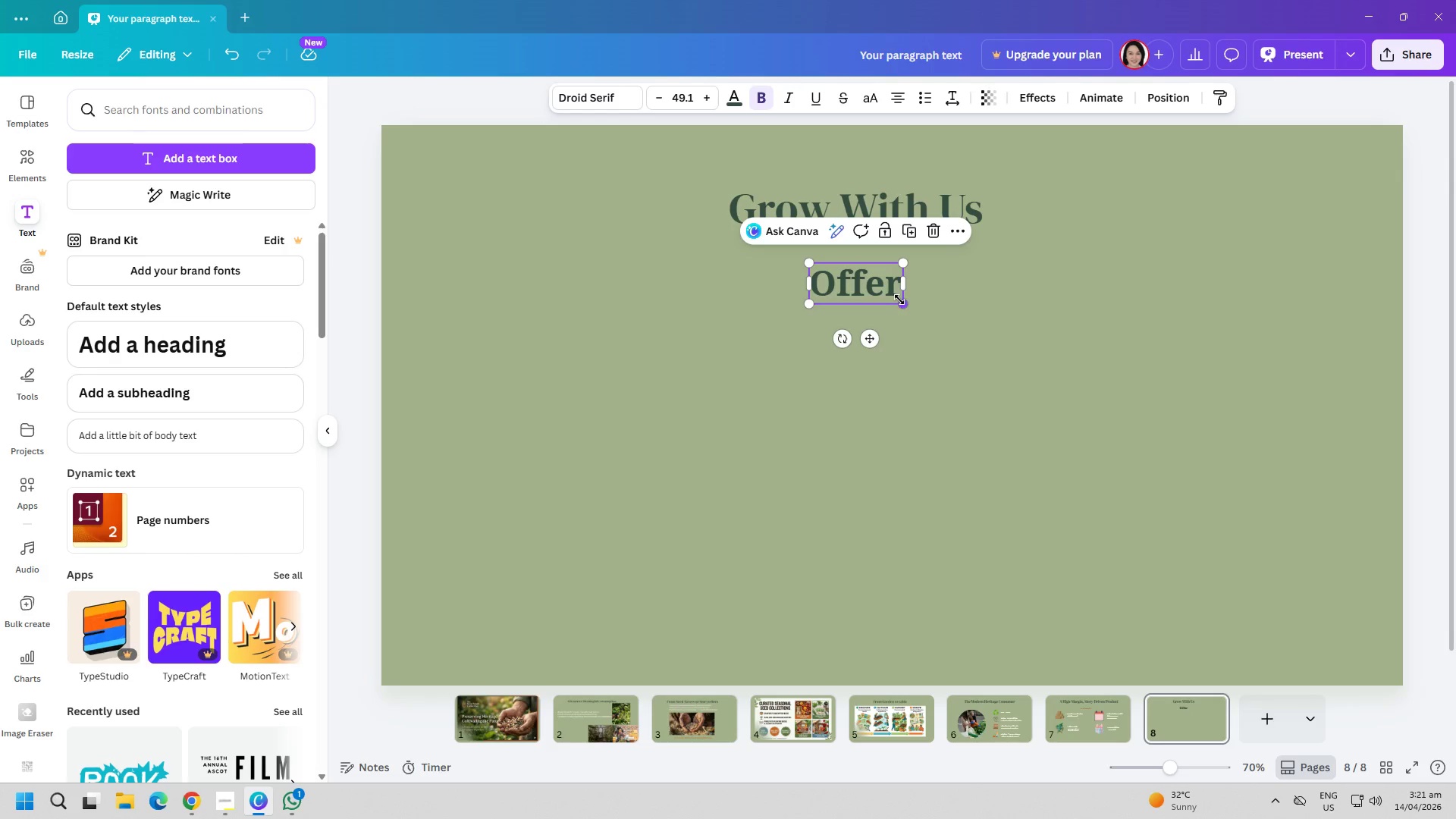 
left_click_drag(start_coordinate=[899, 300], to_coordinate=[891, 297])
 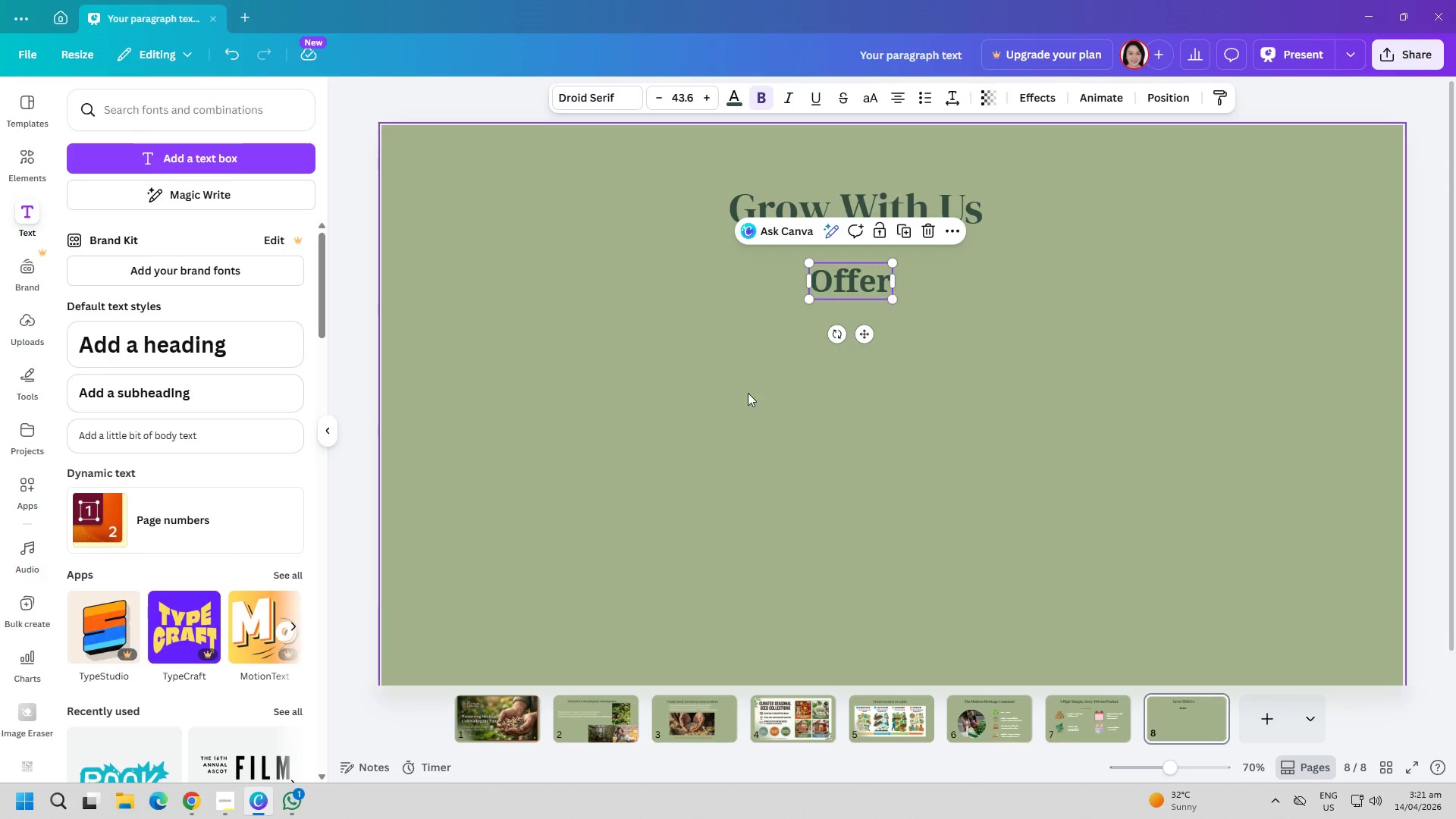 
left_click([748, 393])
 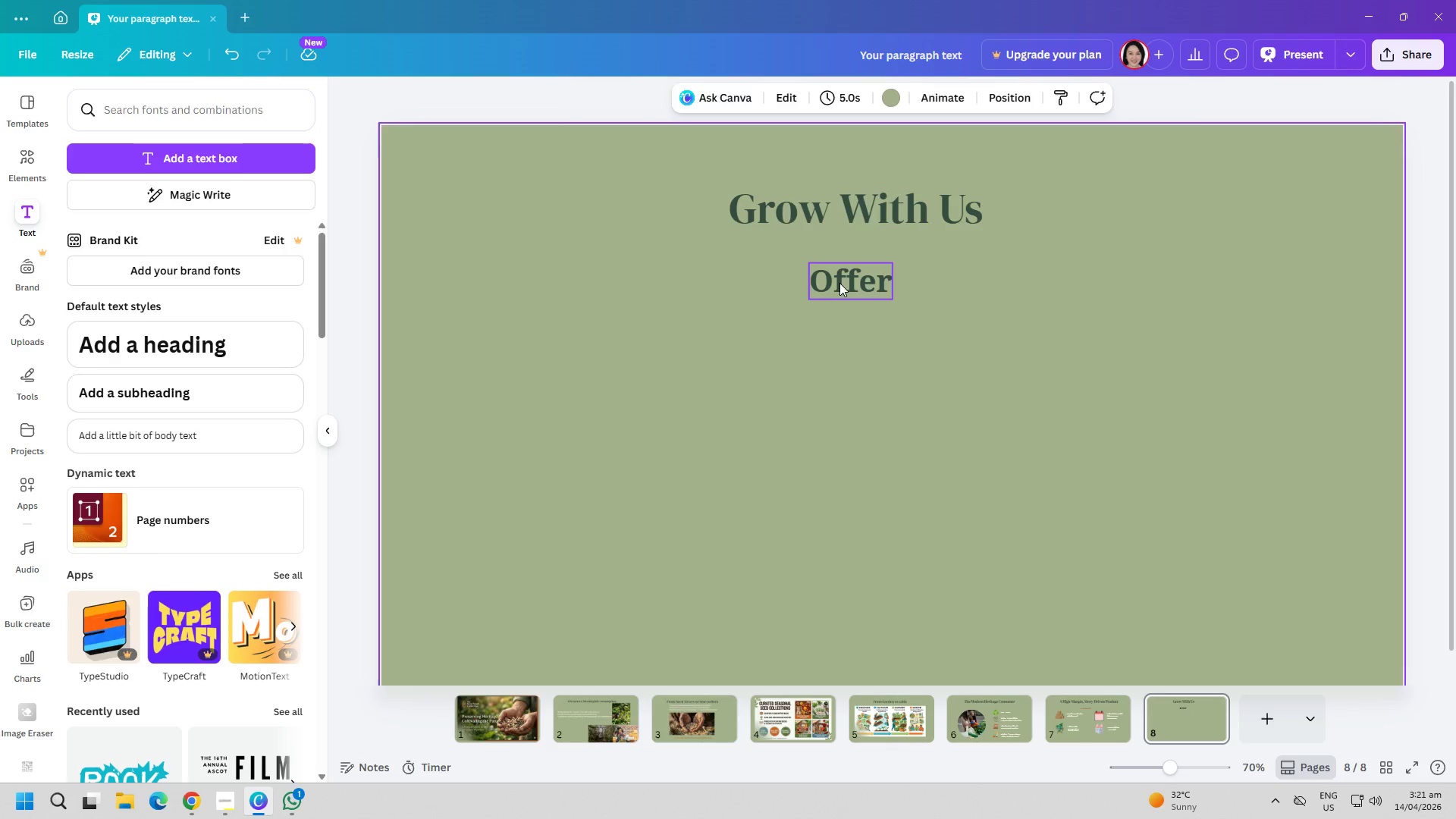 
left_click_drag(start_coordinate=[839, 283], to_coordinate=[844, 283])
 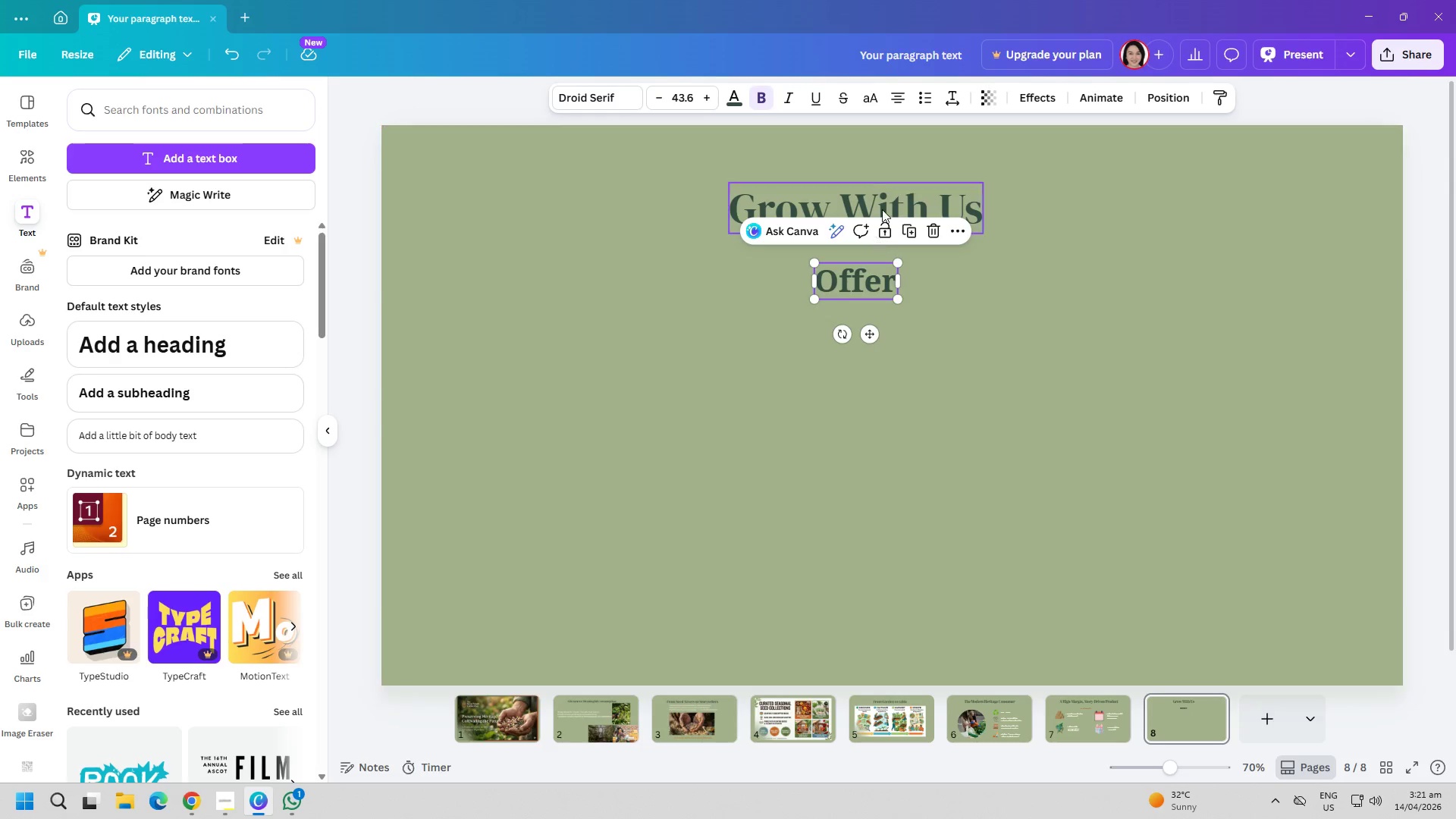 
double_click([883, 208])
 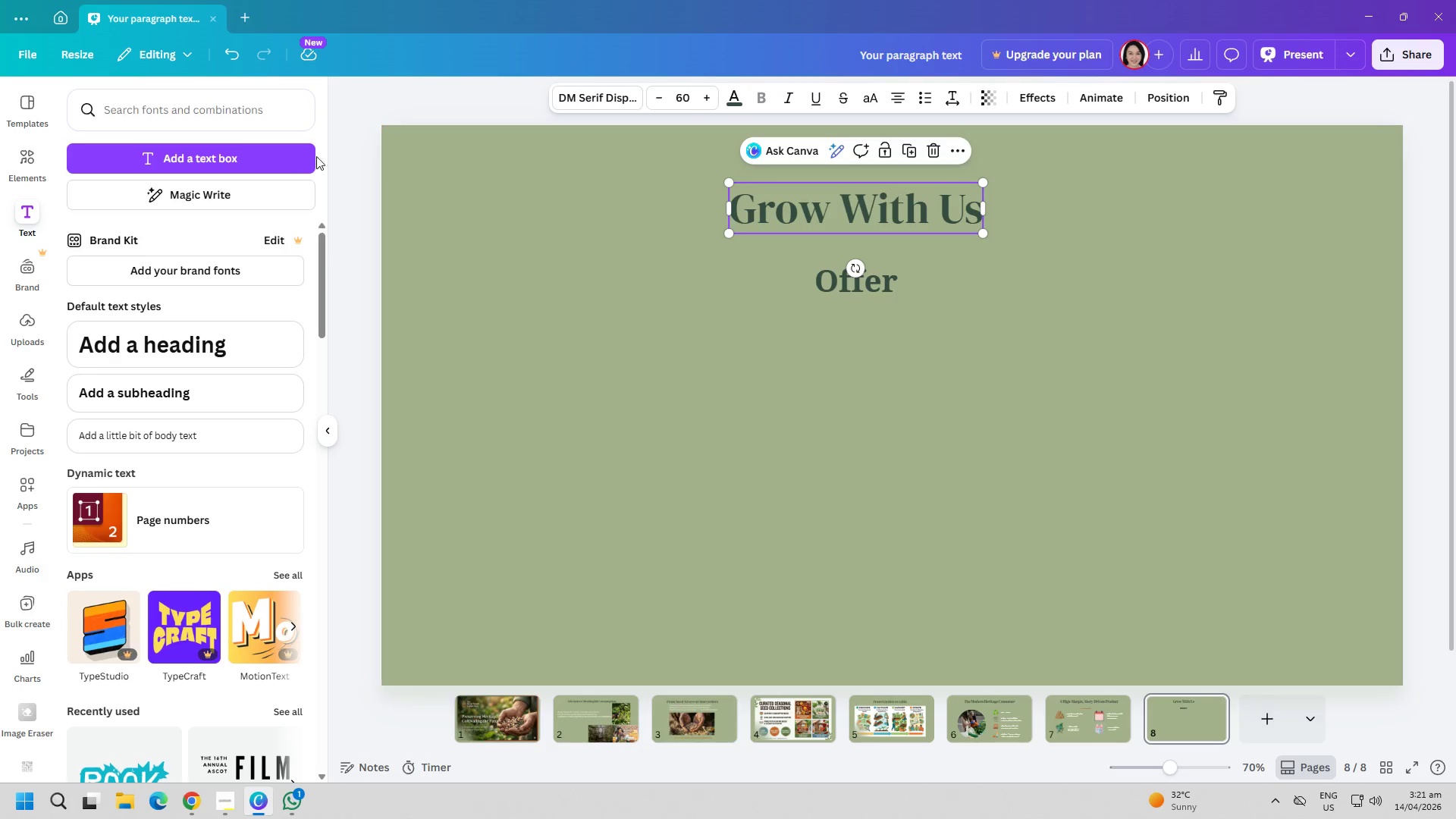 
left_click([234, 146])
 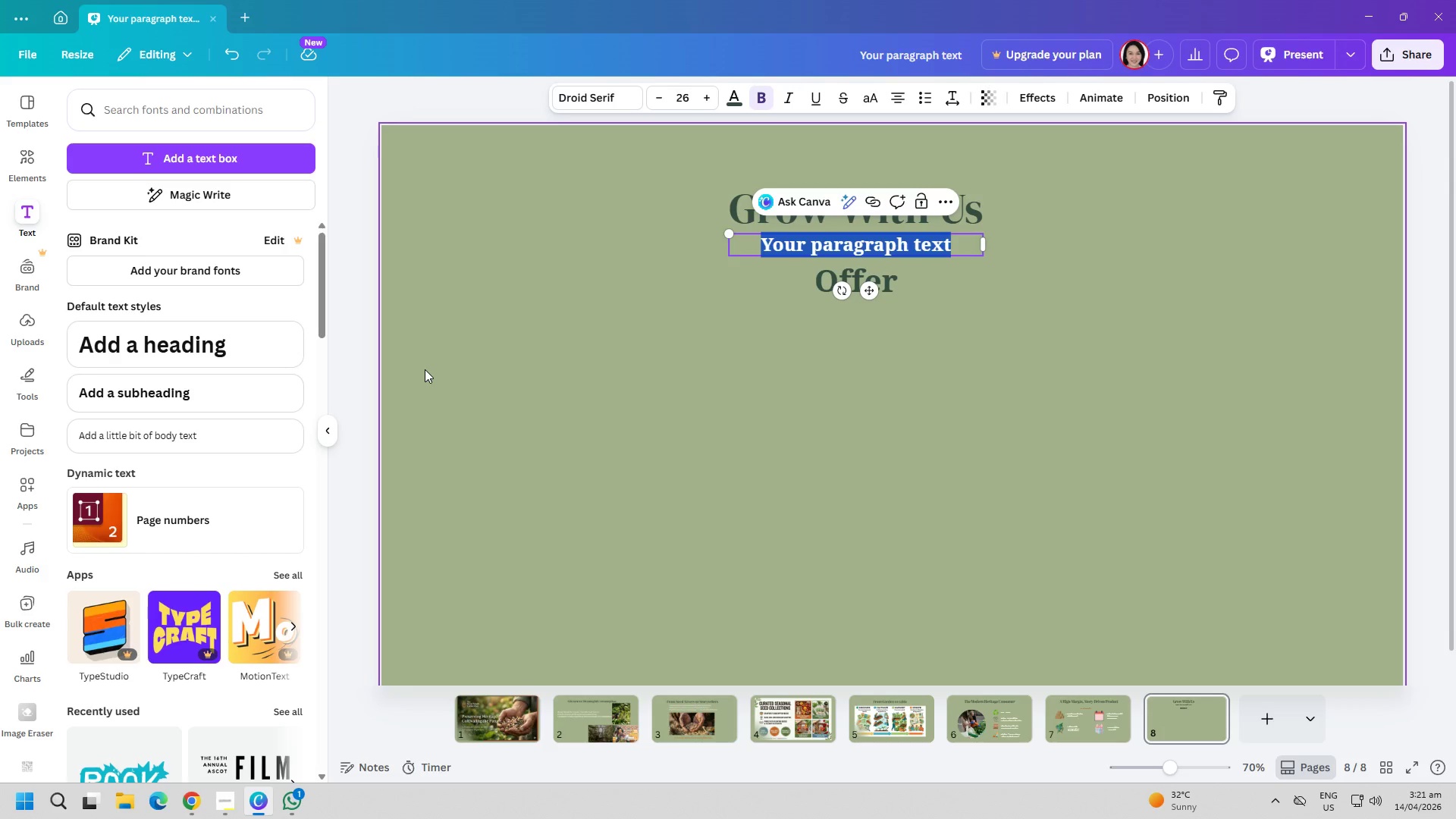 
type(Wholsale & boutique placement)
 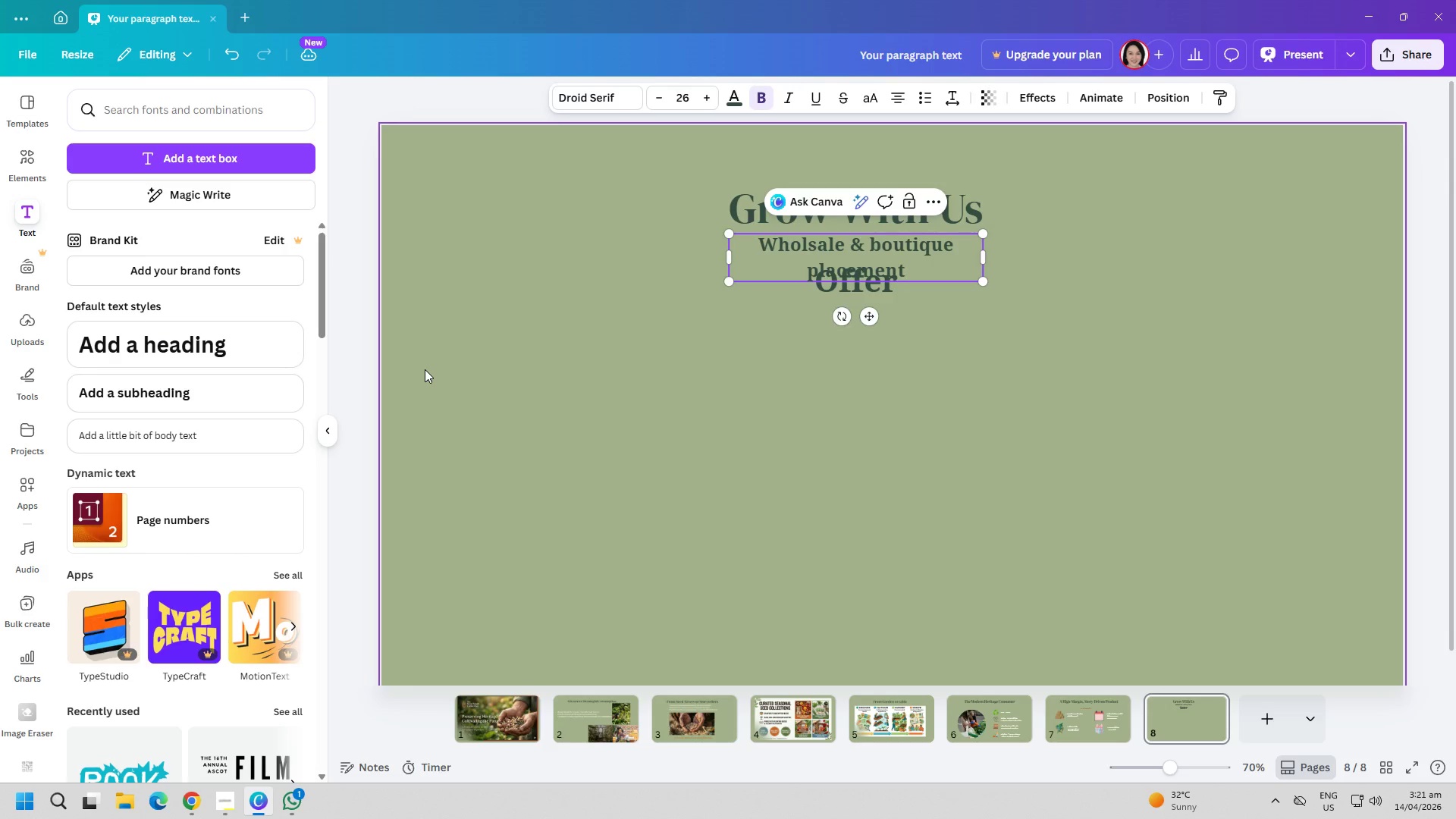 
left_click([831, 538])
 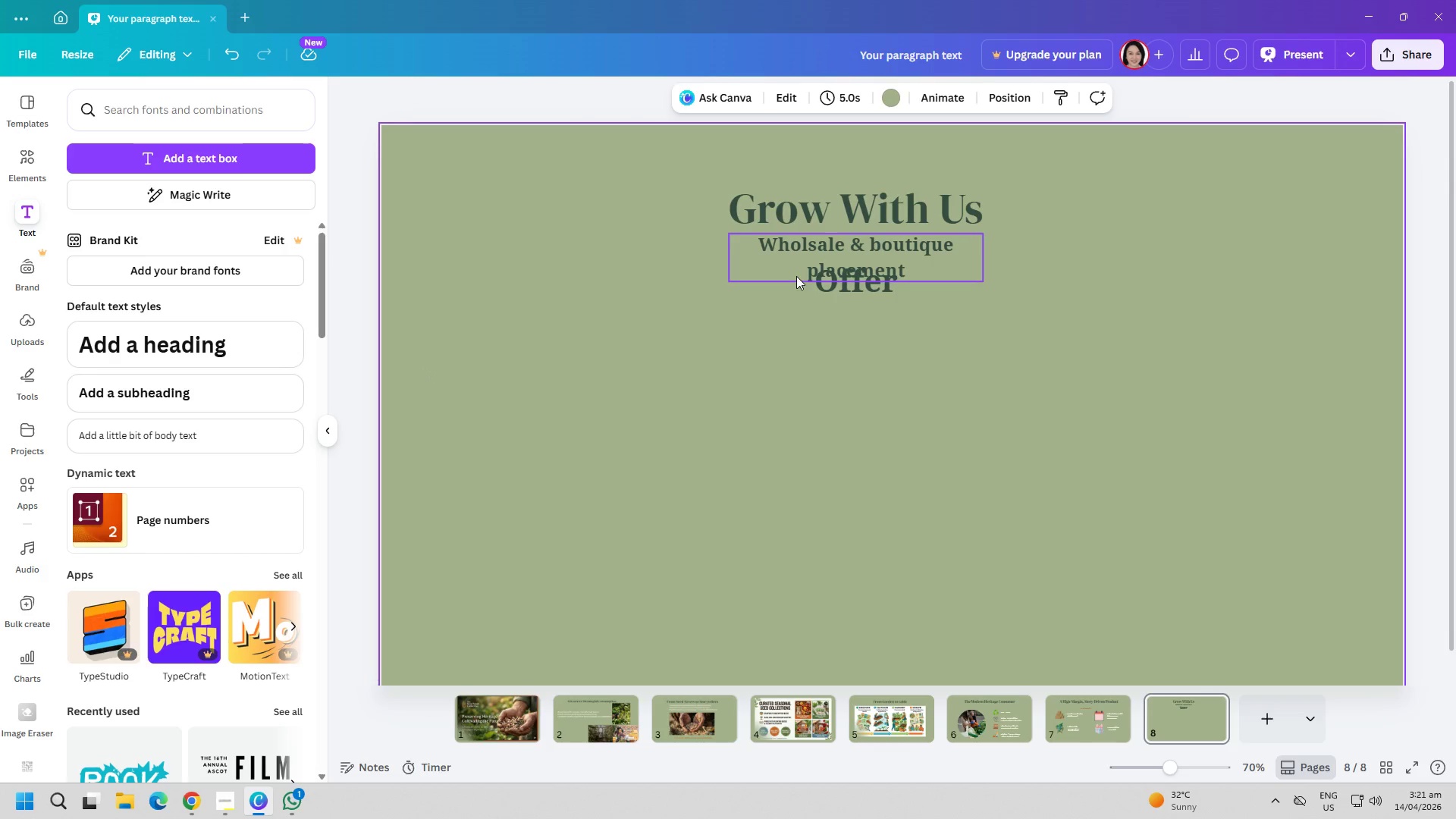 
left_click_drag(start_coordinate=[819, 254], to_coordinate=[685, 457])
 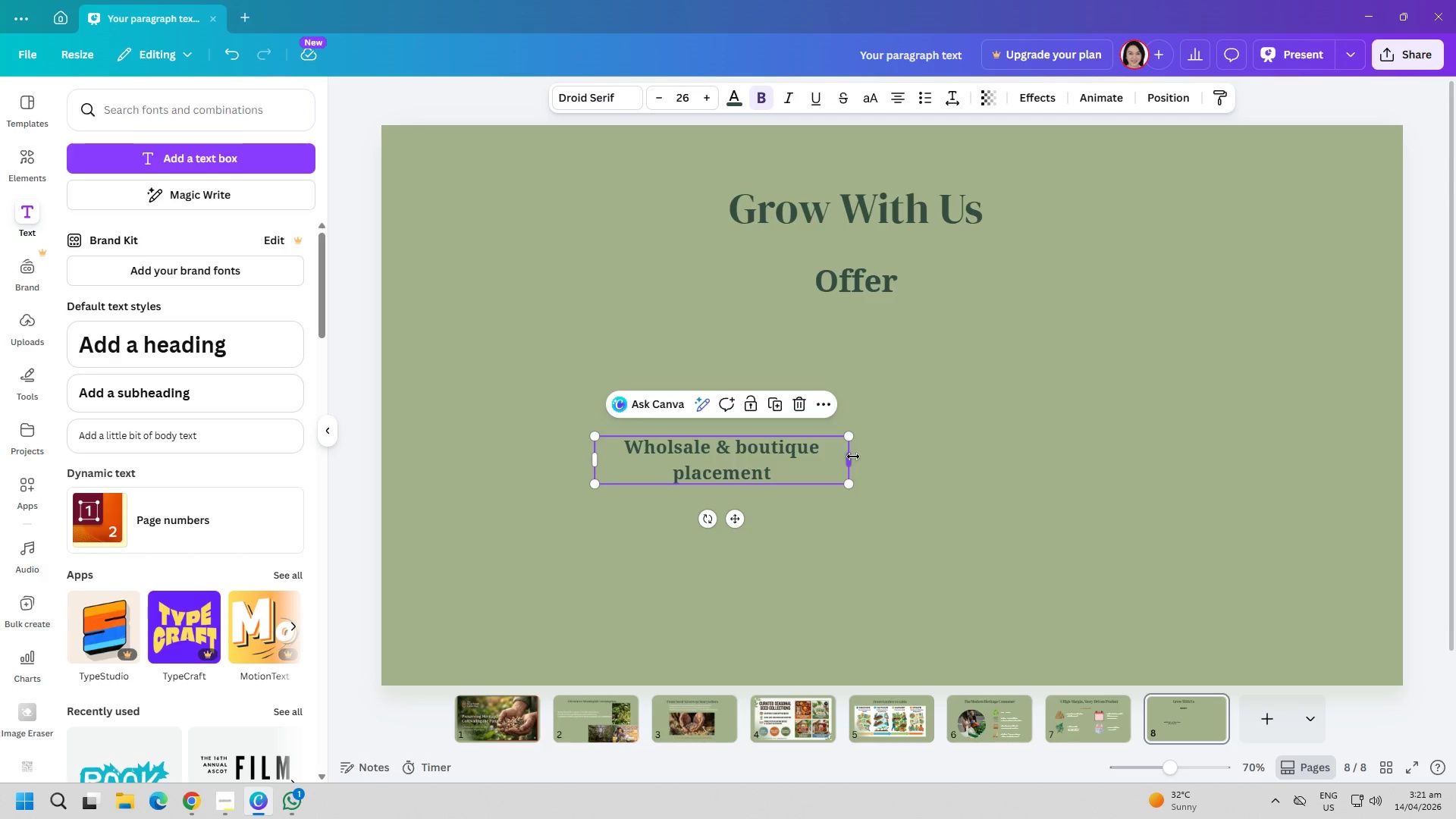 
left_click_drag(start_coordinate=[853, 457], to_coordinate=[1073, 461])
 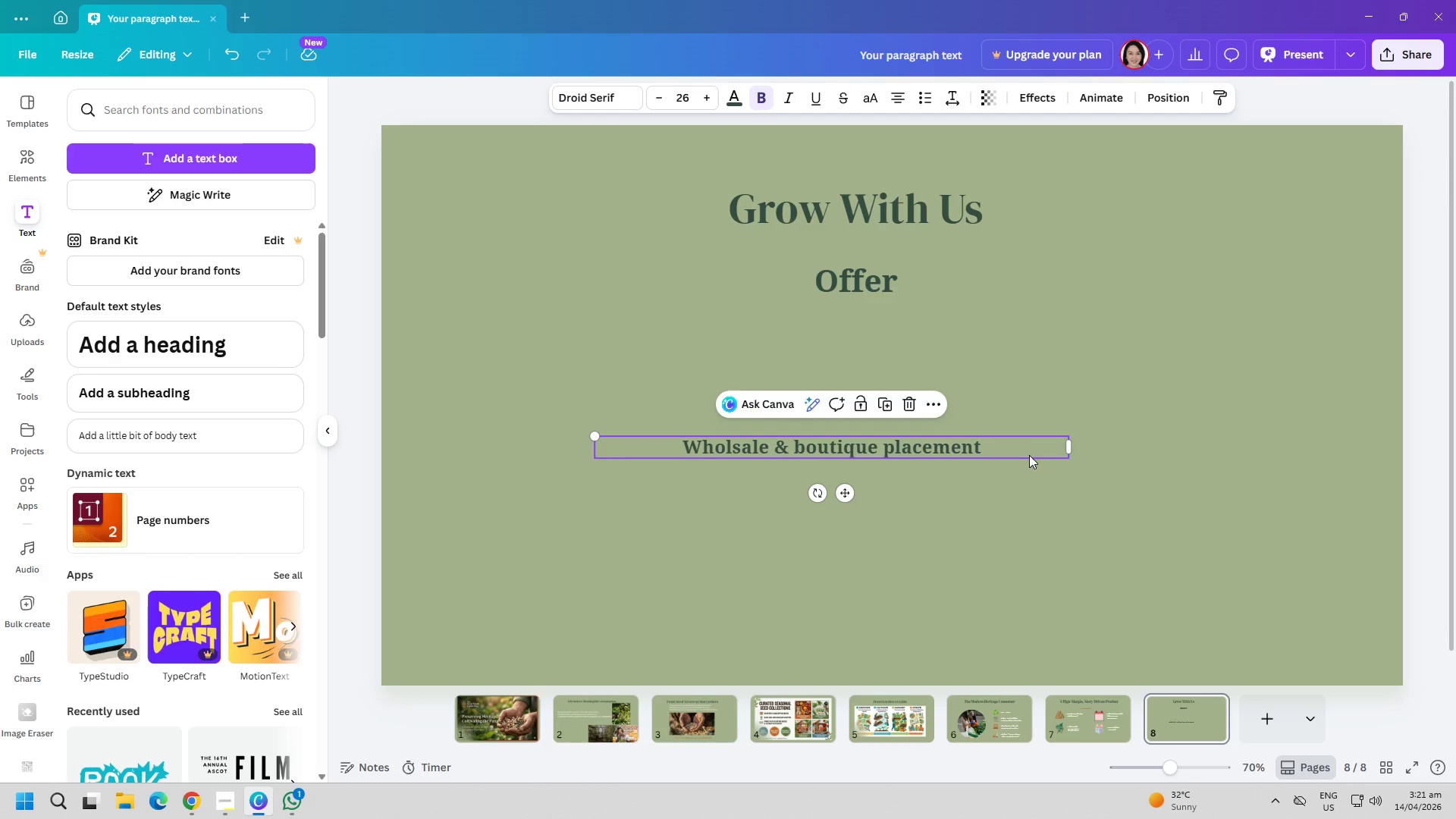 
left_click([1019, 443])
 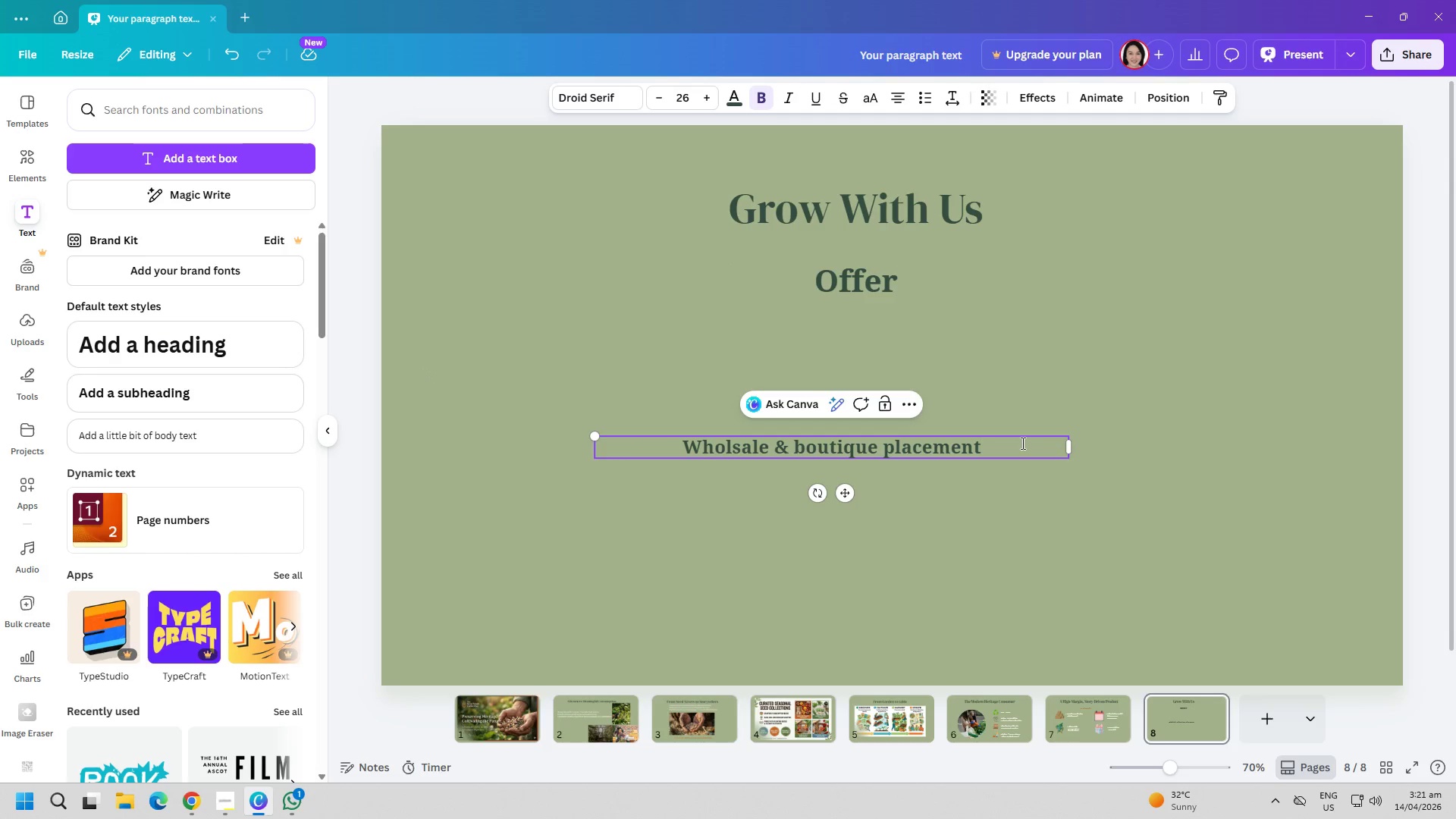 
key(Enter)
 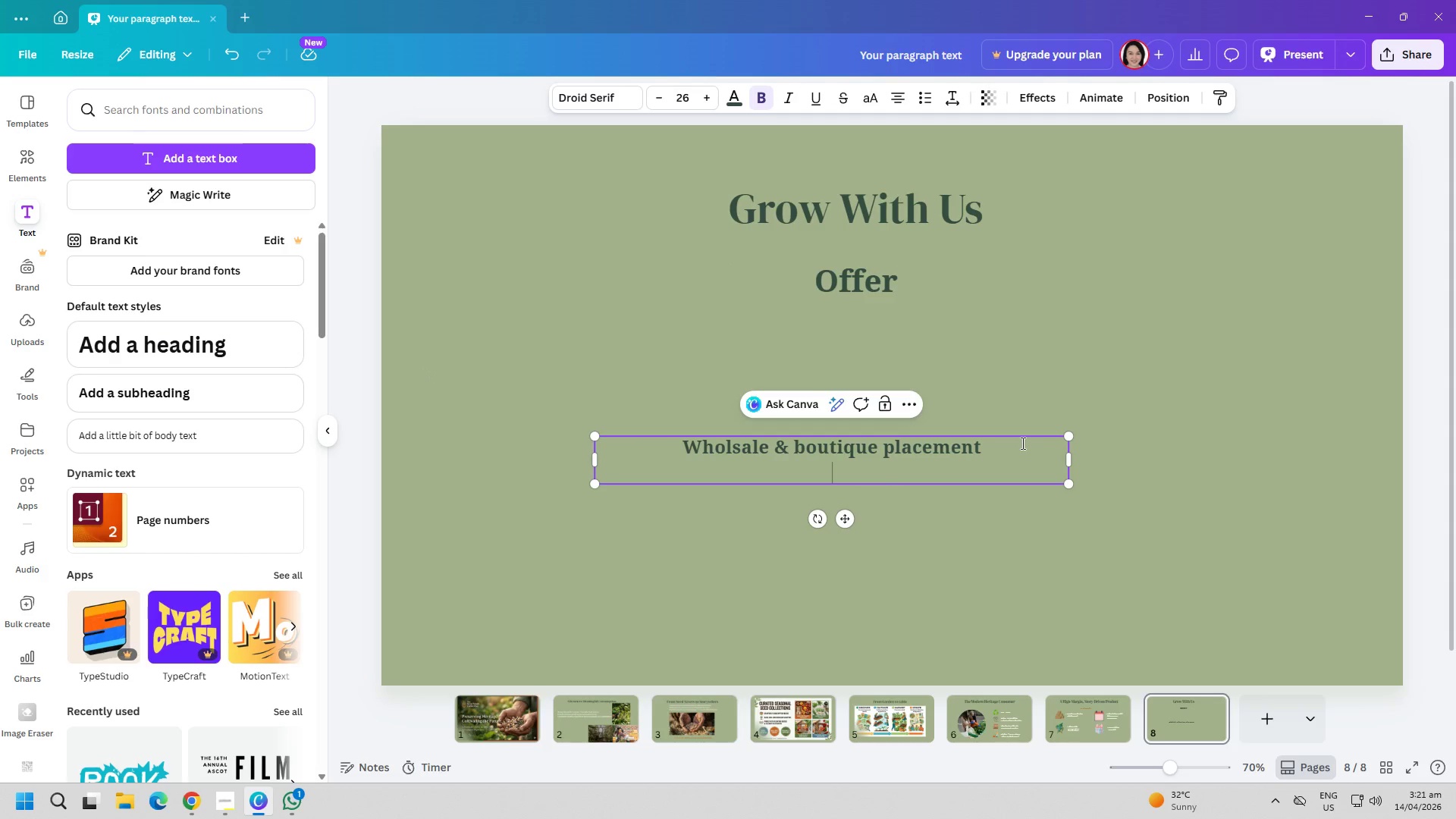 
type(Exclusive seasonal drops)
 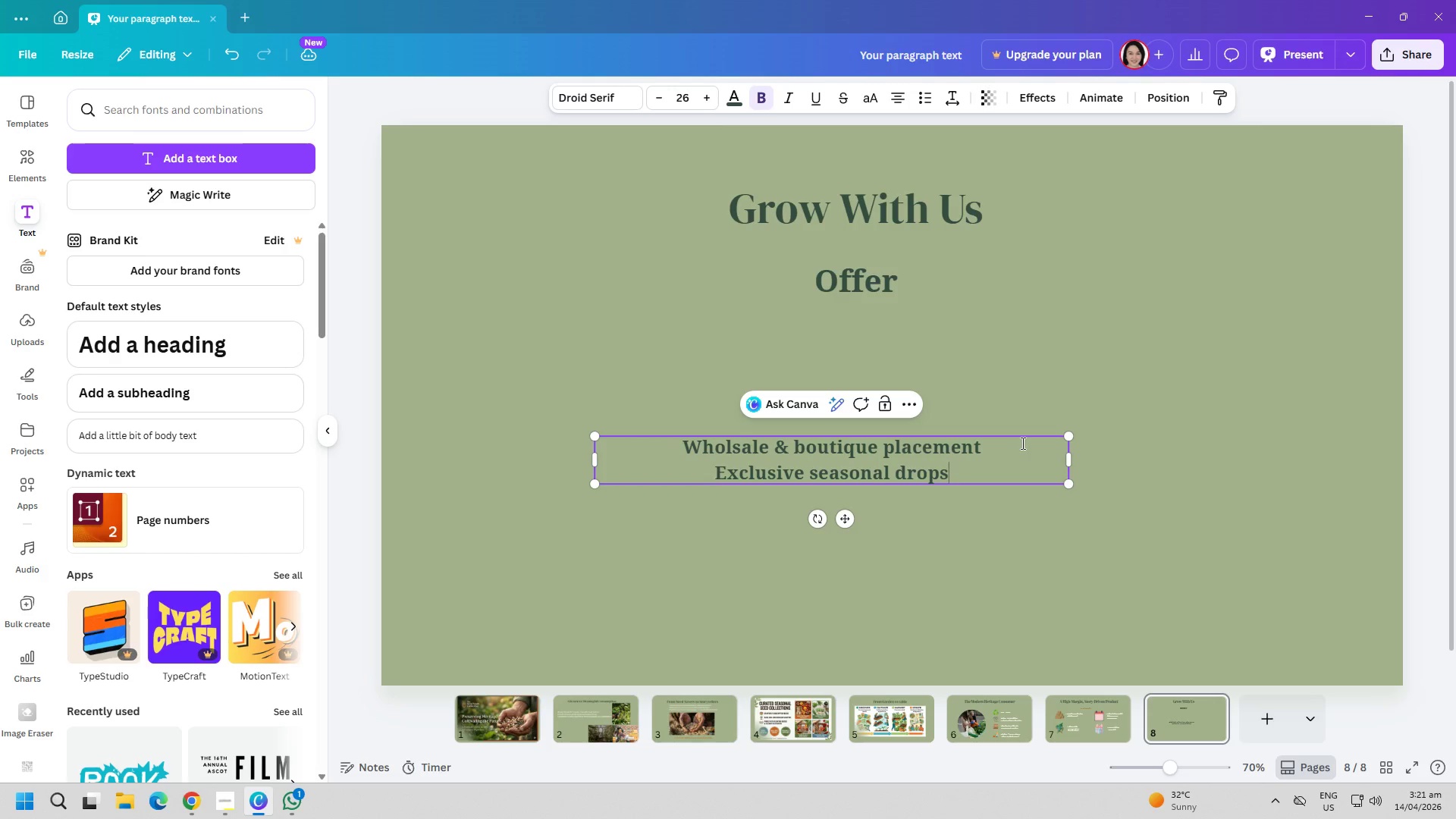 
key(Enter)
 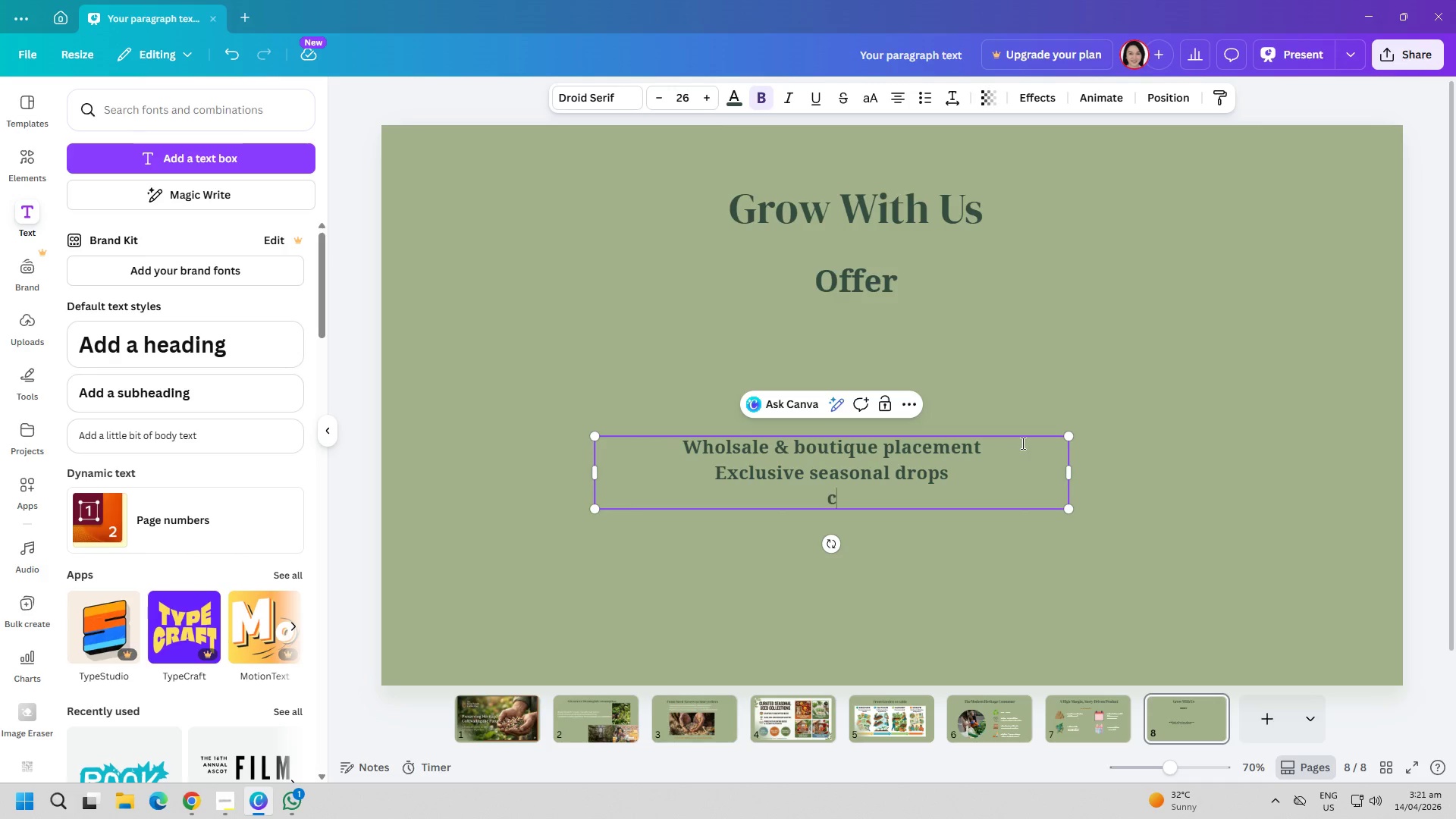 
type(c)
key(Backspace)
type(Co-branded retail storytelling materials)
 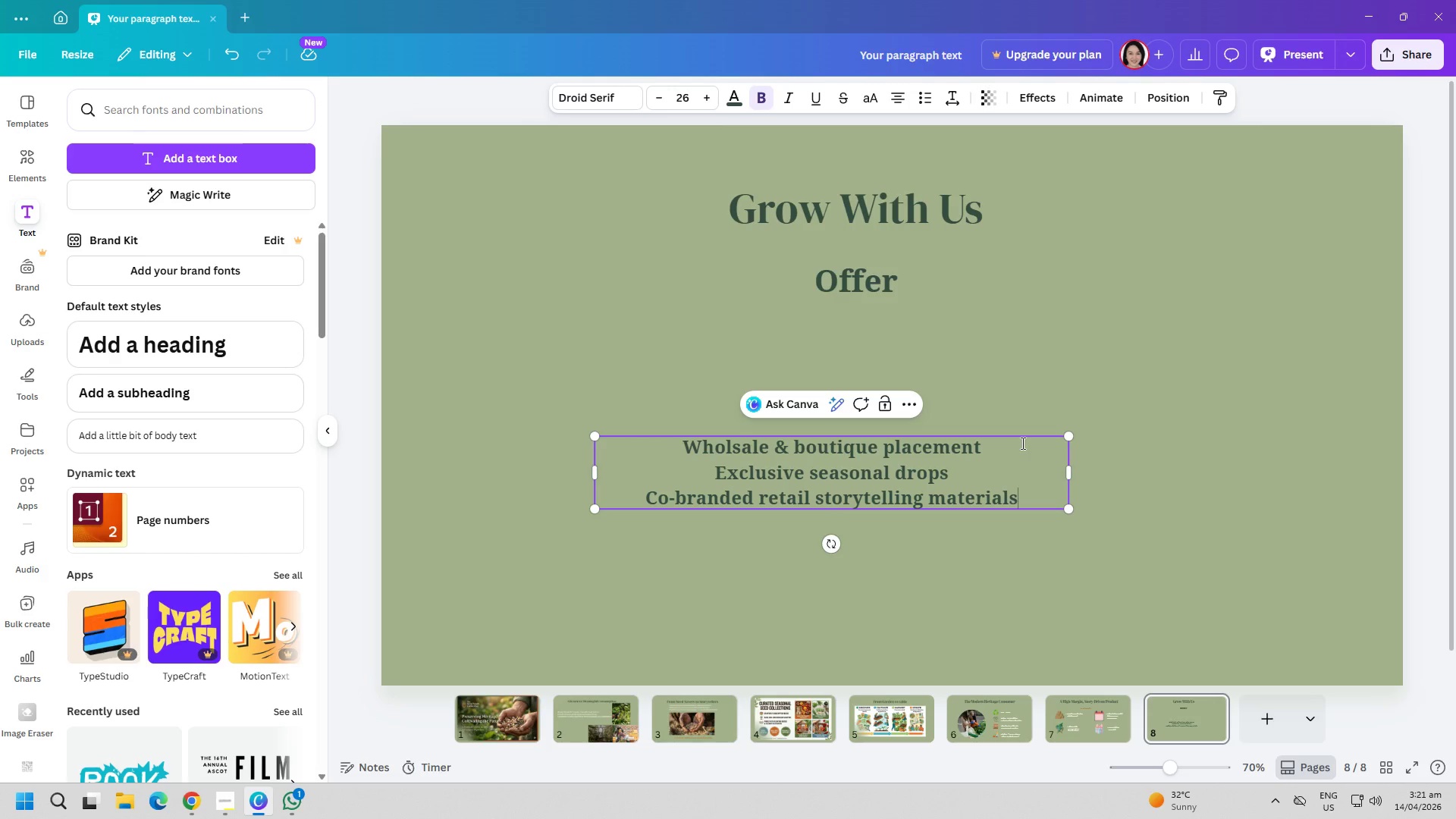 
key(Control+ControlLeft)
 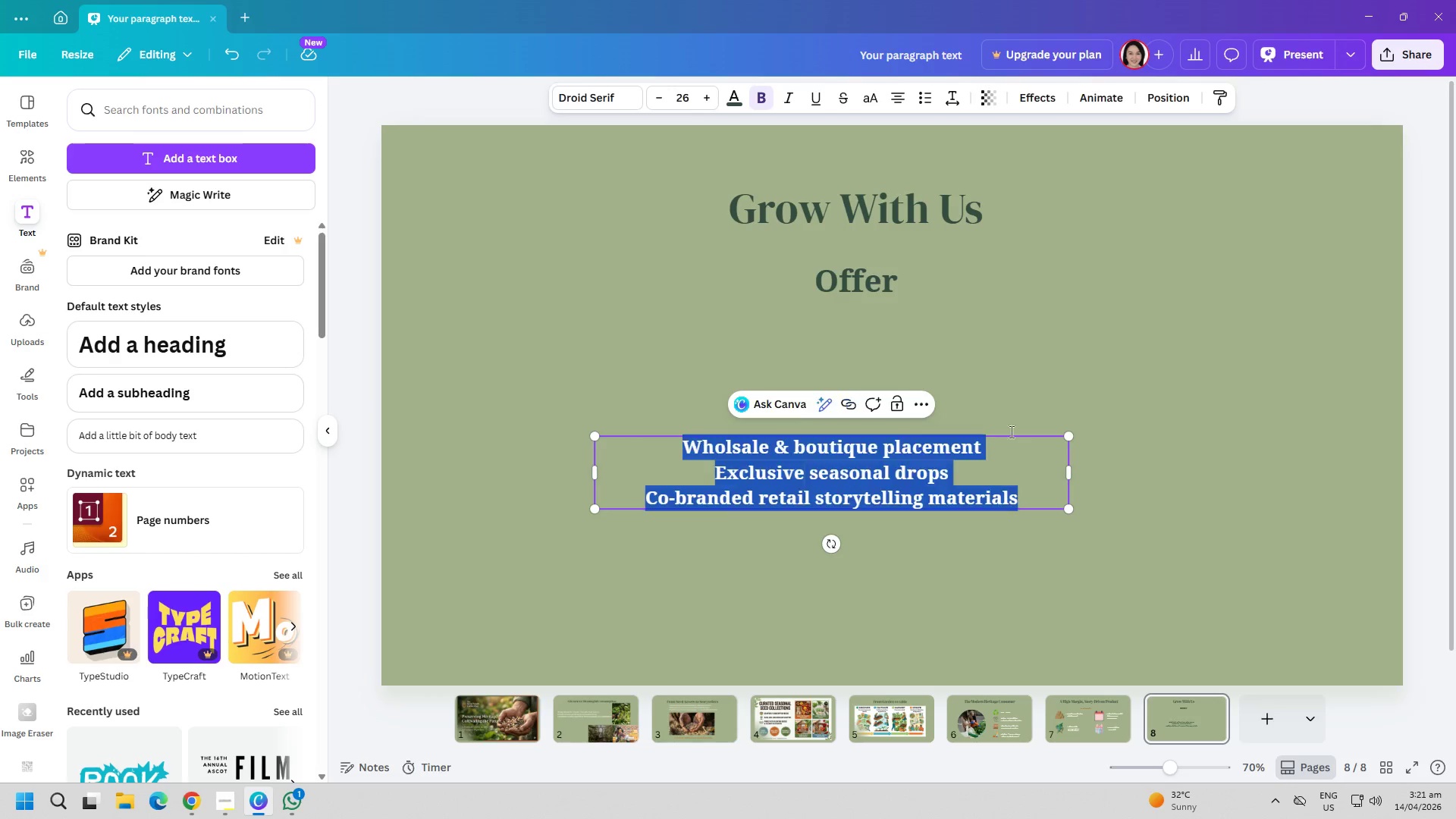 
key(Control+A)
 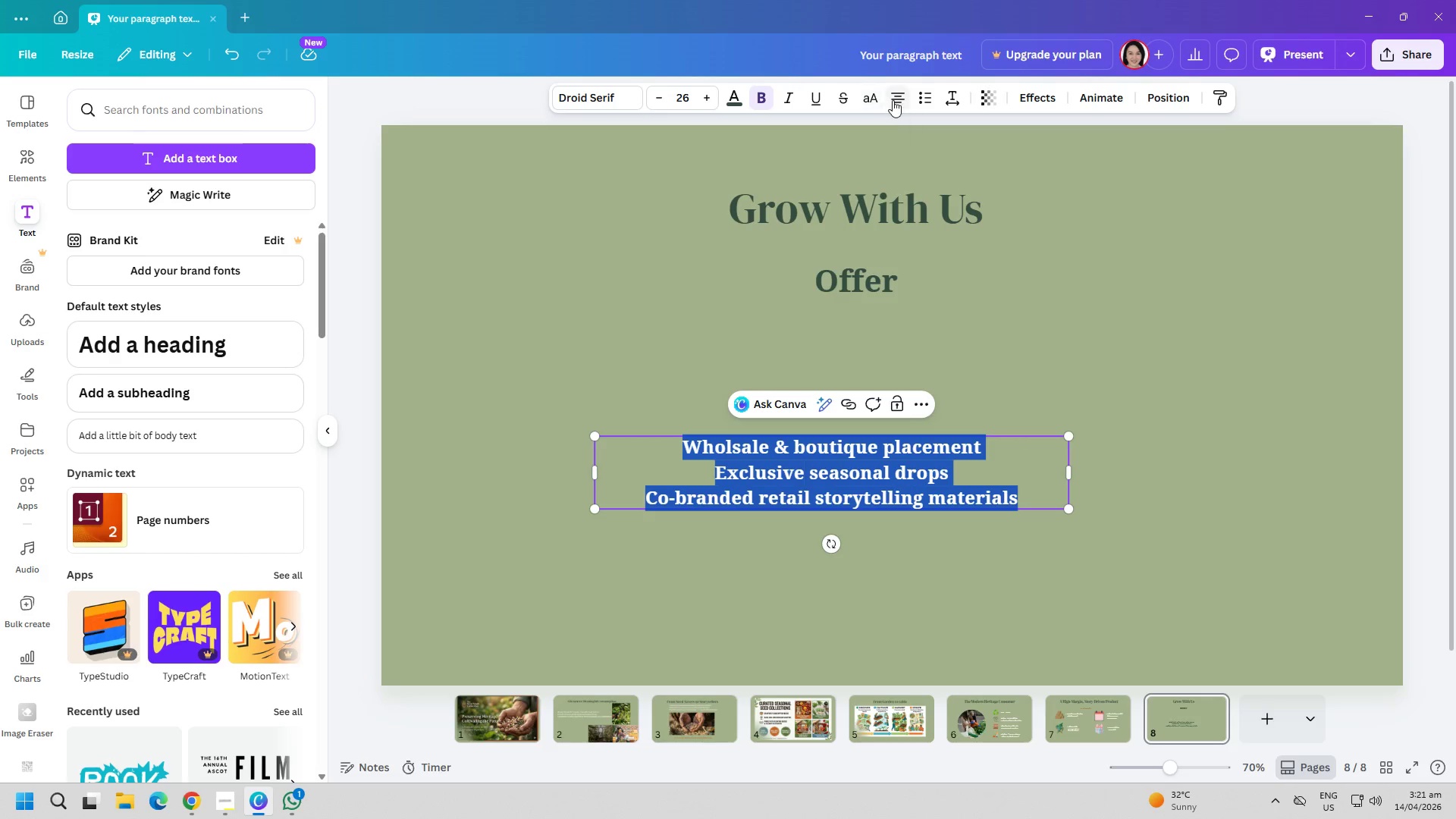 
double_click([1068, 359])
 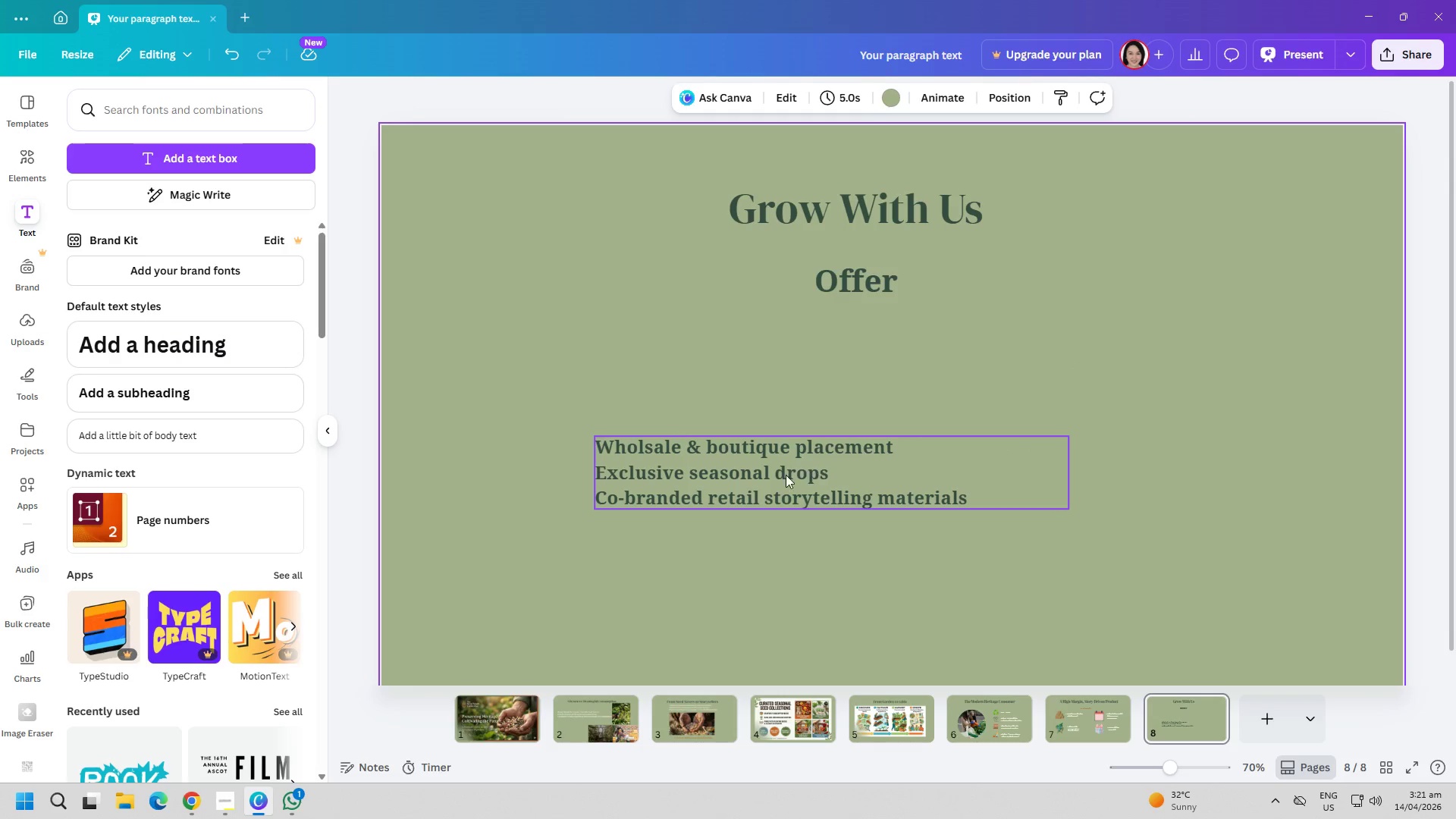 
left_click_drag(start_coordinate=[767, 485], to_coordinate=[804, 472])
 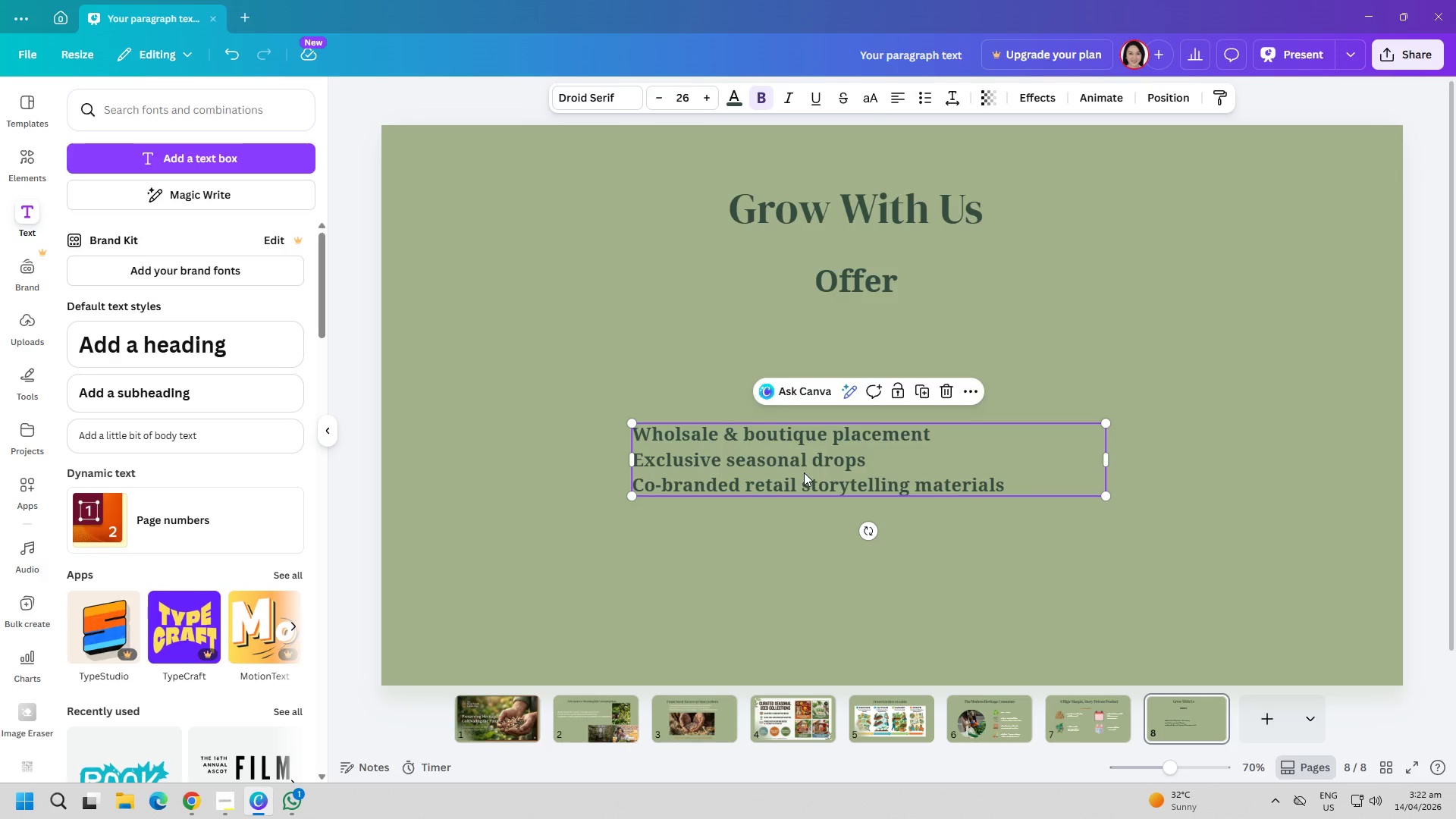 
double_click([804, 472])
 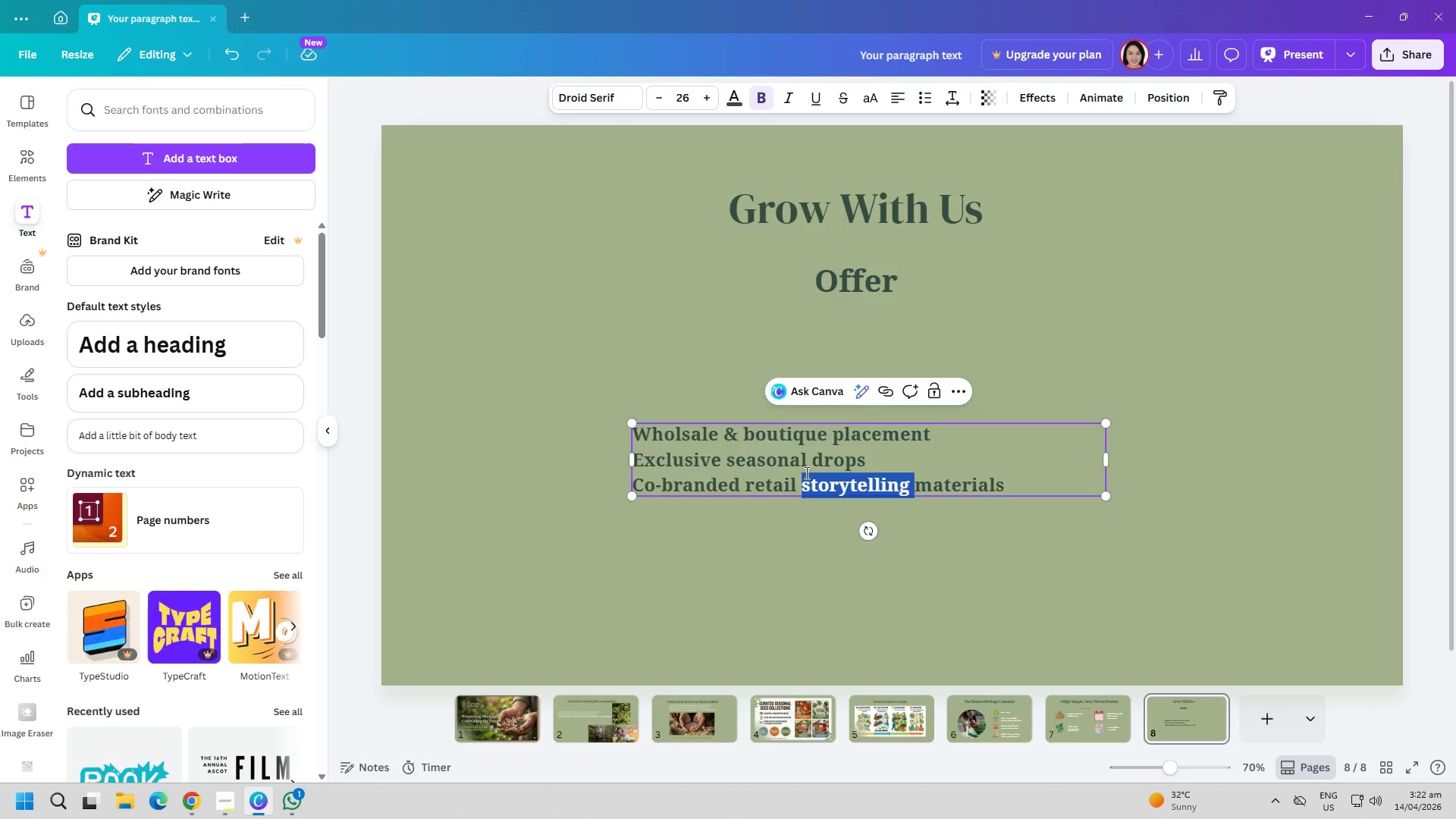 
key(Control+ControlLeft)
 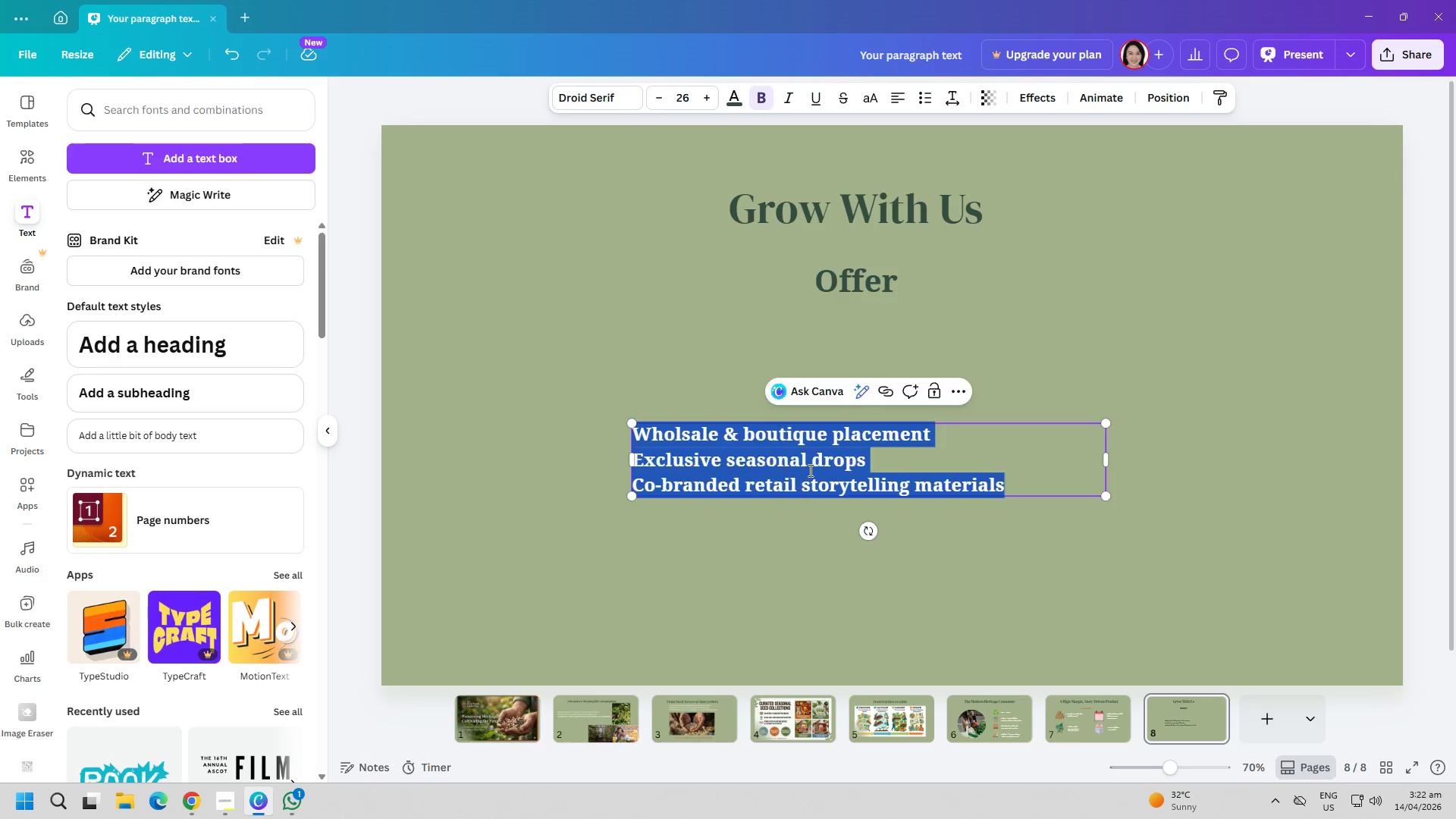 
key(Control+A)
 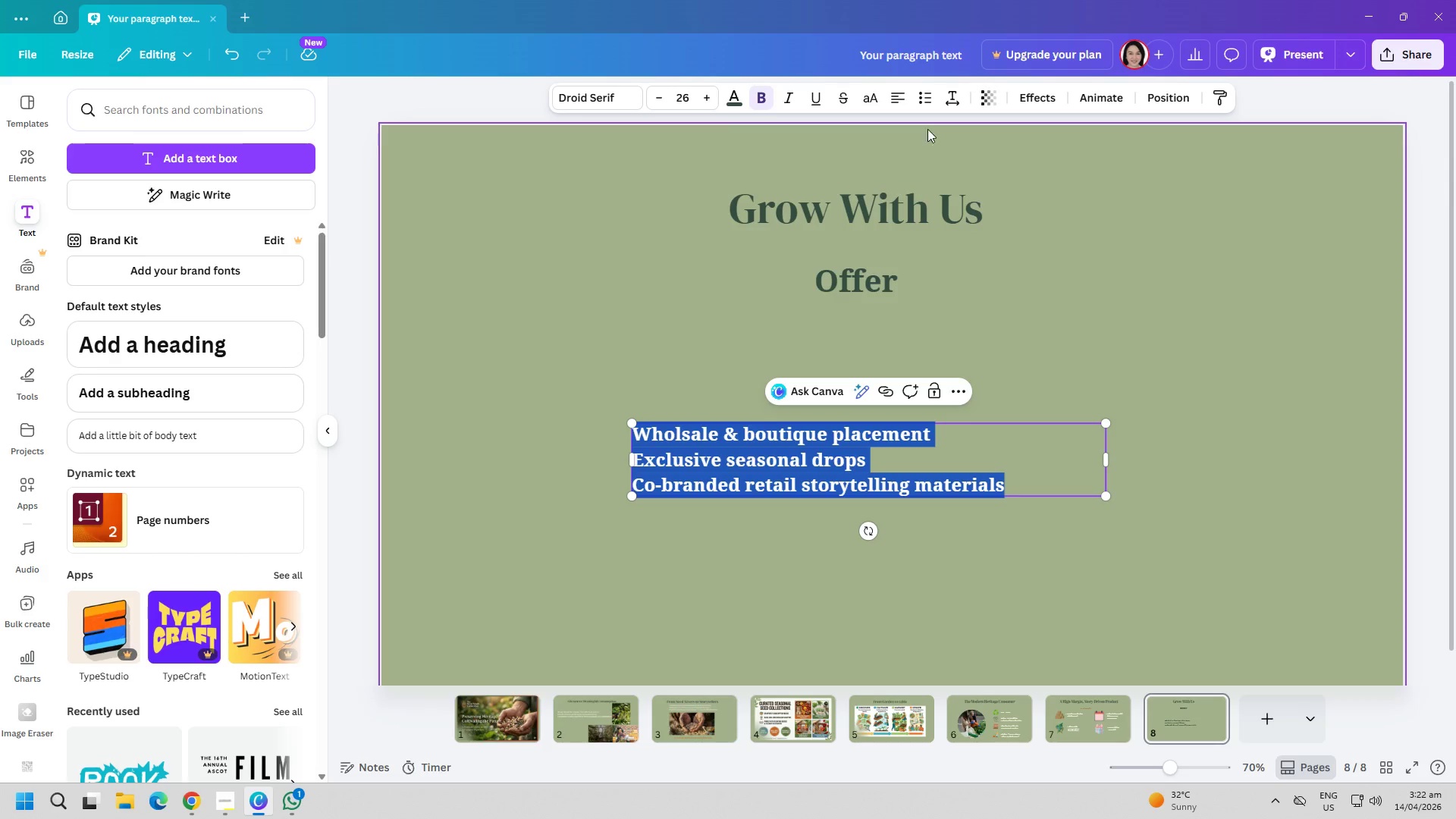 
left_click([924, 95])
 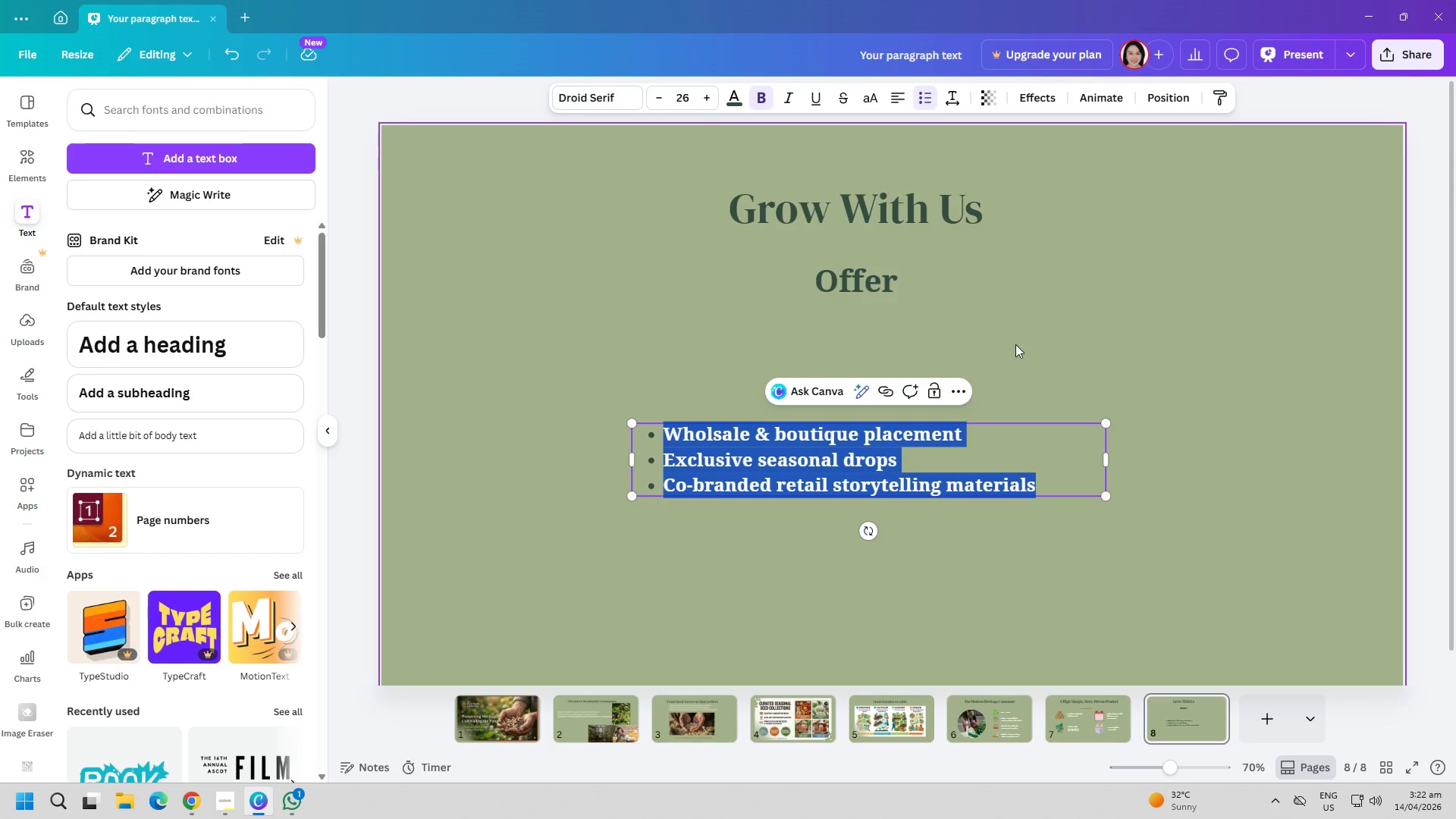 
left_click([1036, 310])
 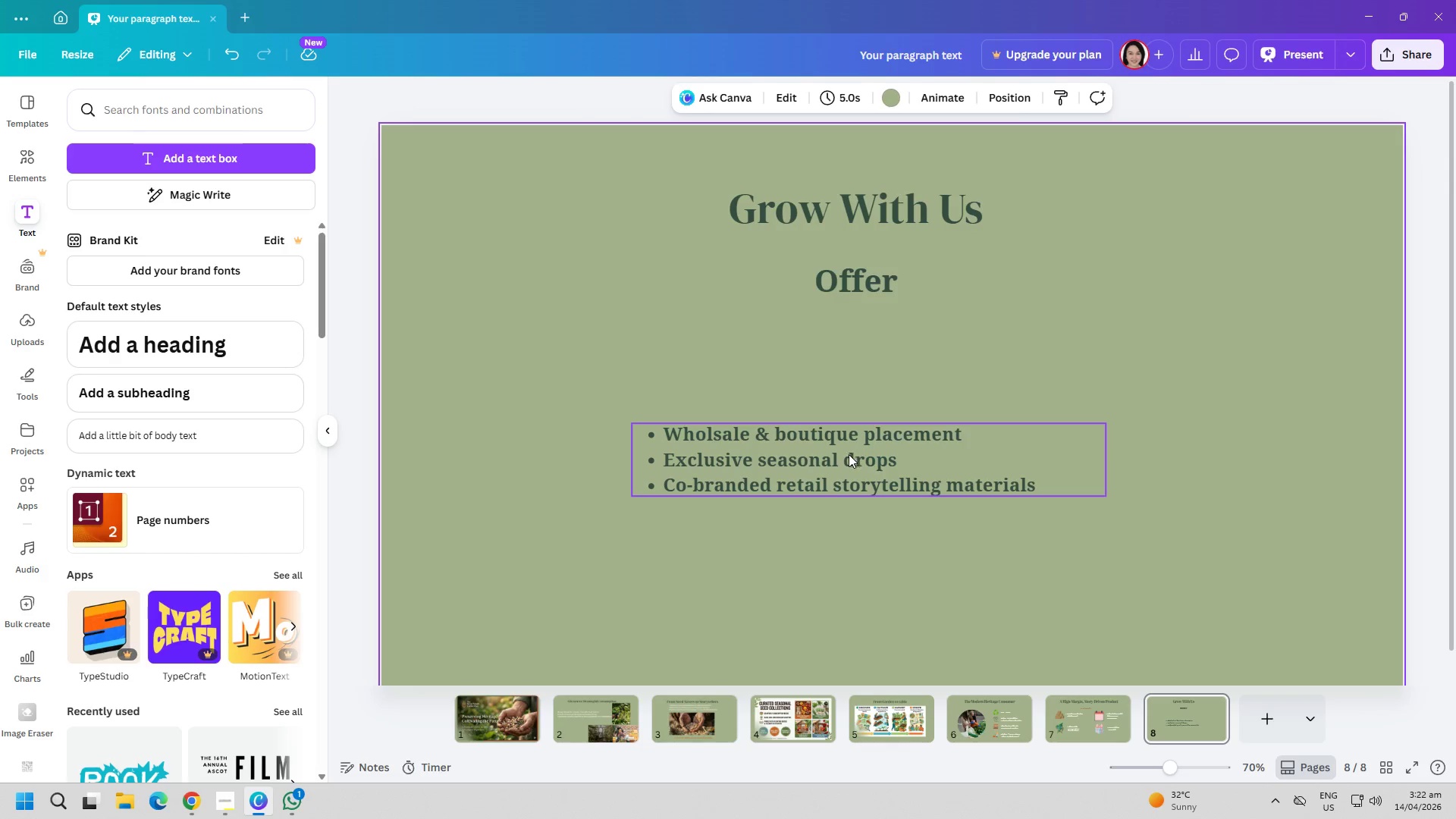 
left_click_drag(start_coordinate=[823, 463], to_coordinate=[767, 404])
 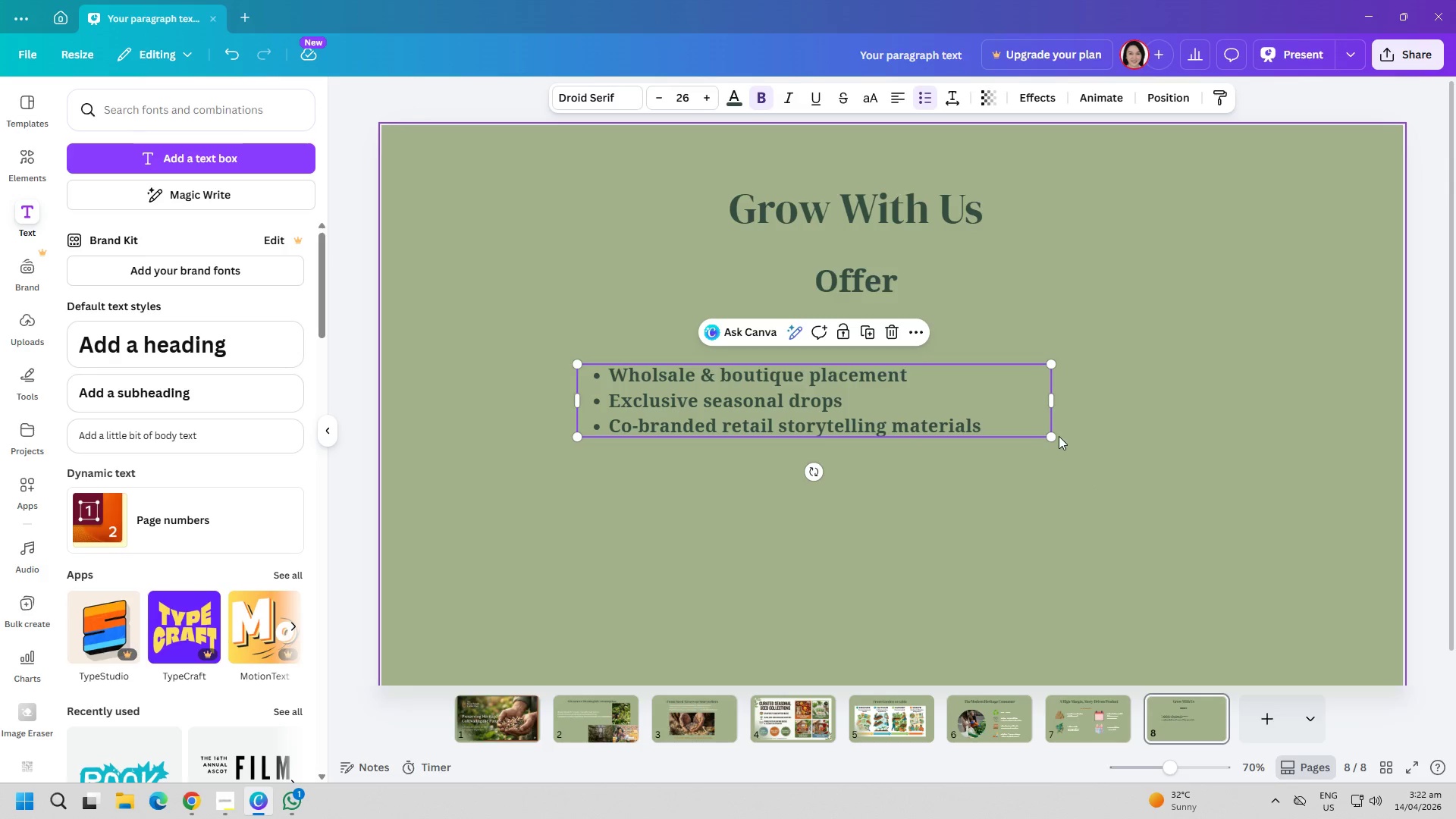 
left_click_drag(start_coordinate=[1055, 438], to_coordinate=[1196, 521])
 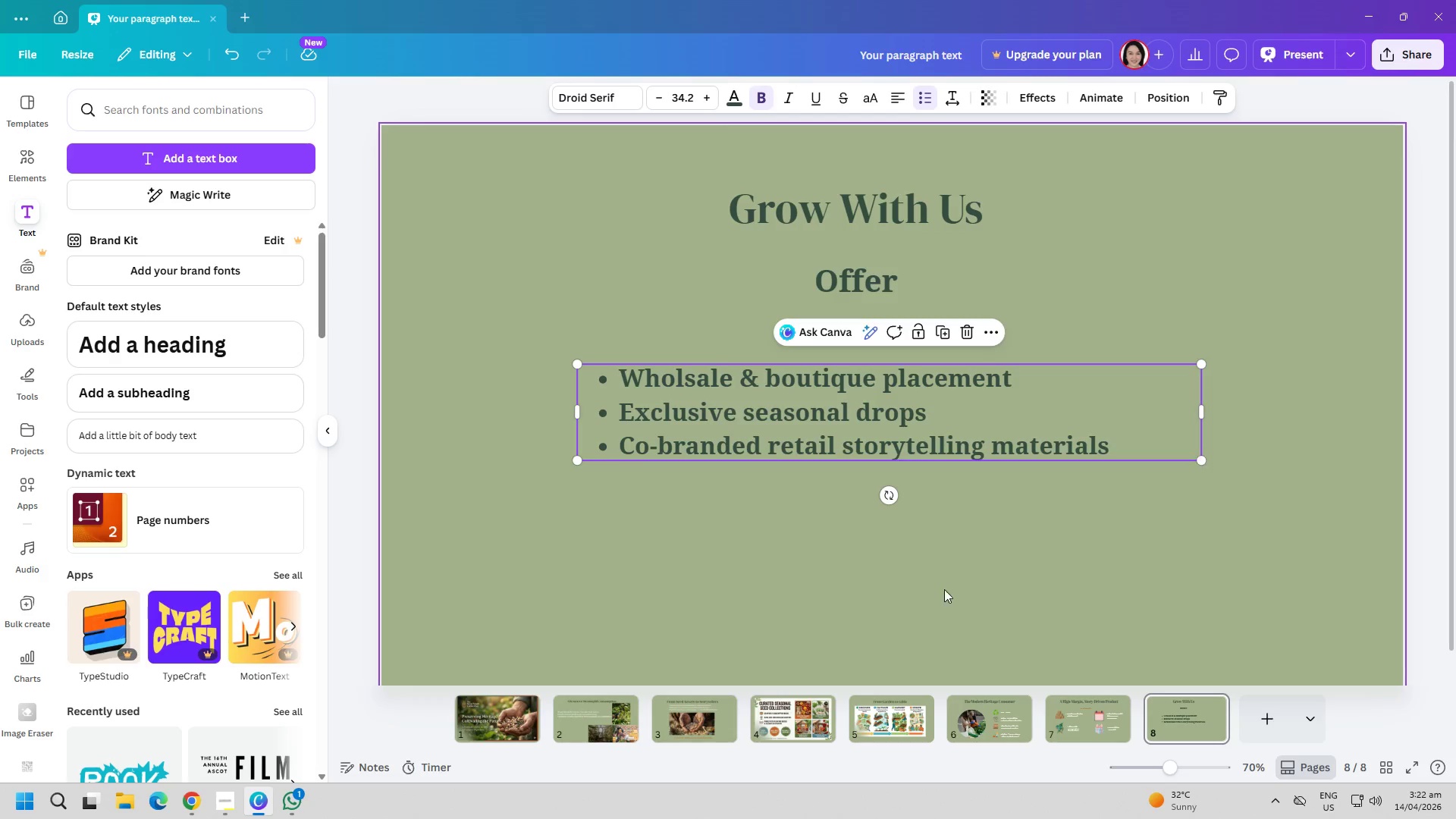 
left_click([944, 589])
 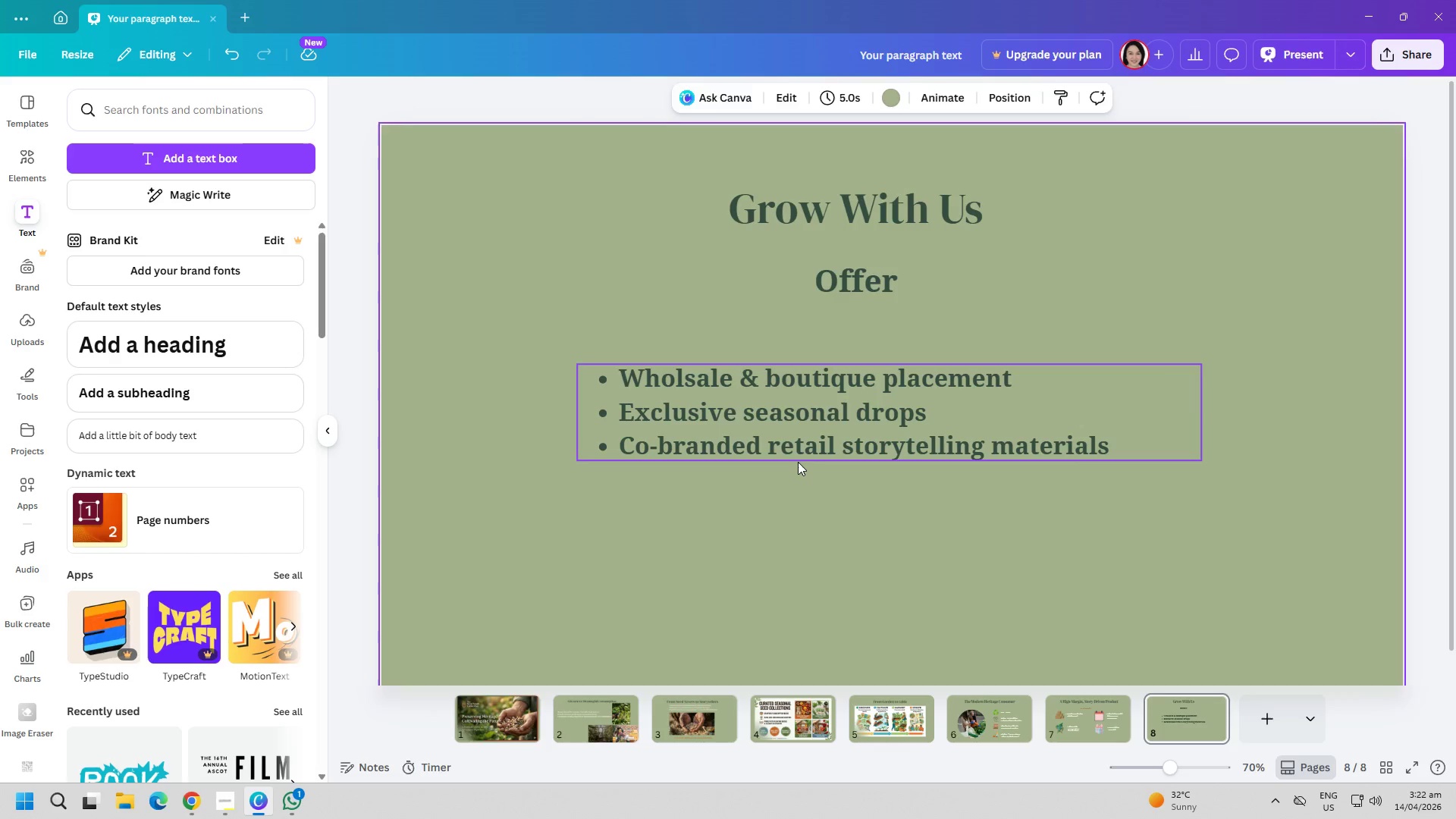 
left_click_drag(start_coordinate=[798, 462], to_coordinate=[799, 445])
 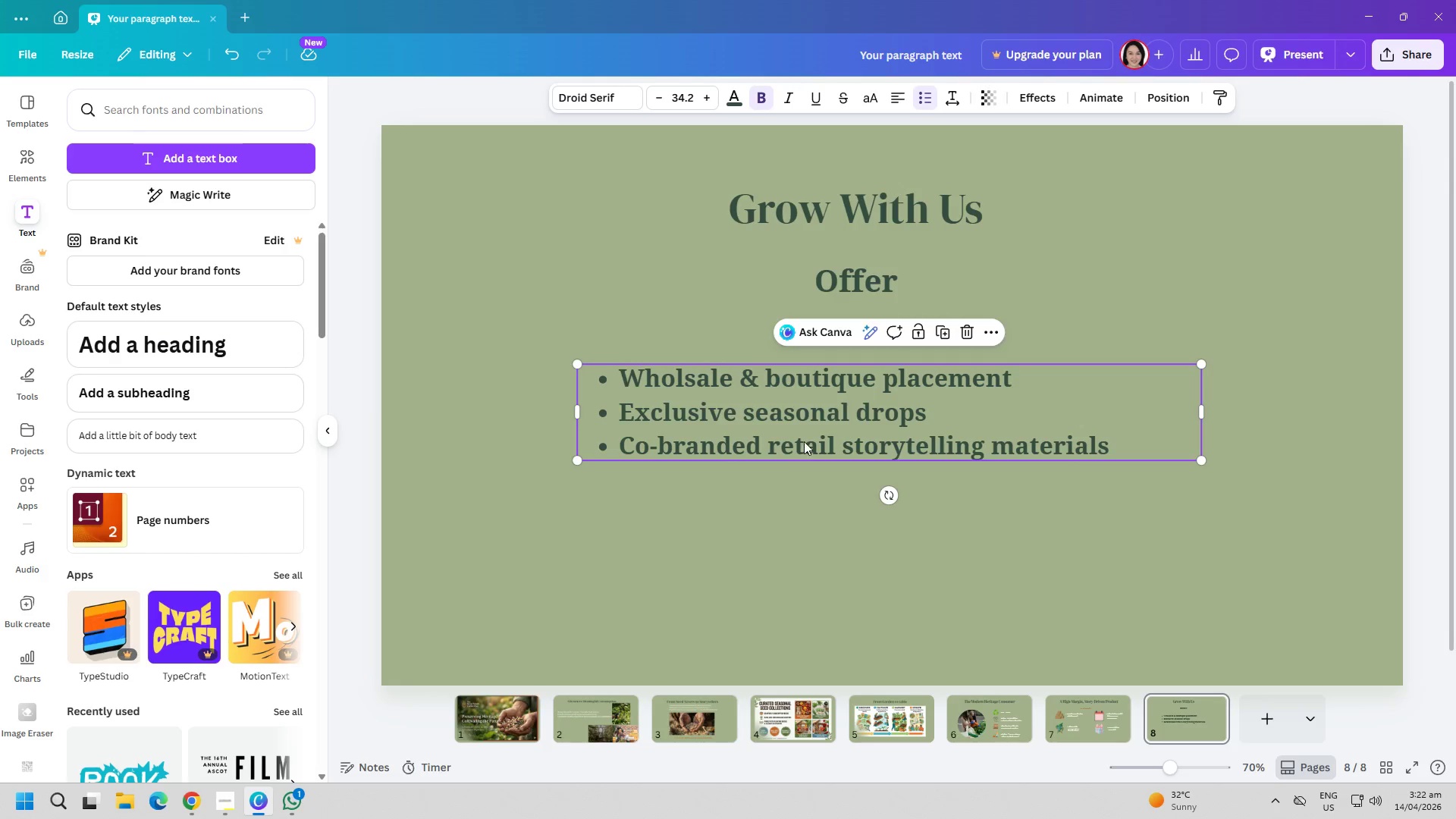 
left_click_drag(start_coordinate=[804, 441], to_coordinate=[802, 385])
 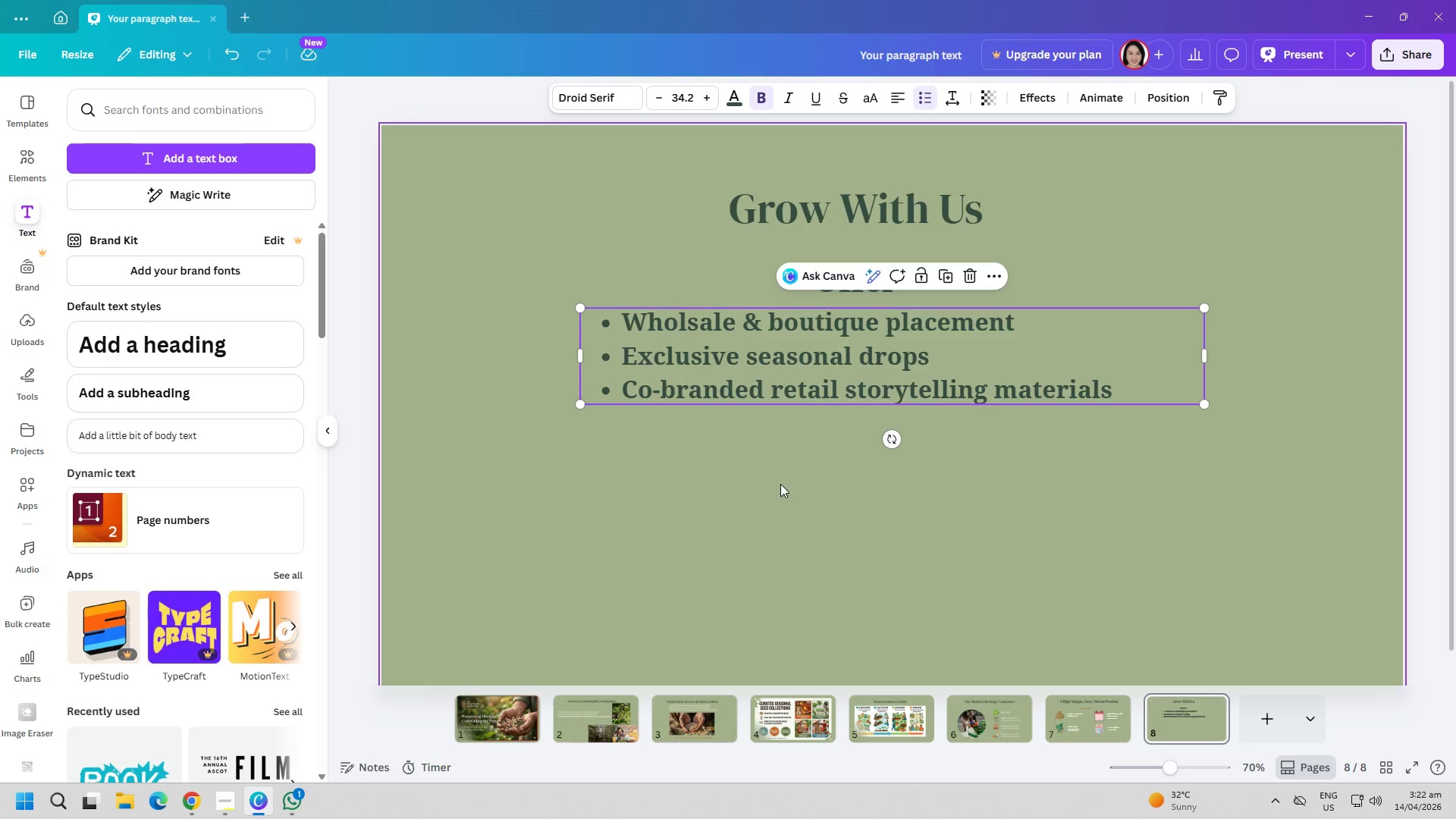 
left_click([780, 484])
 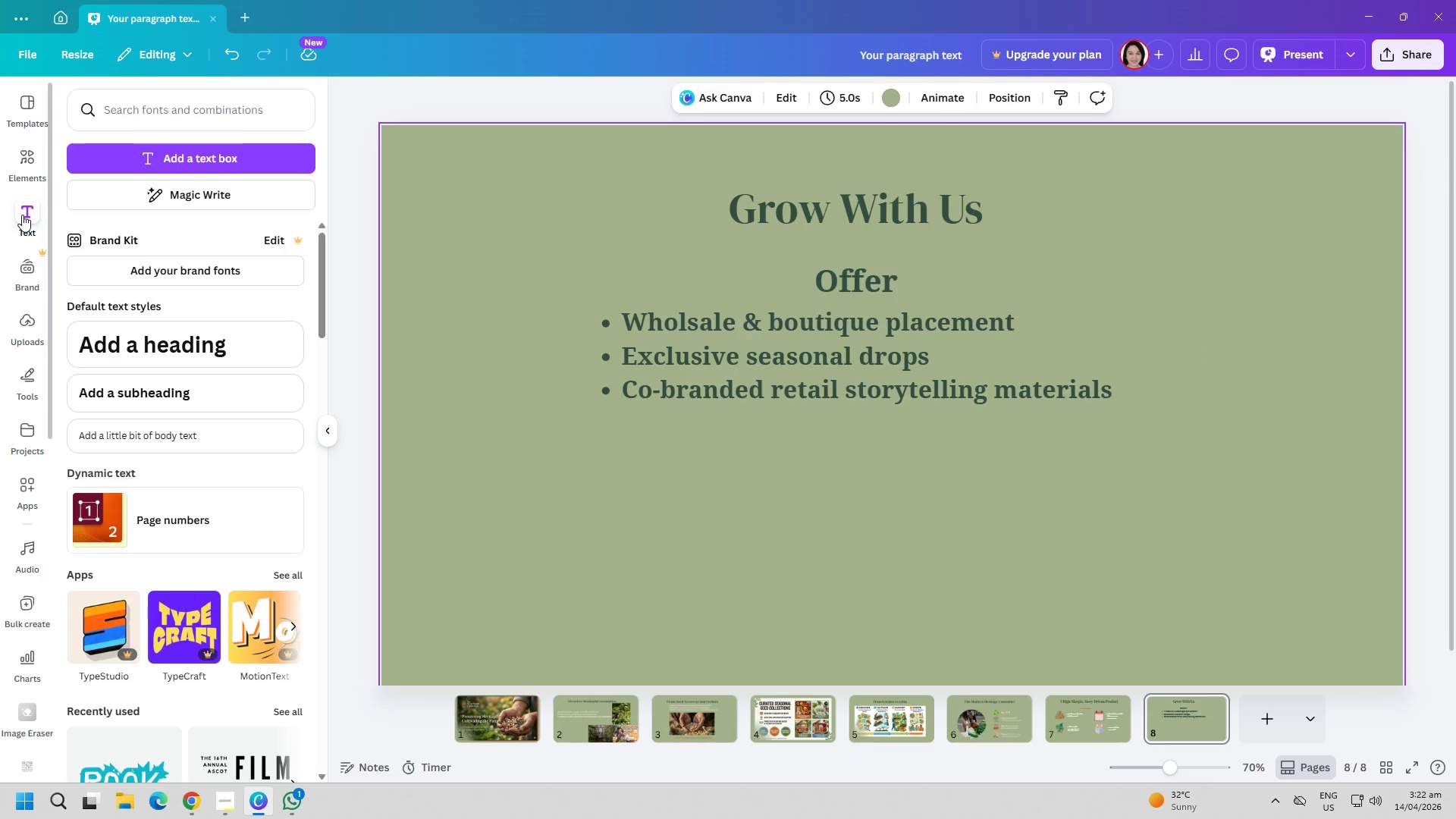 
left_click([34, 172])
 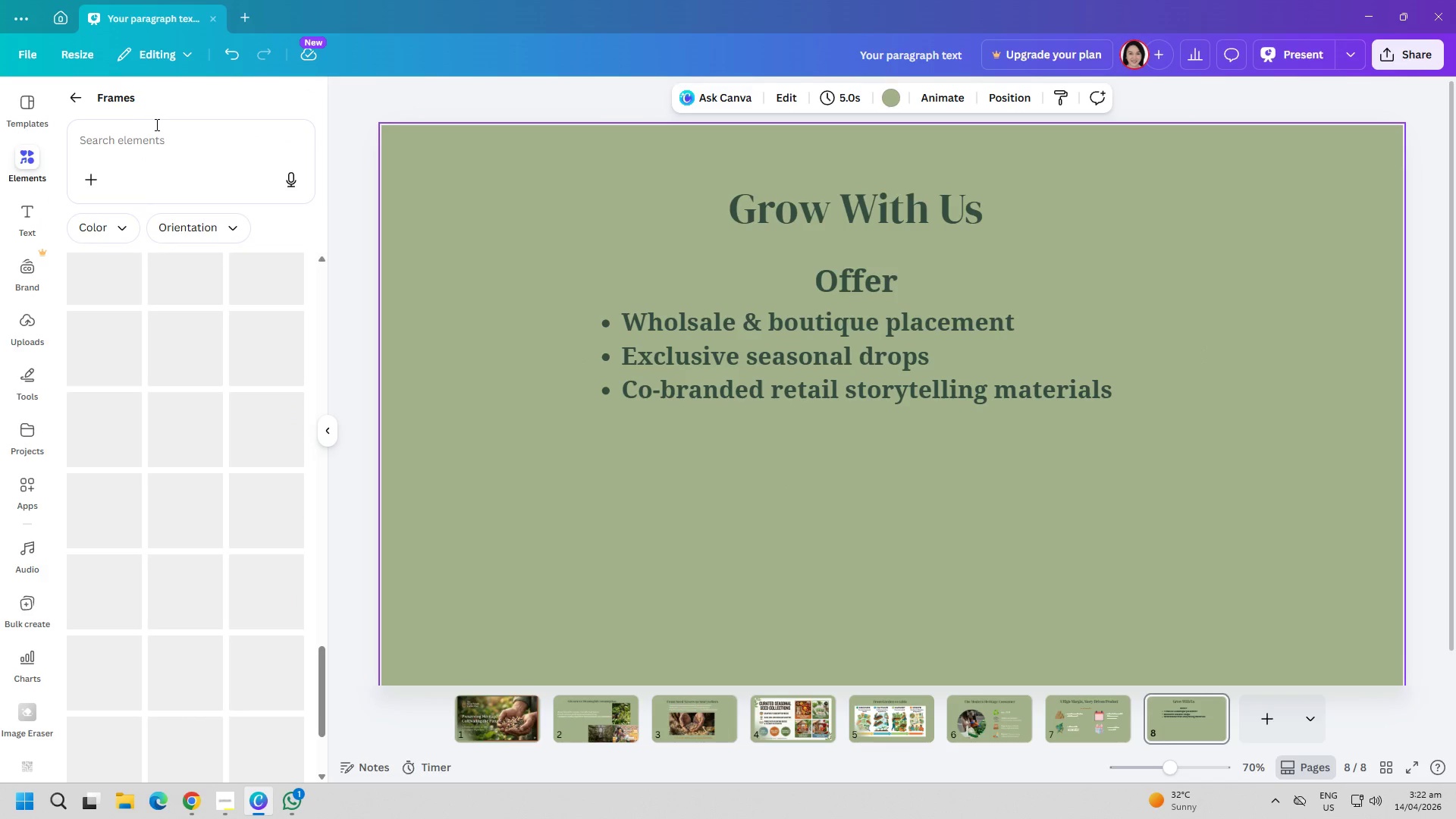 
left_click([161, 136])
 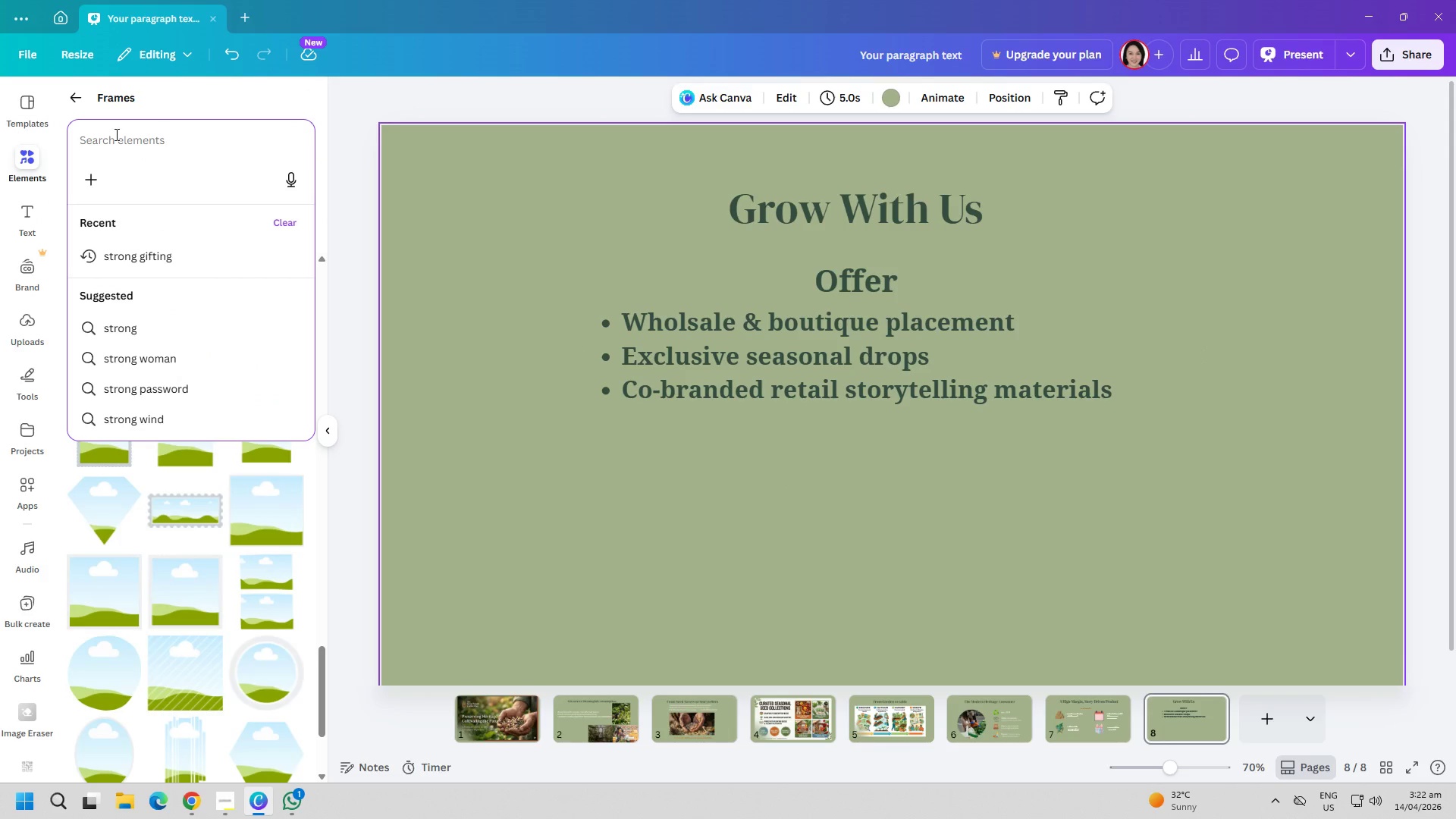 
left_click([67, 97])
 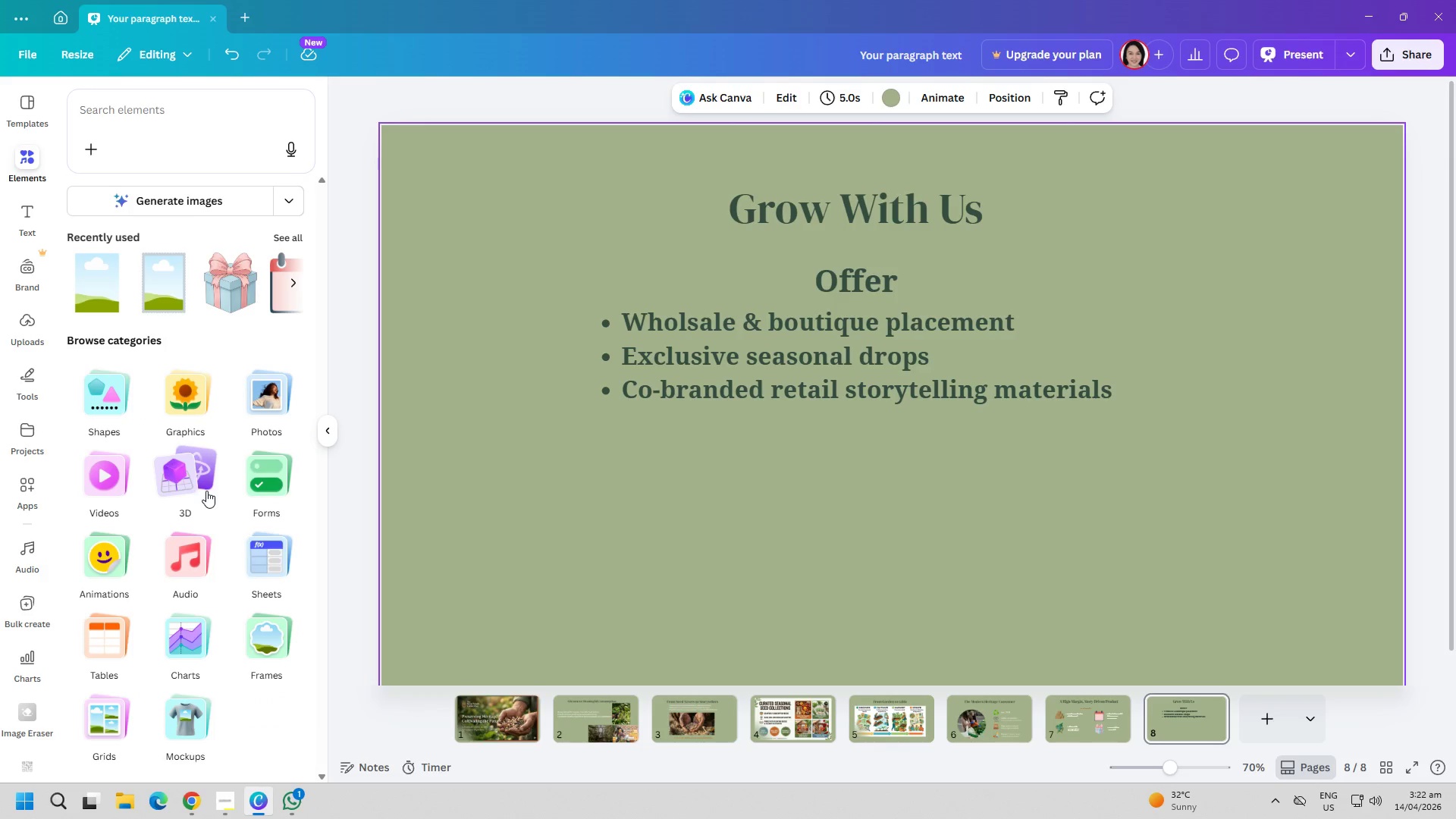 
left_click([199, 429])
 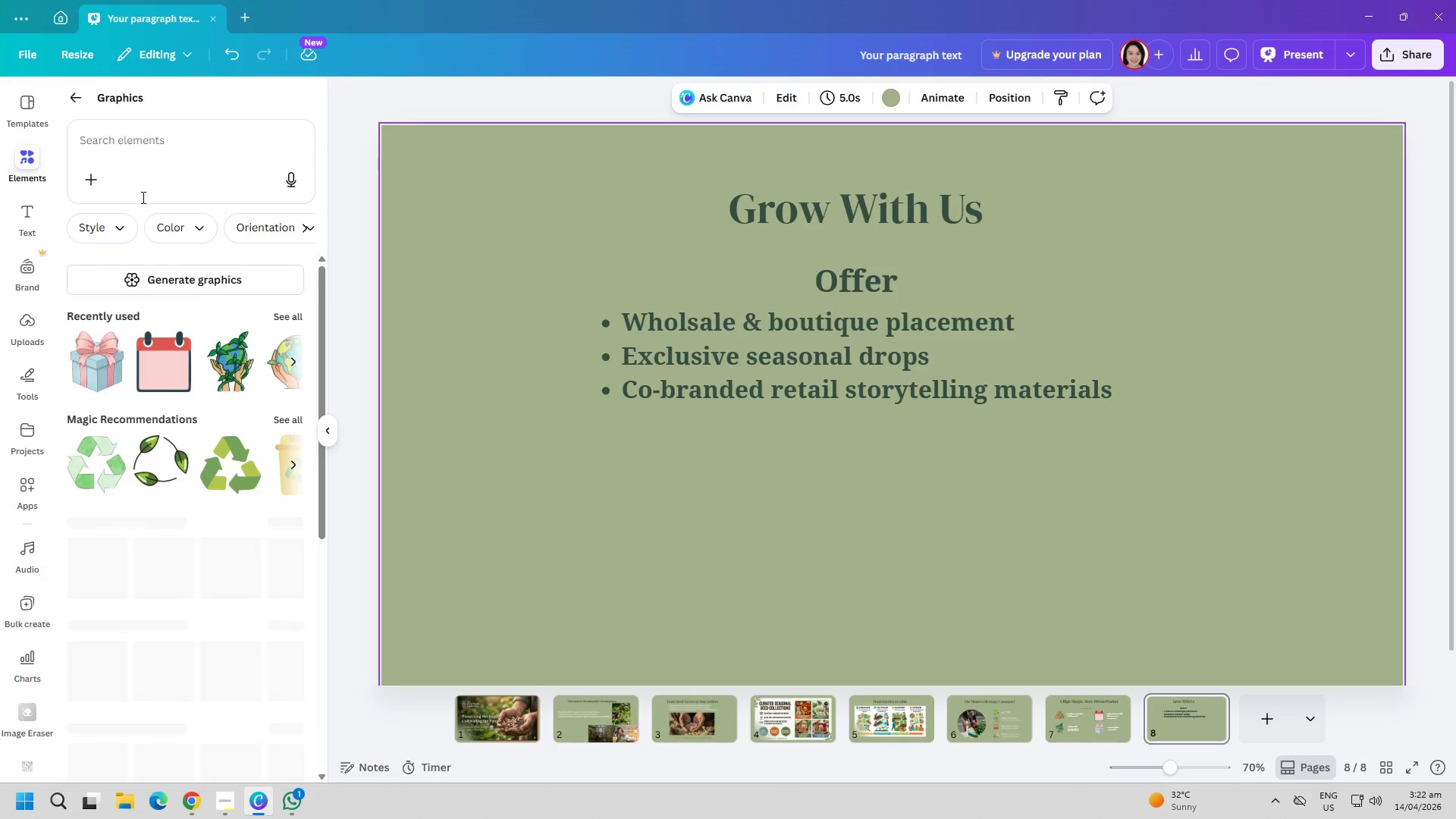 
left_click([137, 146])
 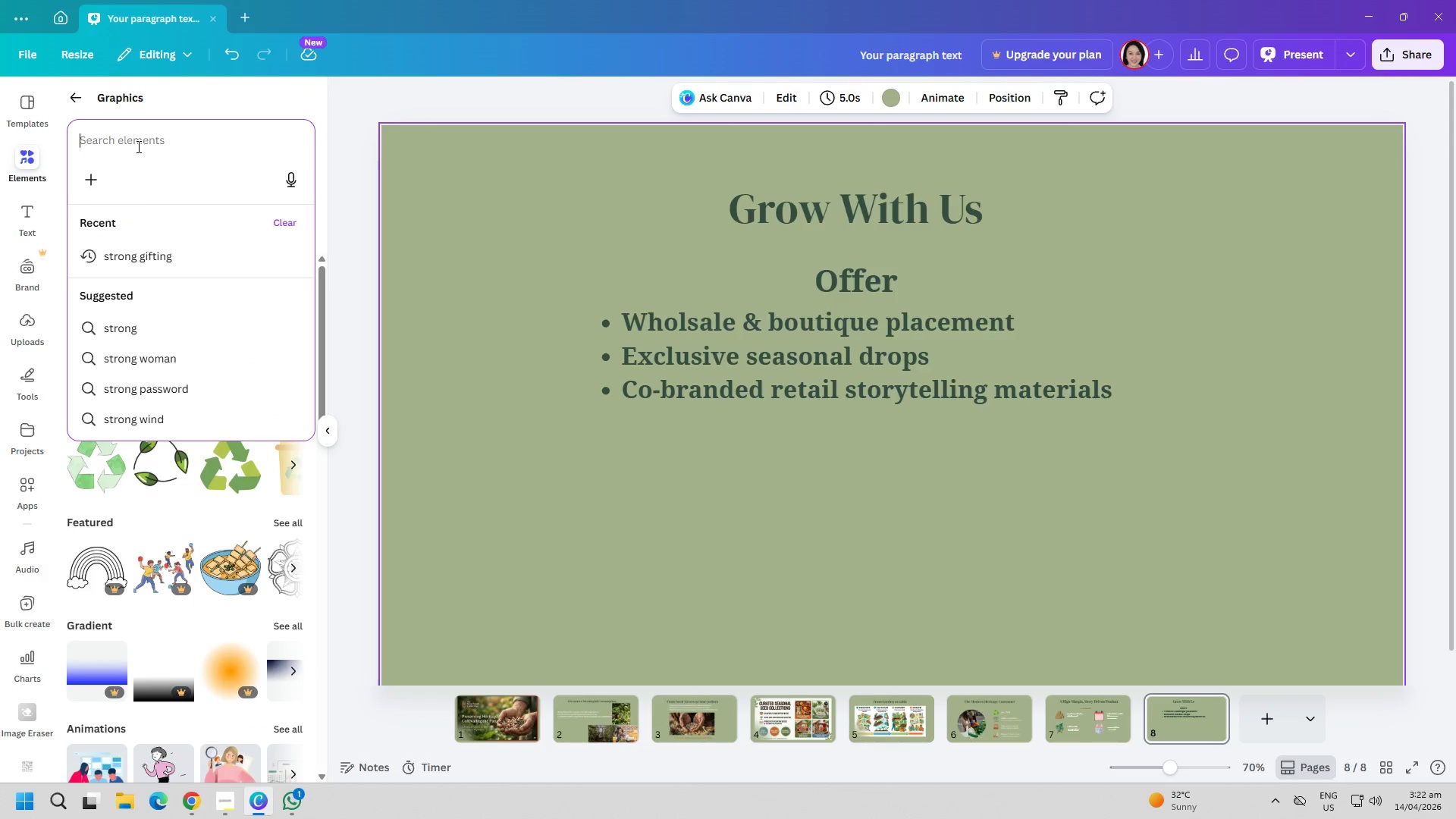 
type(shakehands)
 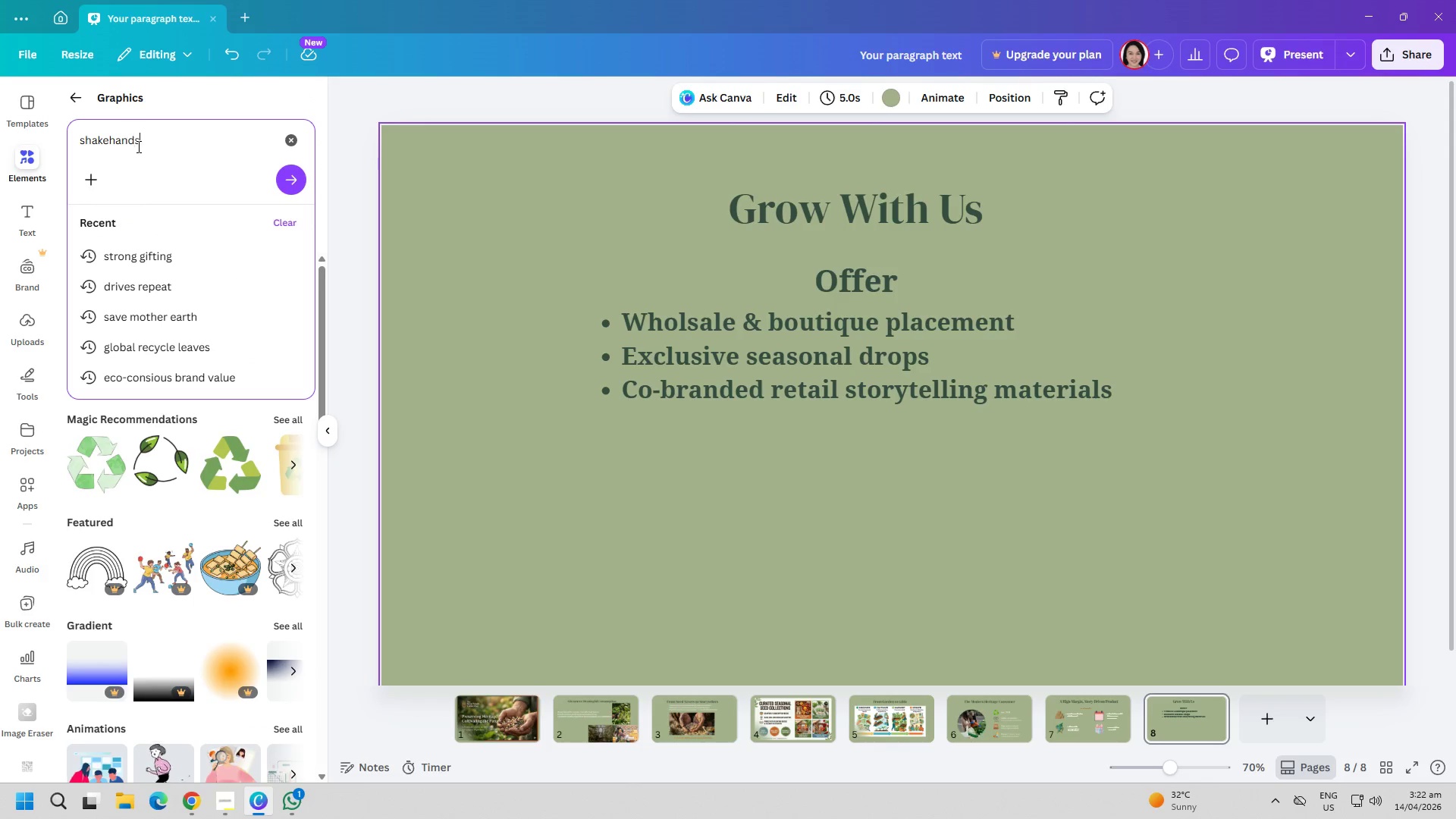 
key(Enter)
 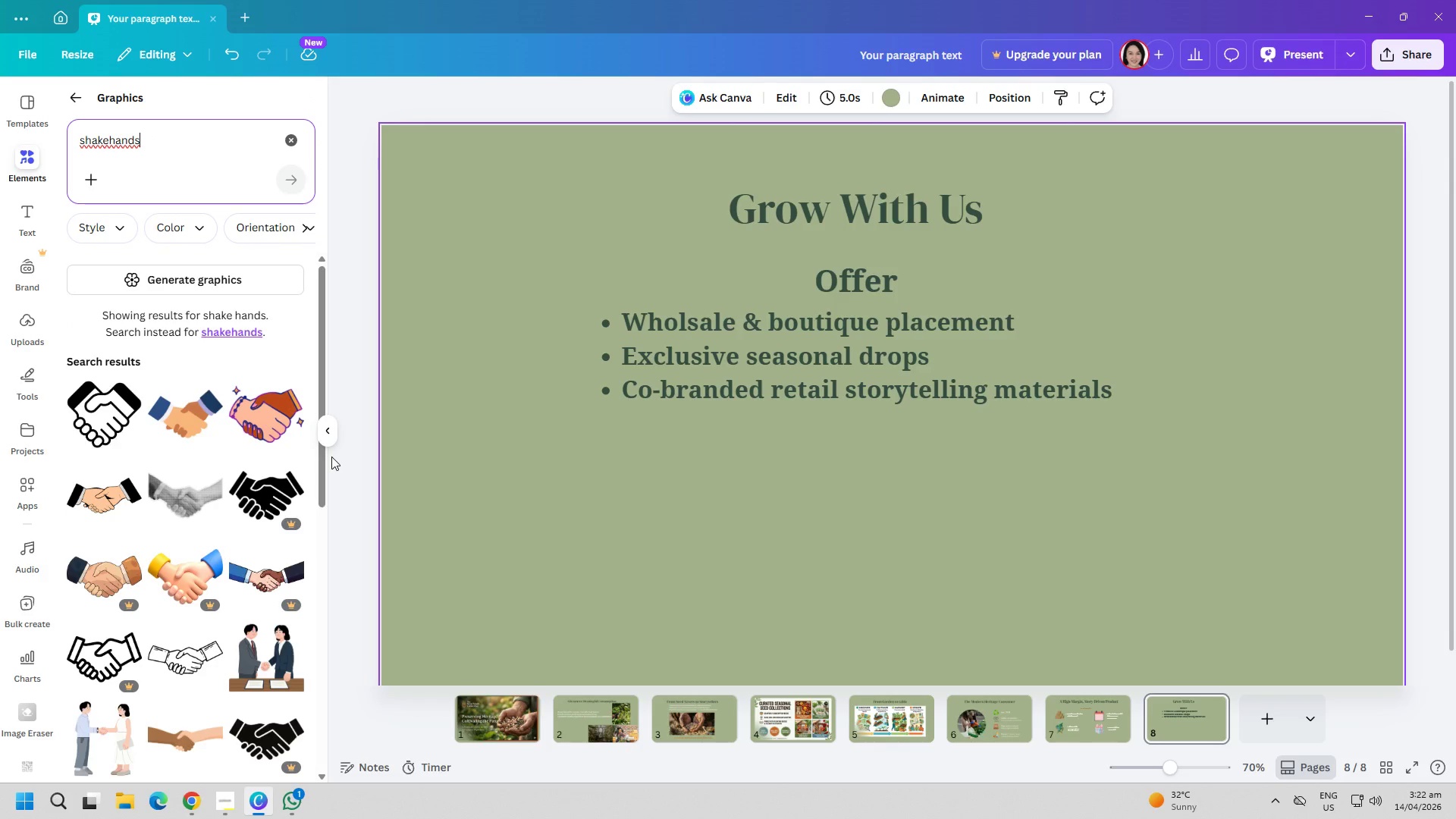 
mouse_move([204, 654])
 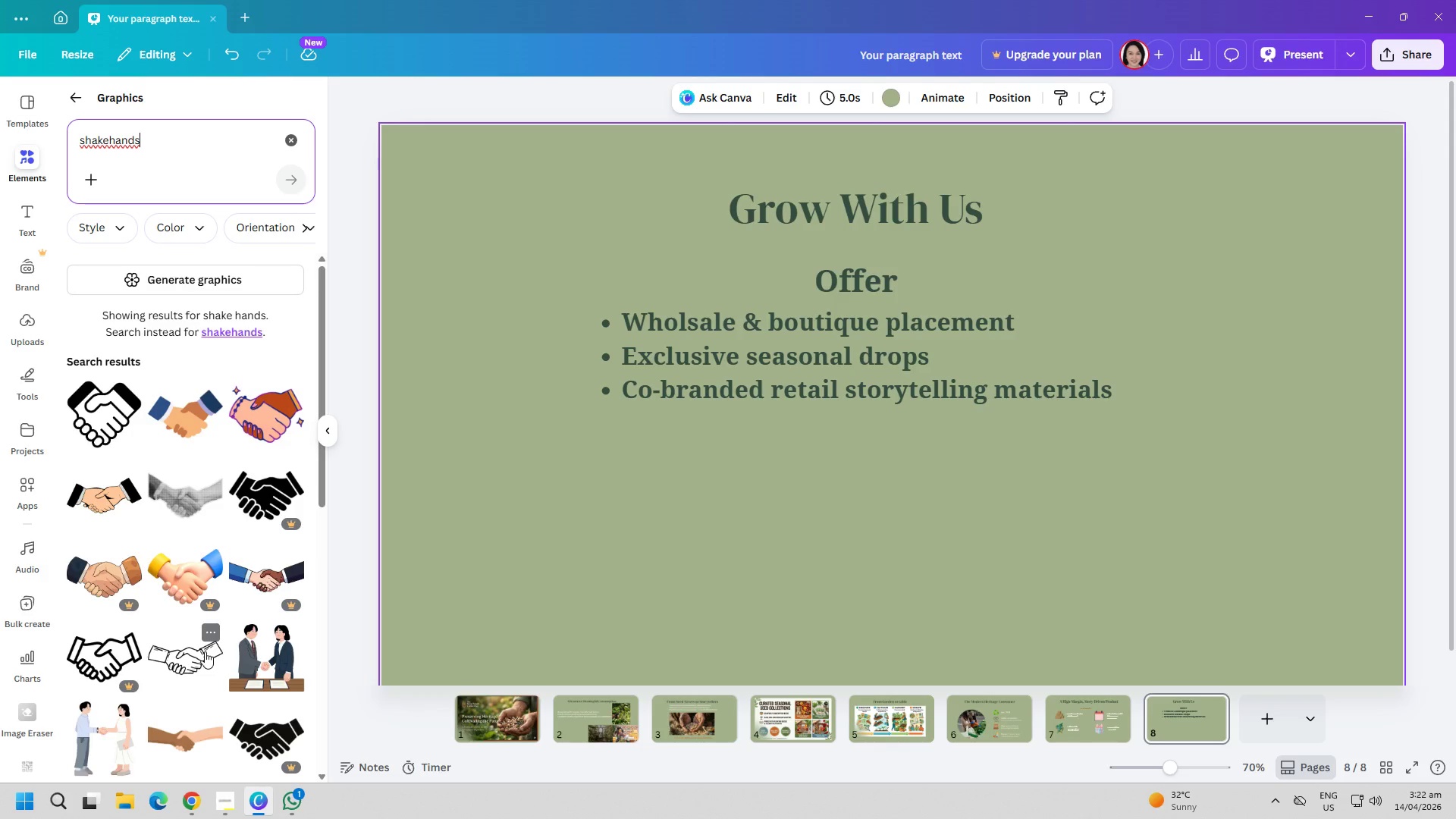 
wait(8.38)
 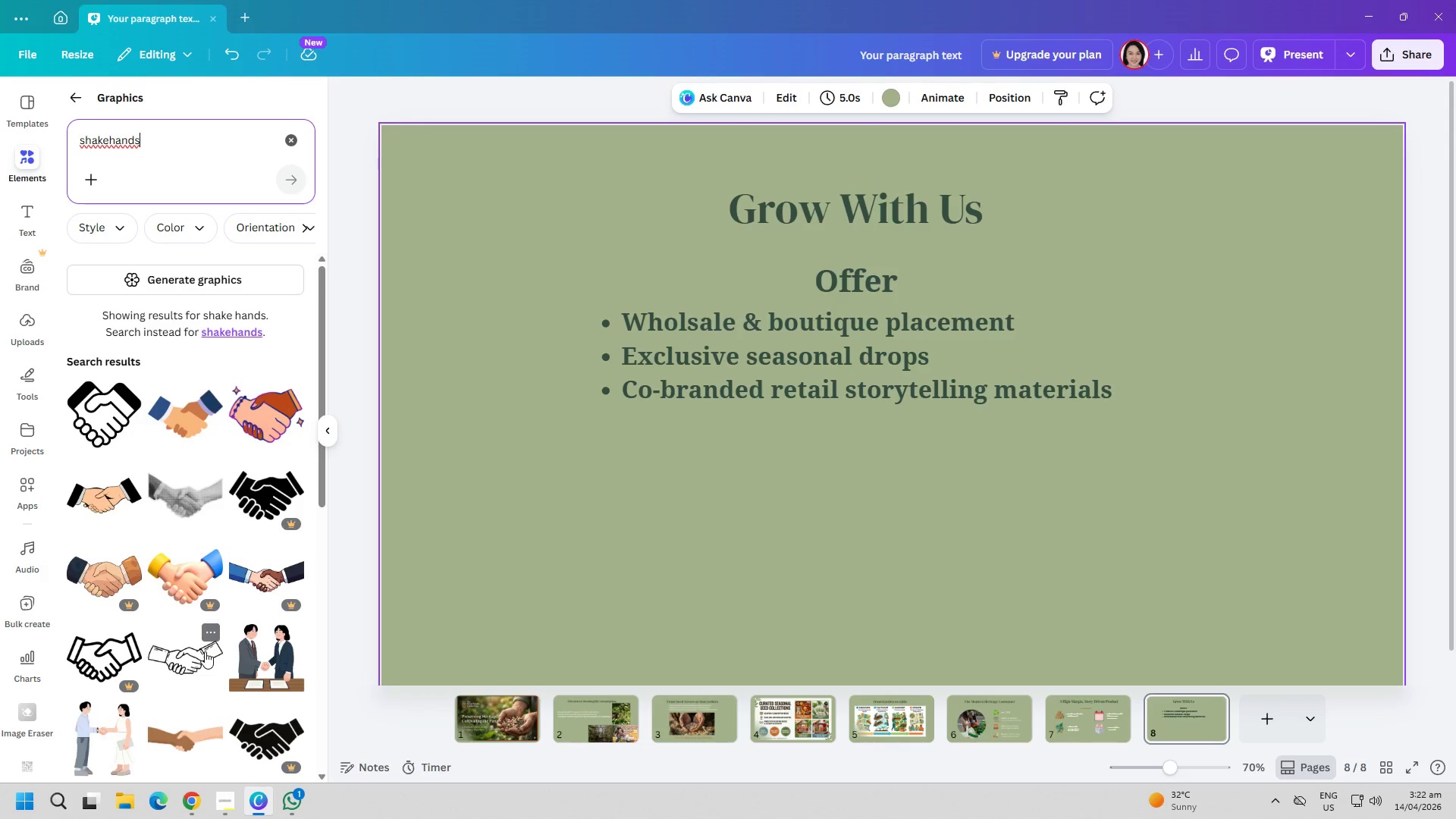 
scroll: coordinate [236, 554], scroll_direction: down, amount: 4.0
 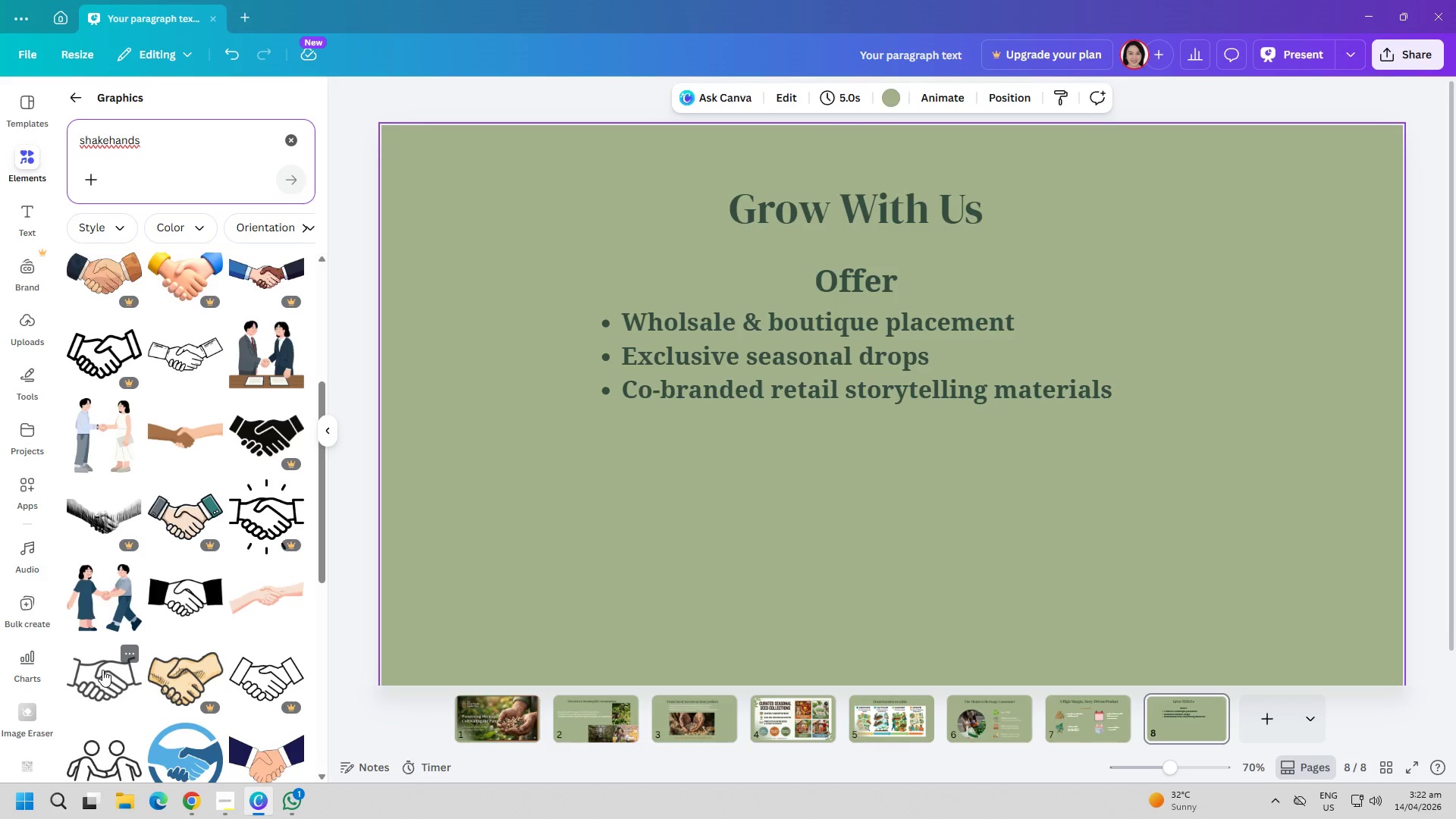 
left_click([102, 670])
 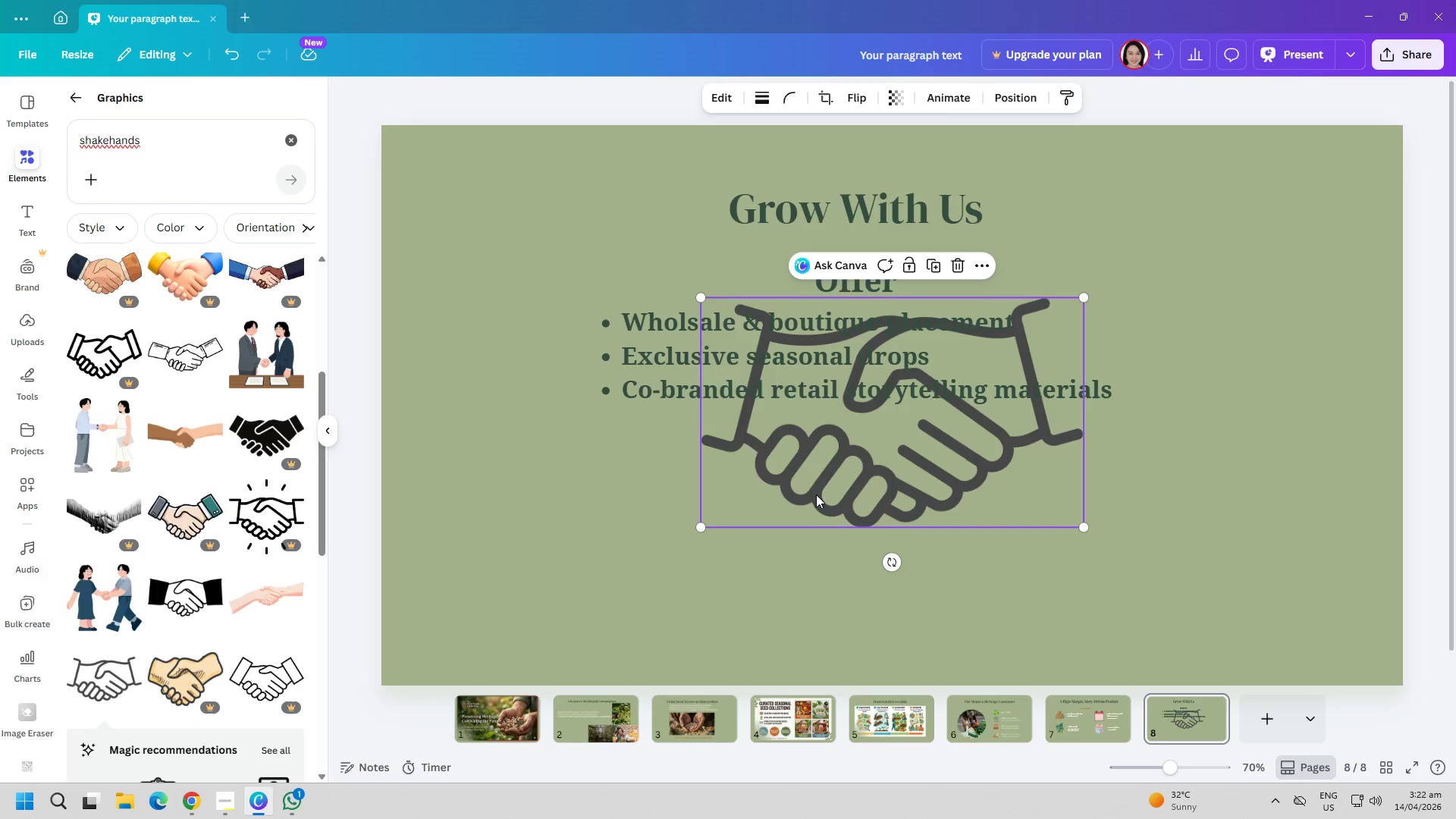 
left_click_drag(start_coordinate=[864, 445], to_coordinate=[521, 596])
 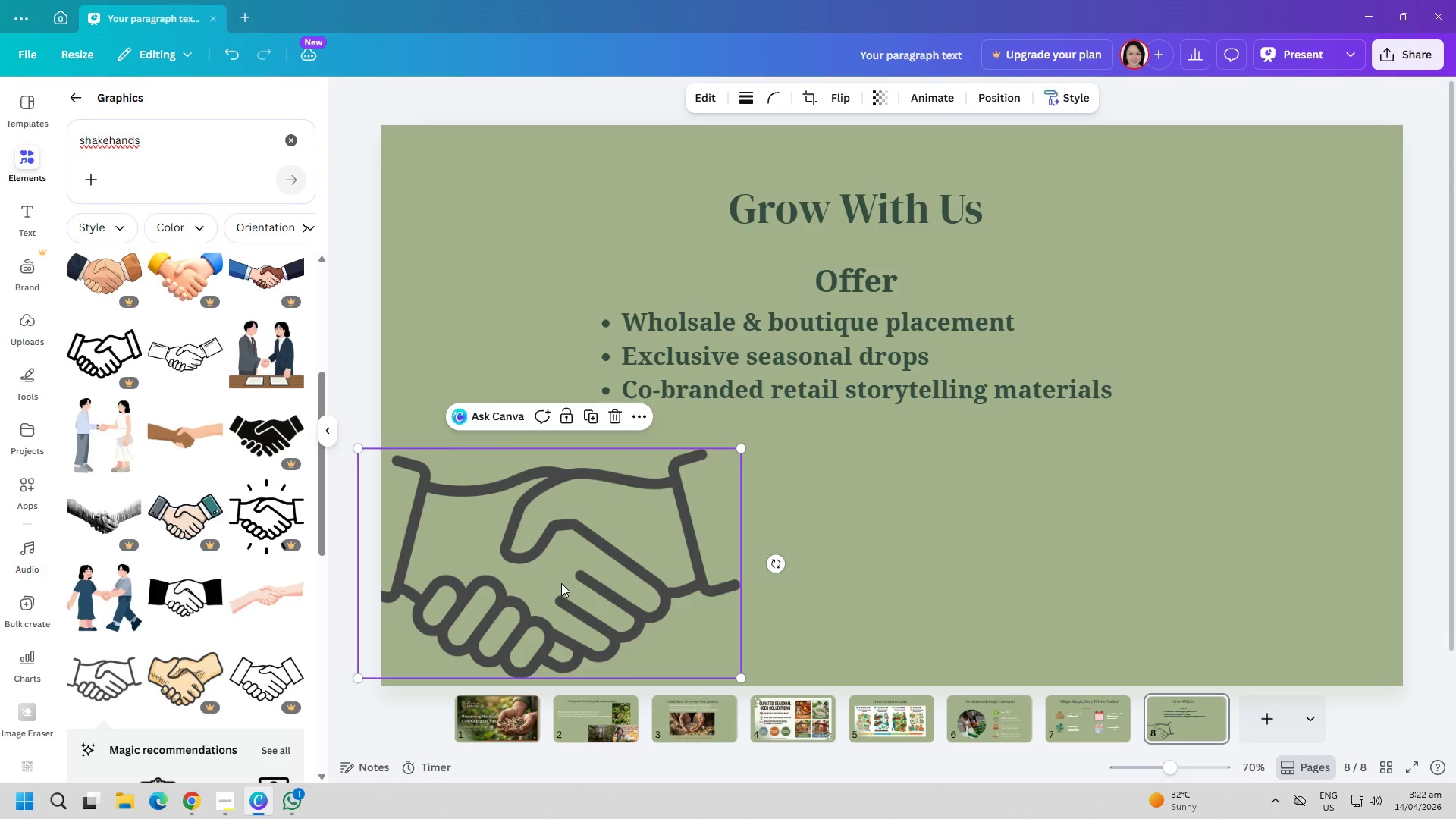 
left_click_drag(start_coordinate=[565, 584], to_coordinate=[601, 570])
 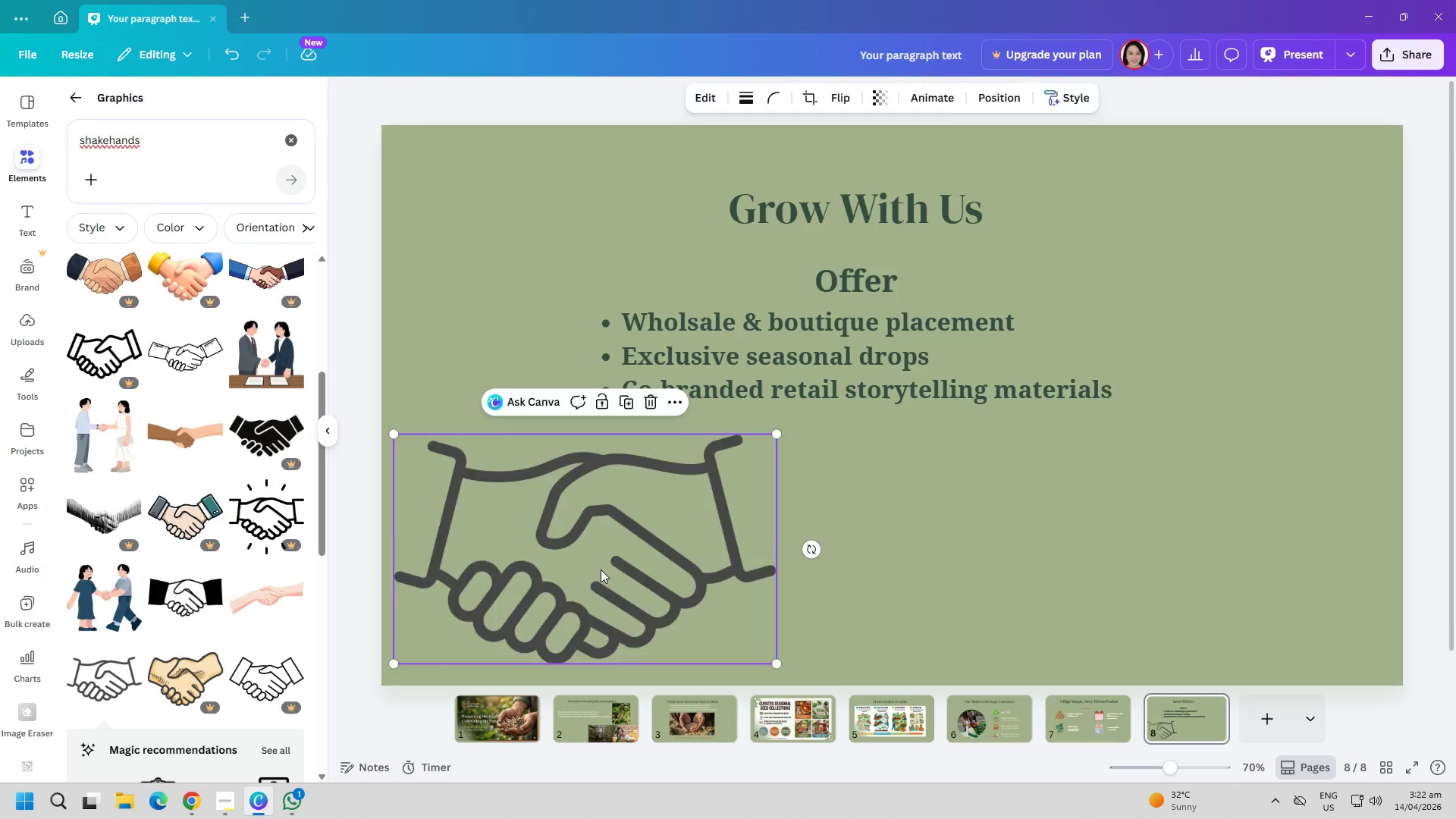 
key(Delete)
 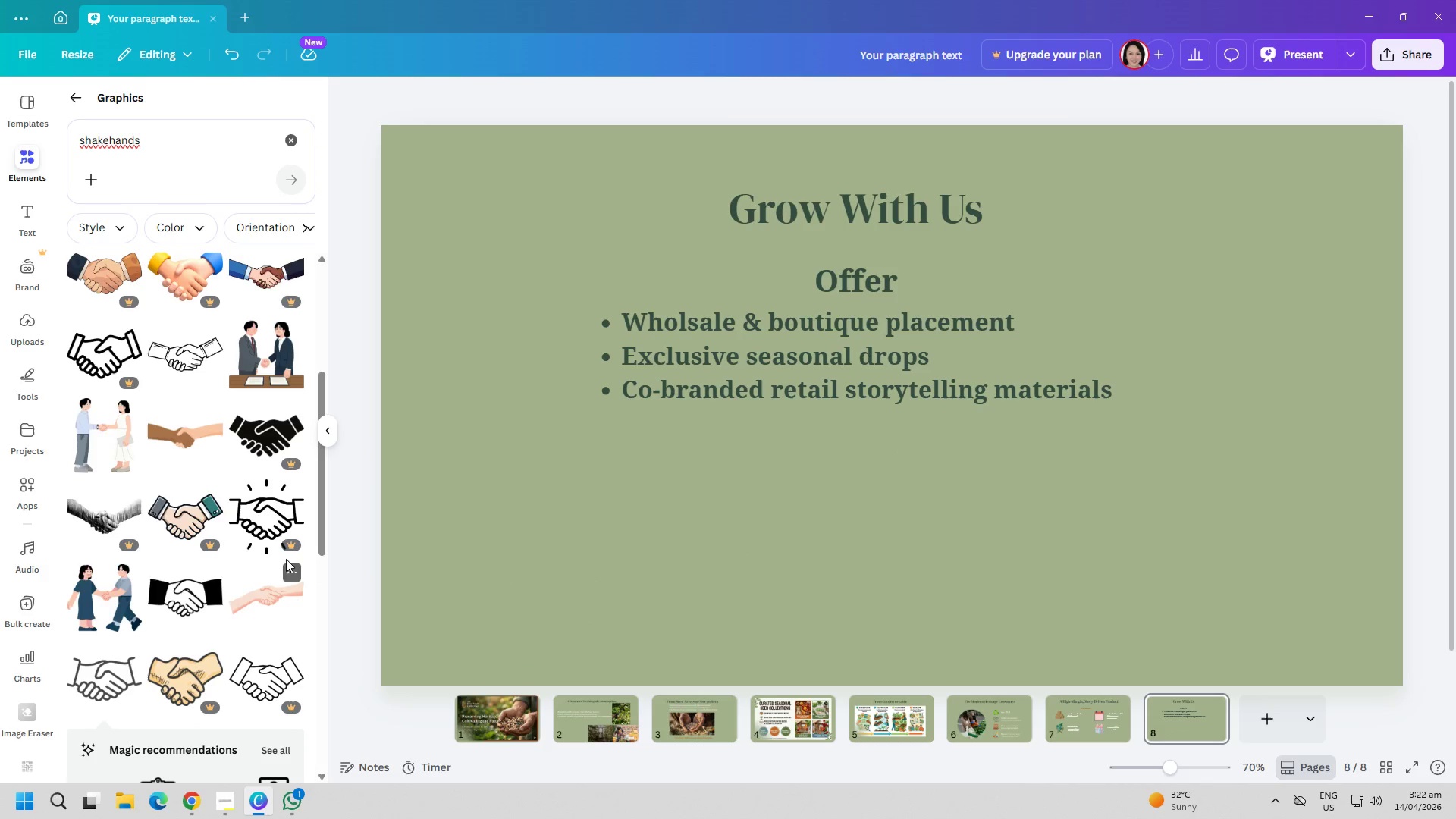 
left_click([195, 356])
 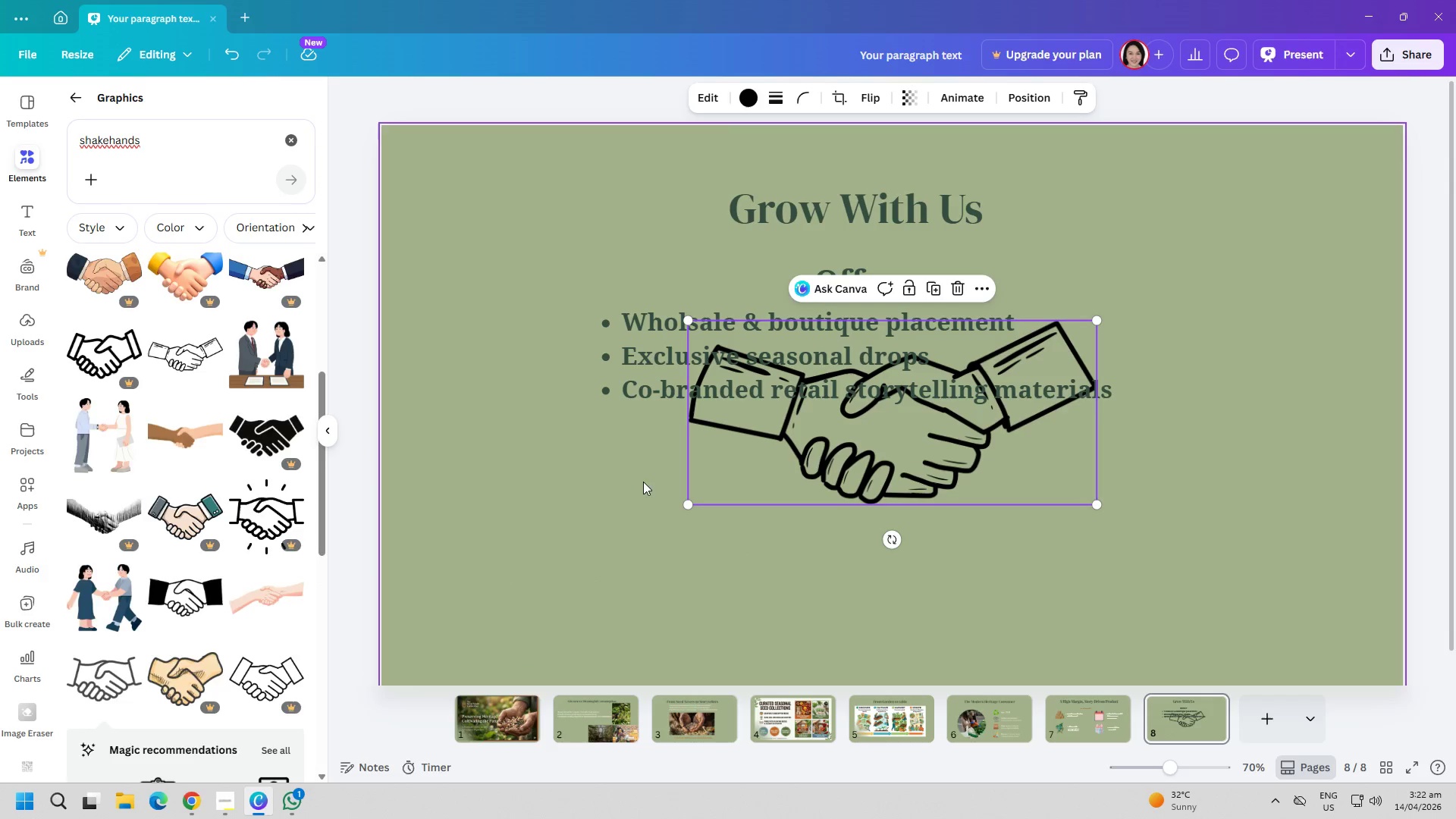 
left_click([789, 460])
 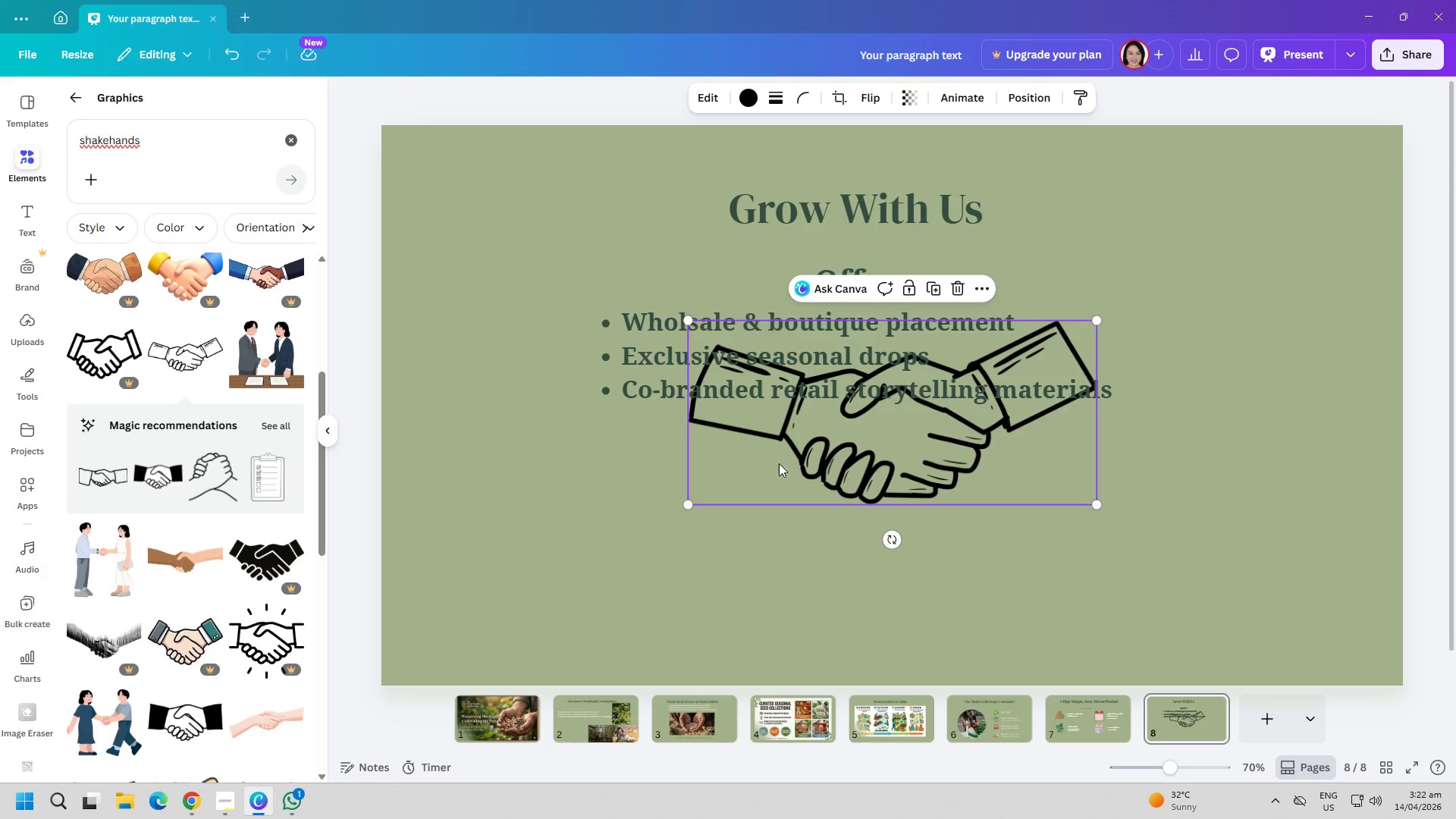 
key(Delete)
 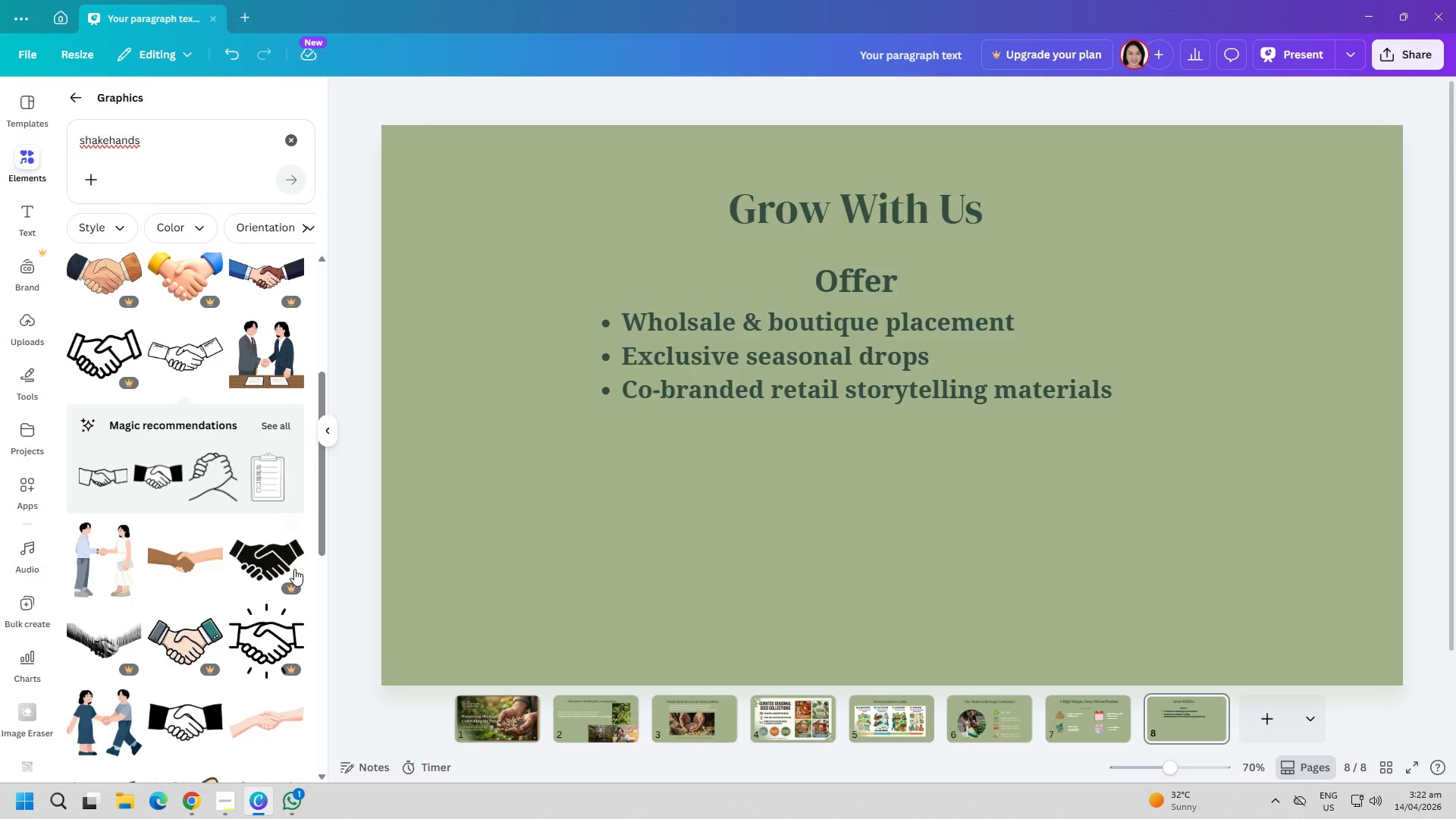 
scroll: coordinate [290, 573], scroll_direction: down, amount: 3.0
 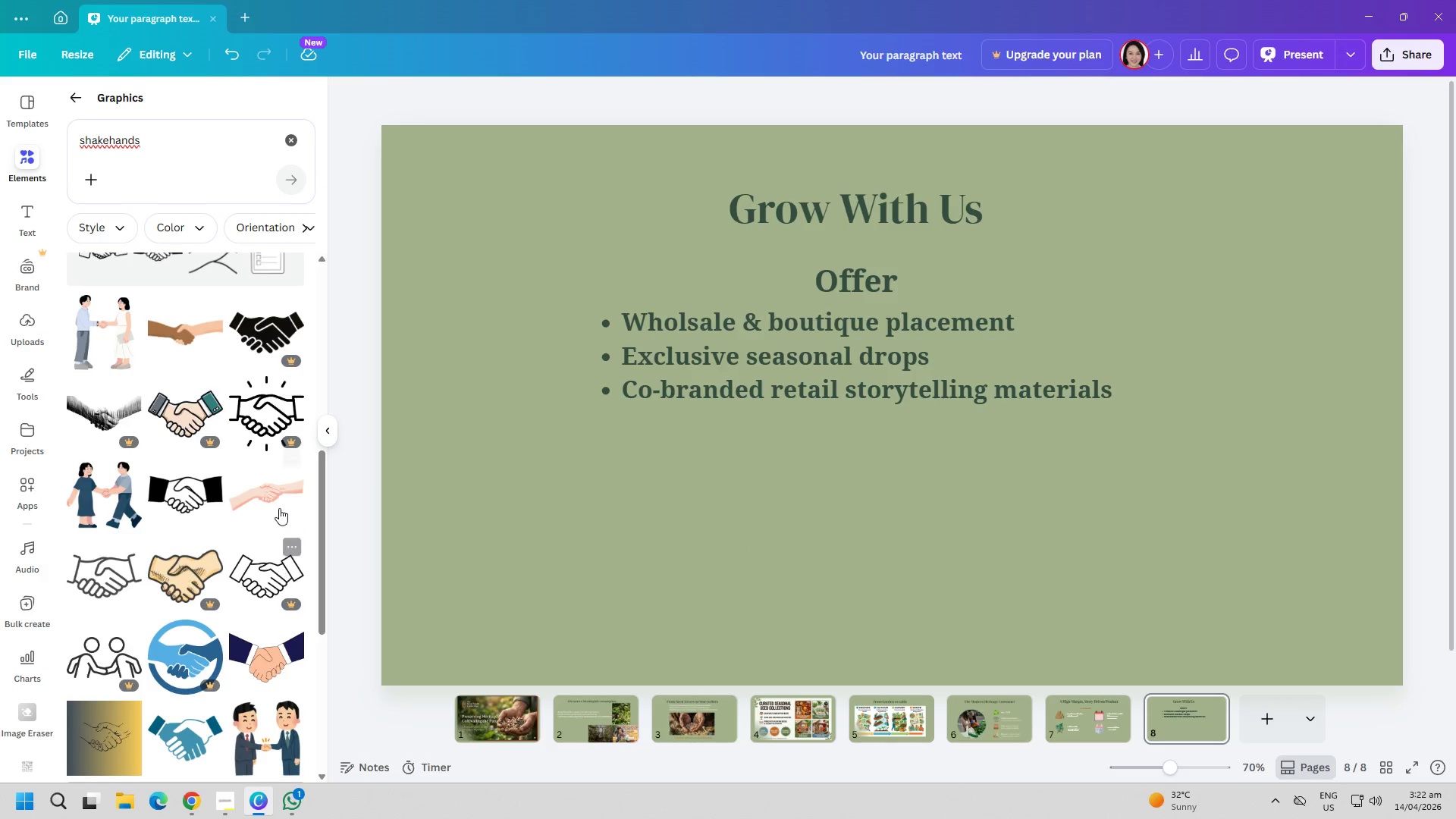 
left_click([284, 486])
 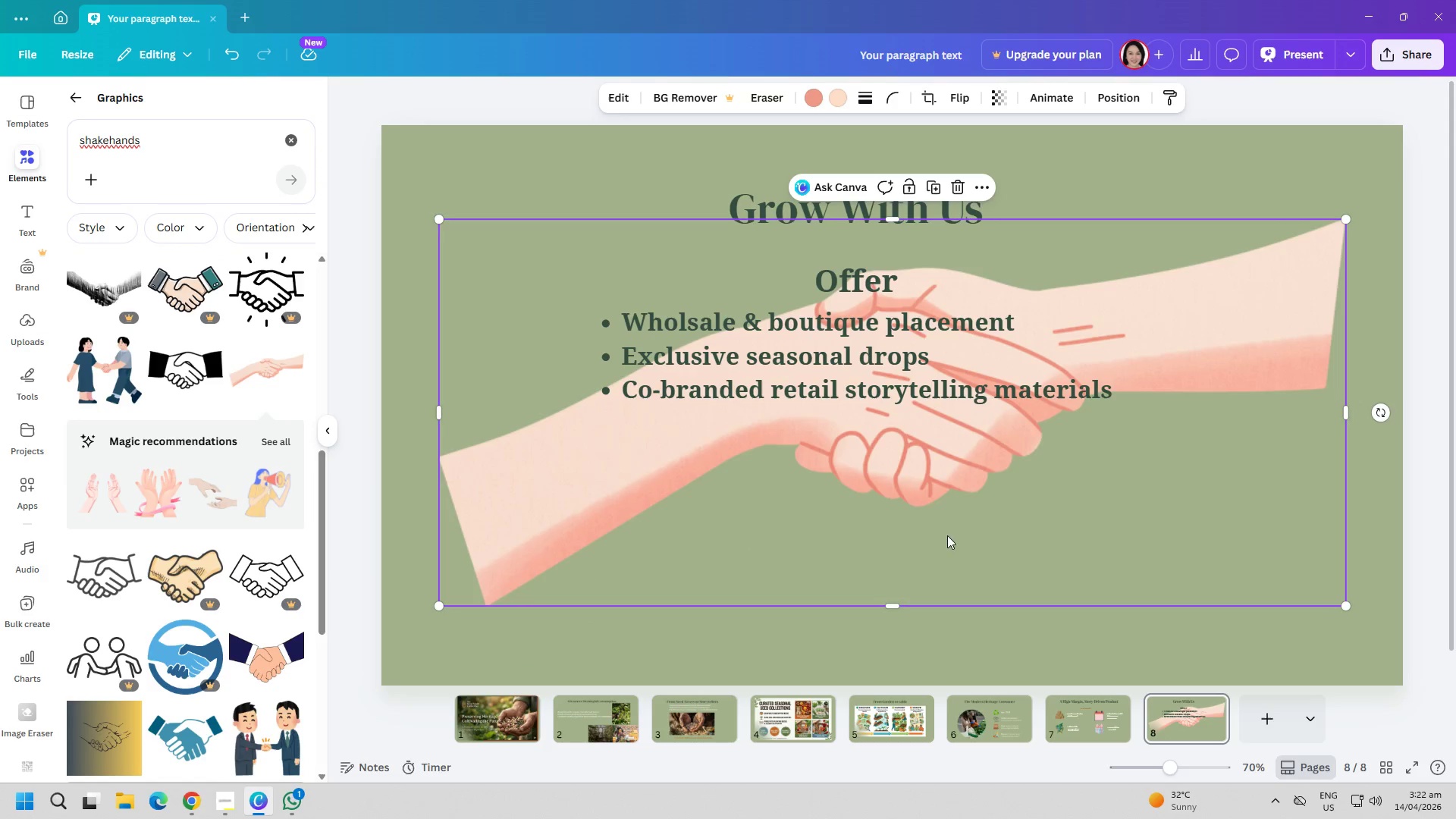 
left_click_drag(start_coordinate=[939, 513], to_coordinate=[940, 533])
 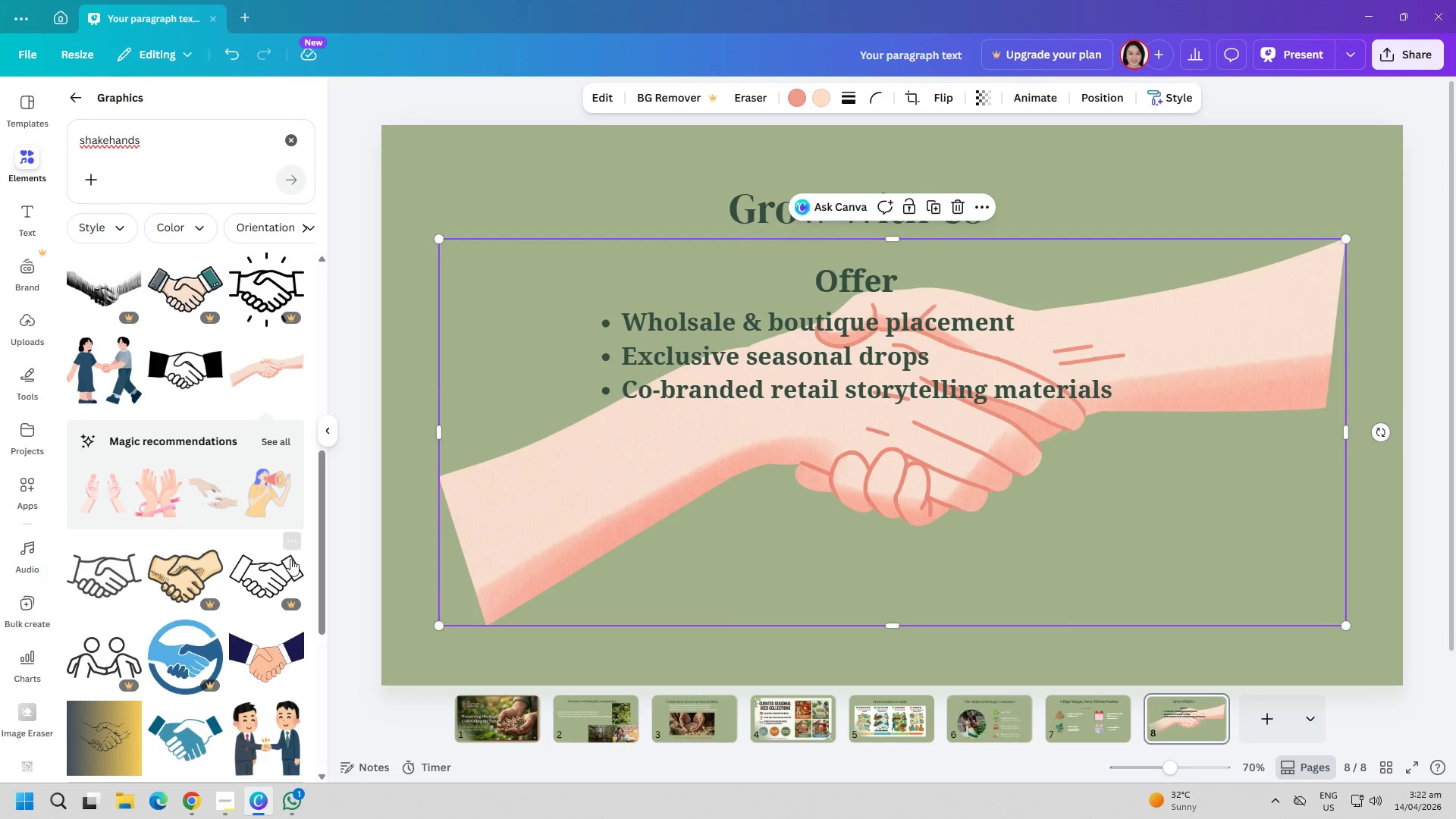 
scroll: coordinate [289, 559], scroll_direction: down, amount: 3.0
 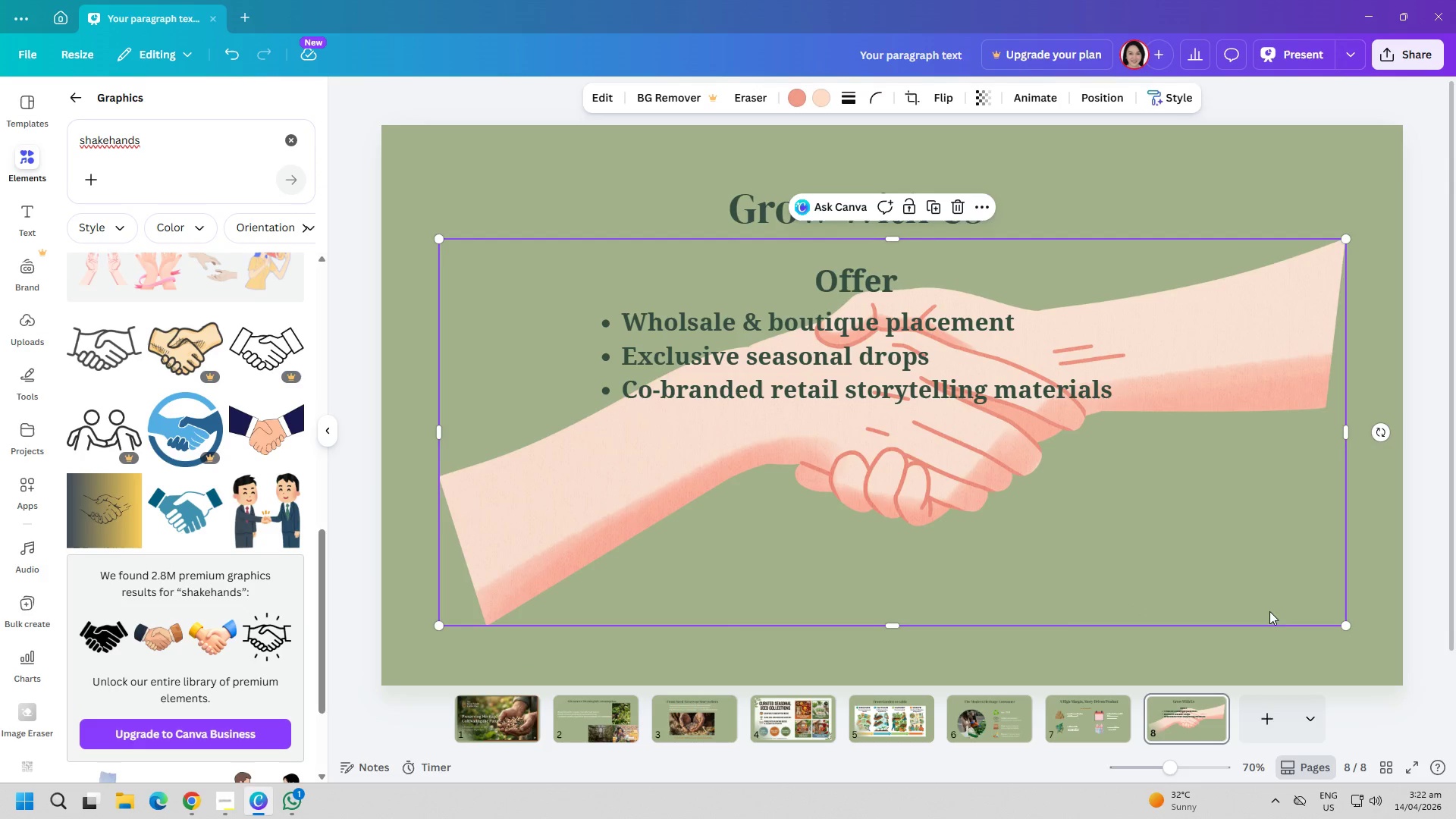 
scroll: coordinate [213, 489], scroll_direction: up, amount: 5.0
 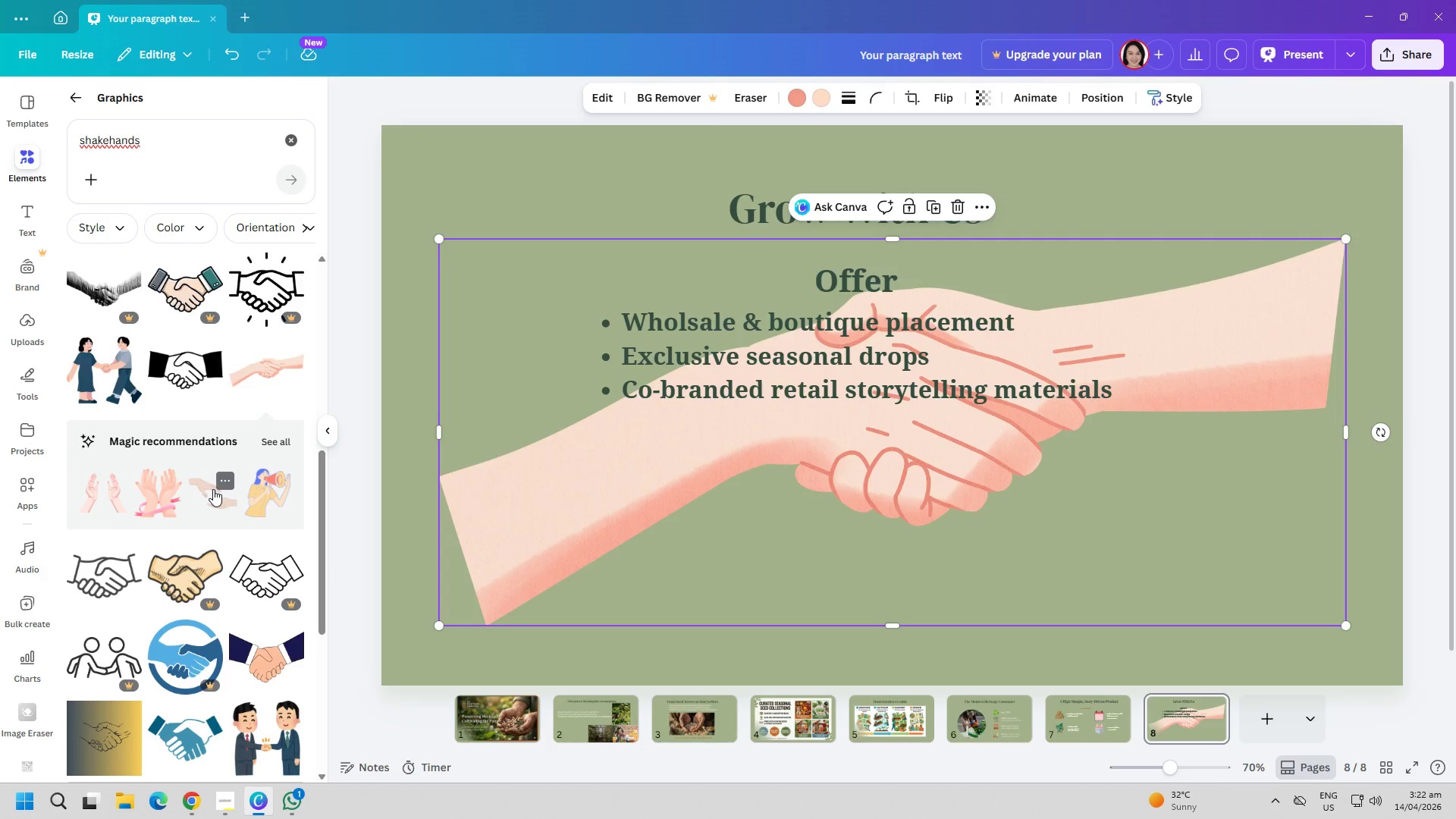 
scroll: coordinate [213, 489], scroll_direction: down, amount: 8.0
 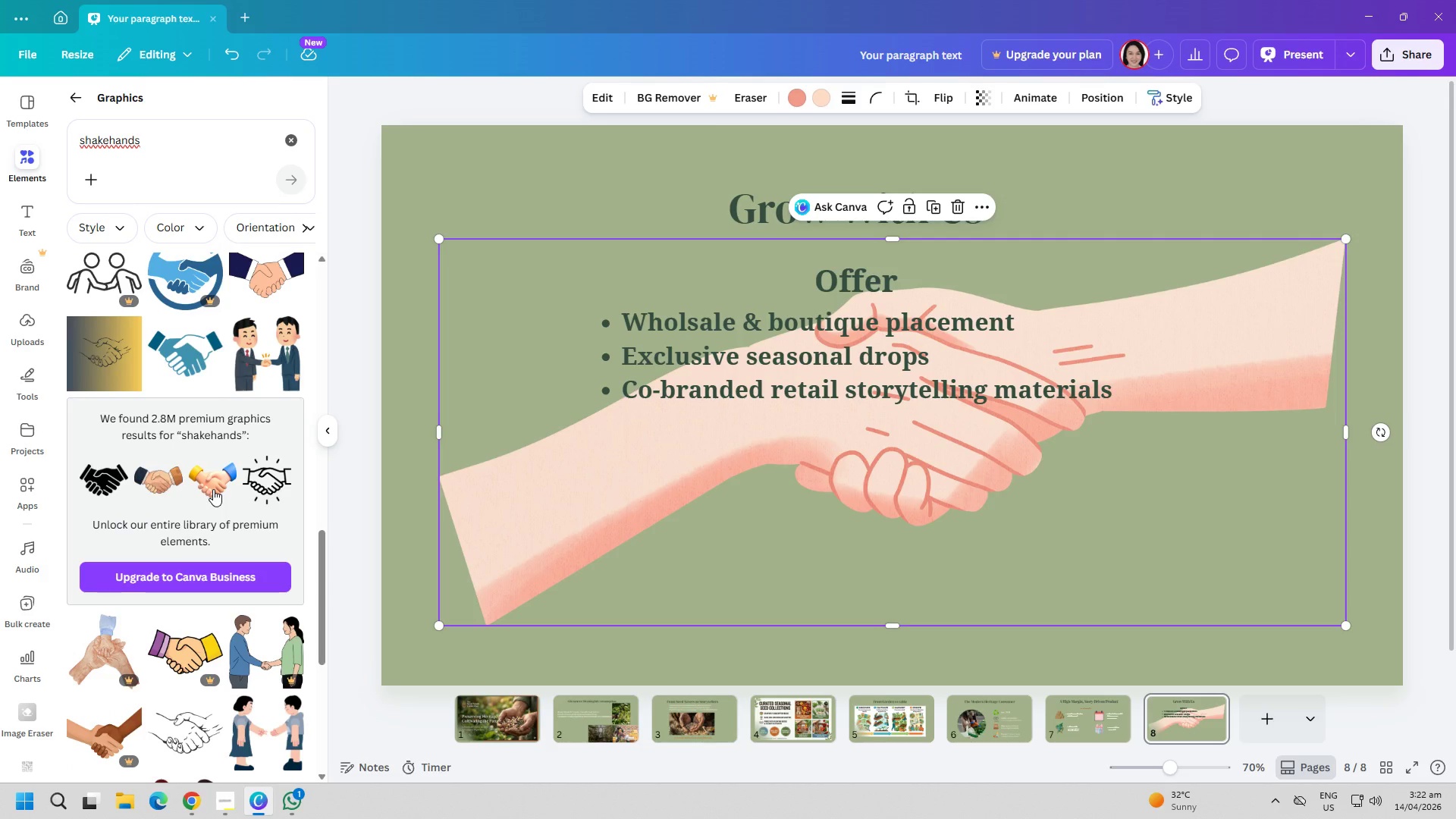 
scroll: coordinate [214, 477], scroll_direction: up, amount: 15.0
 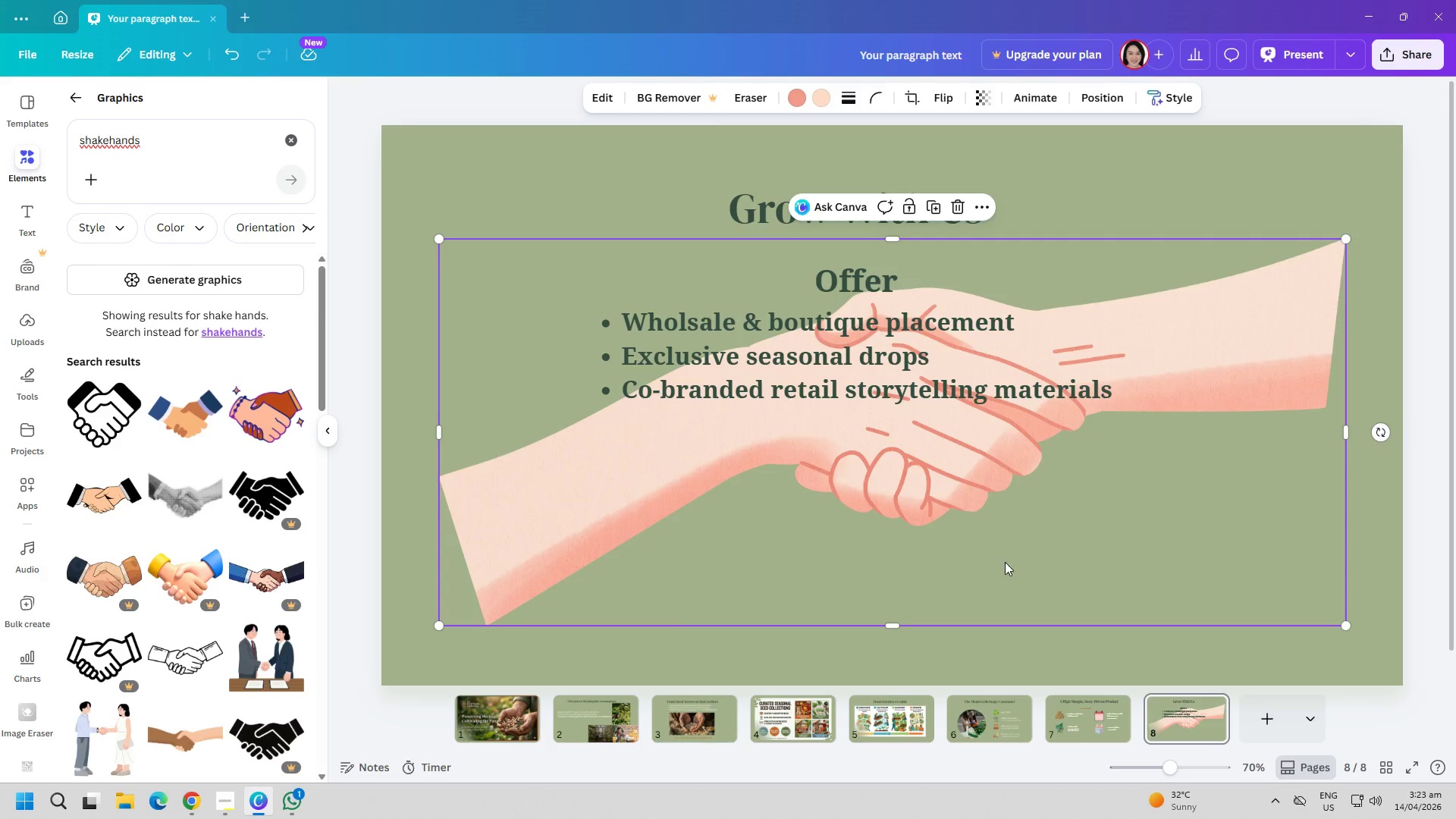 
left_click_drag(start_coordinate=[1346, 623], to_coordinate=[562, 300])
 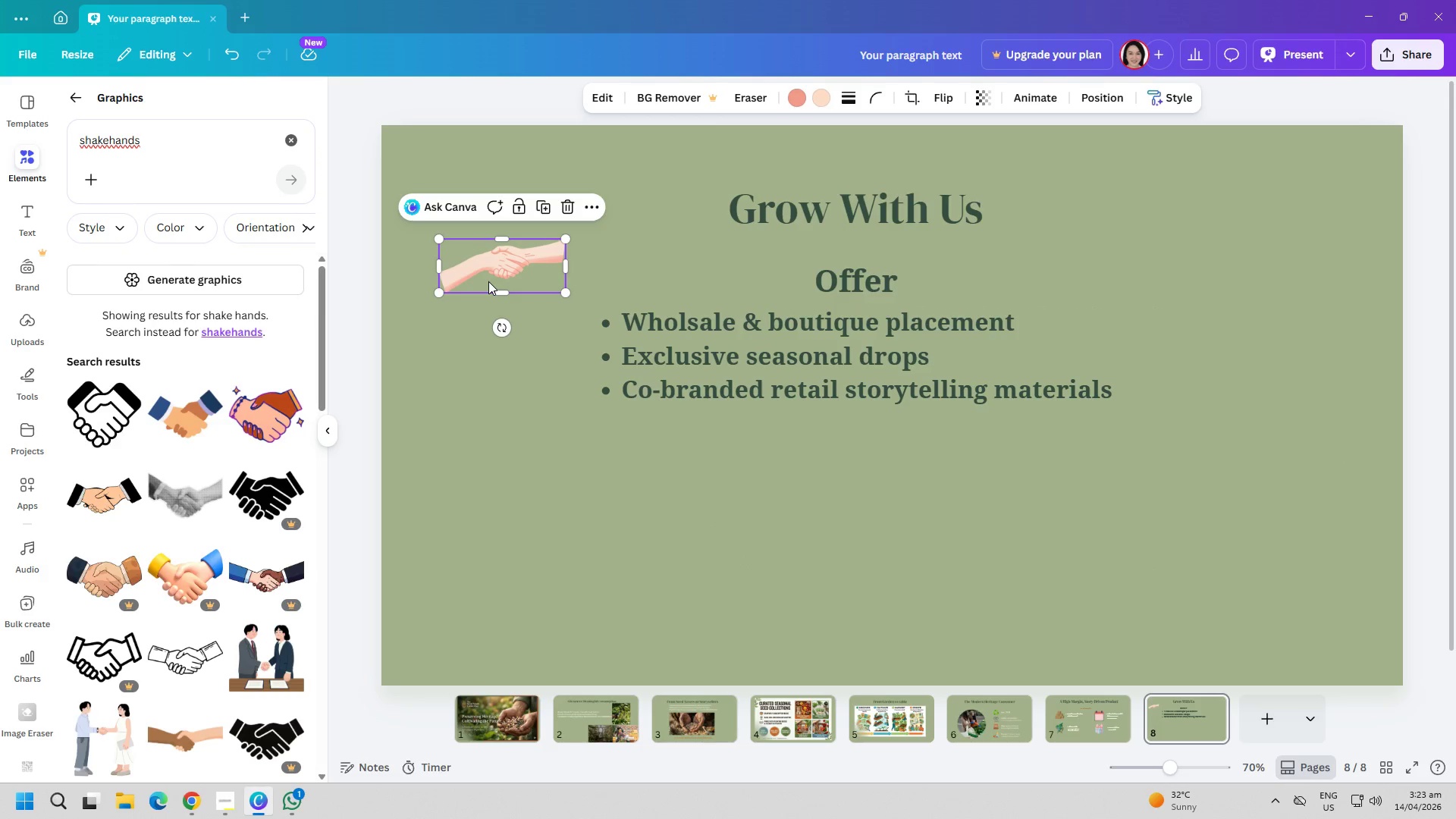 
left_click_drag(start_coordinate=[502, 268], to_coordinate=[512, 315])
 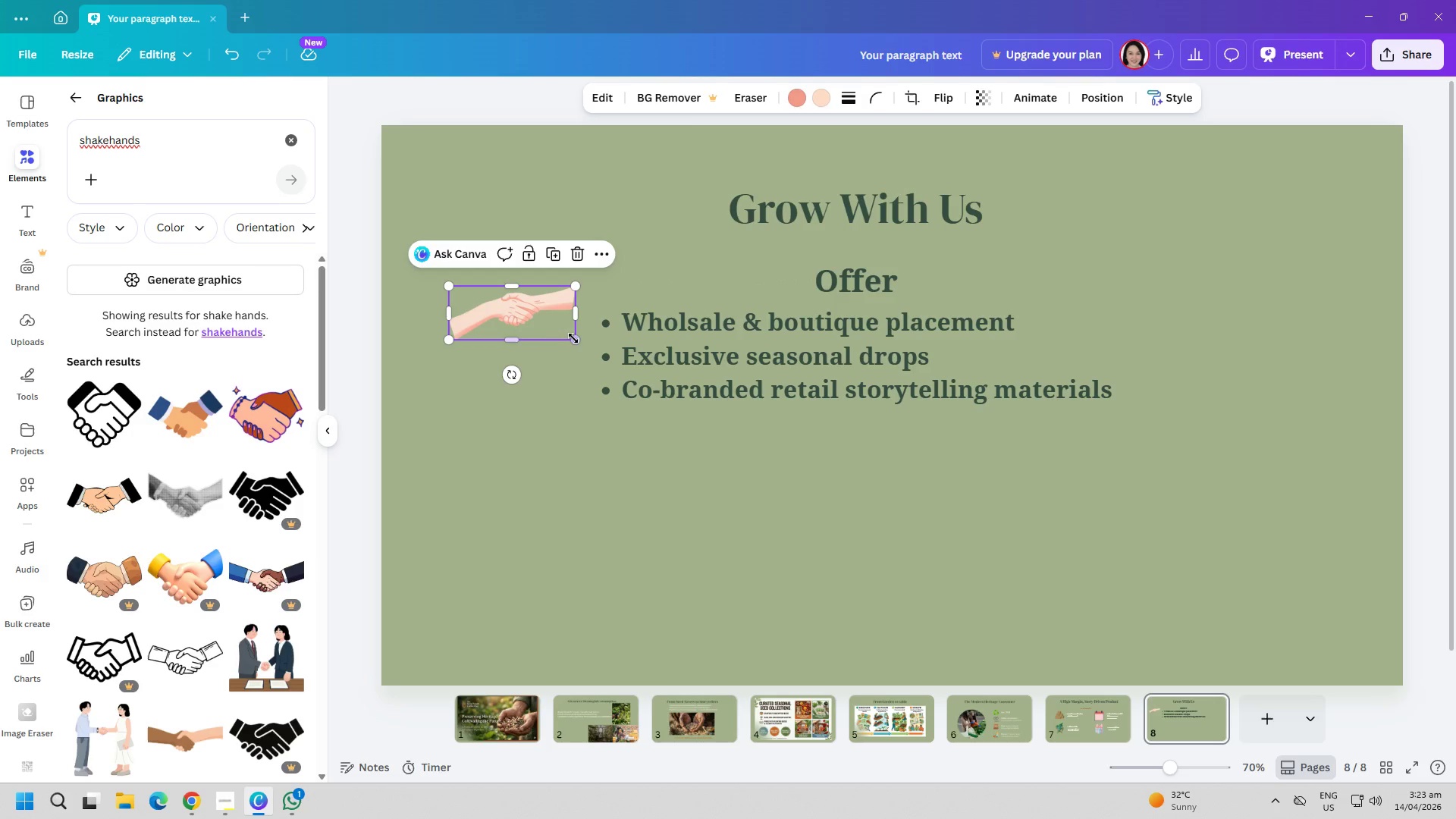 
left_click_drag(start_coordinate=[575, 338], to_coordinate=[532, 325])
 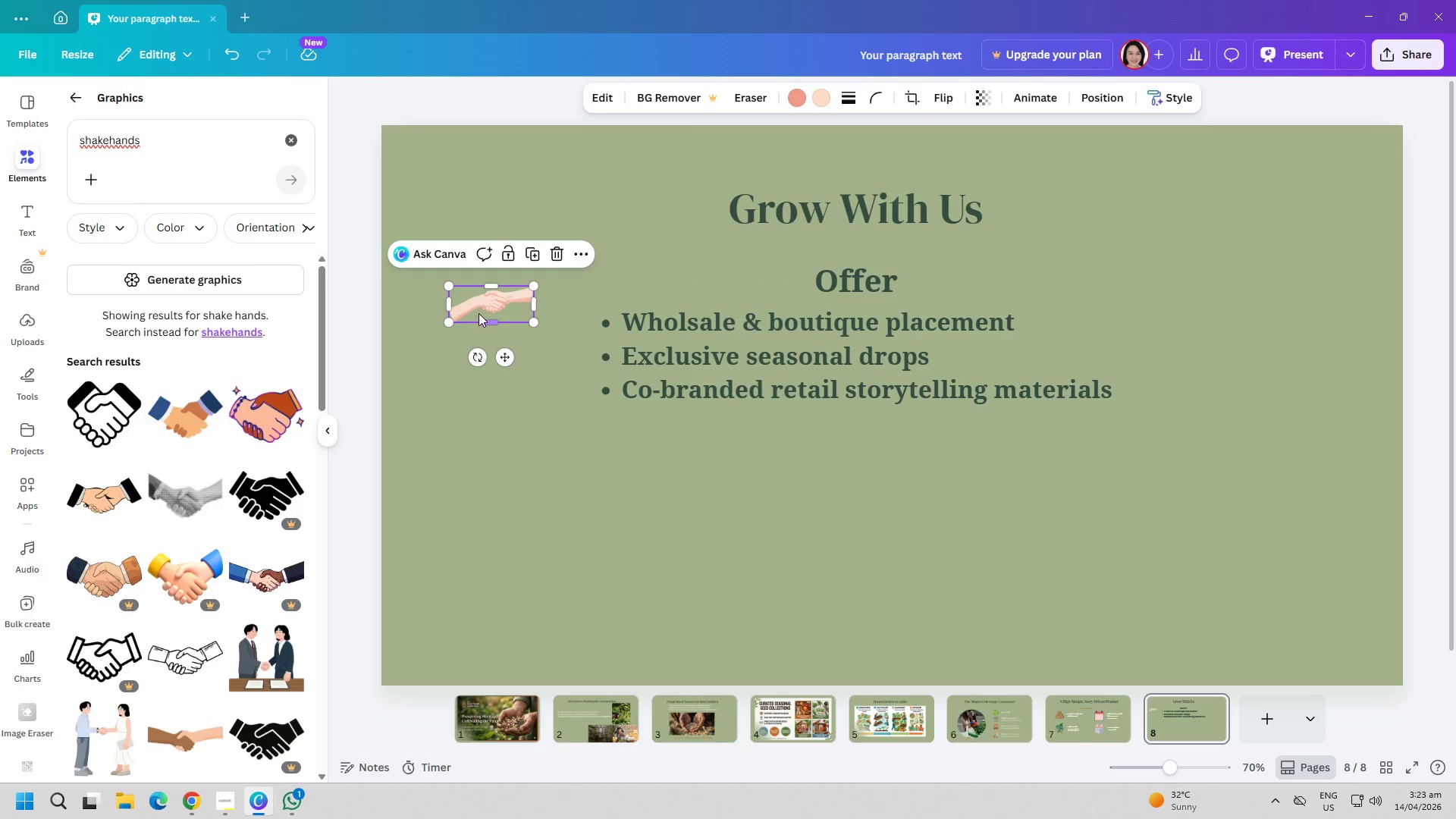 
left_click([475, 312])
 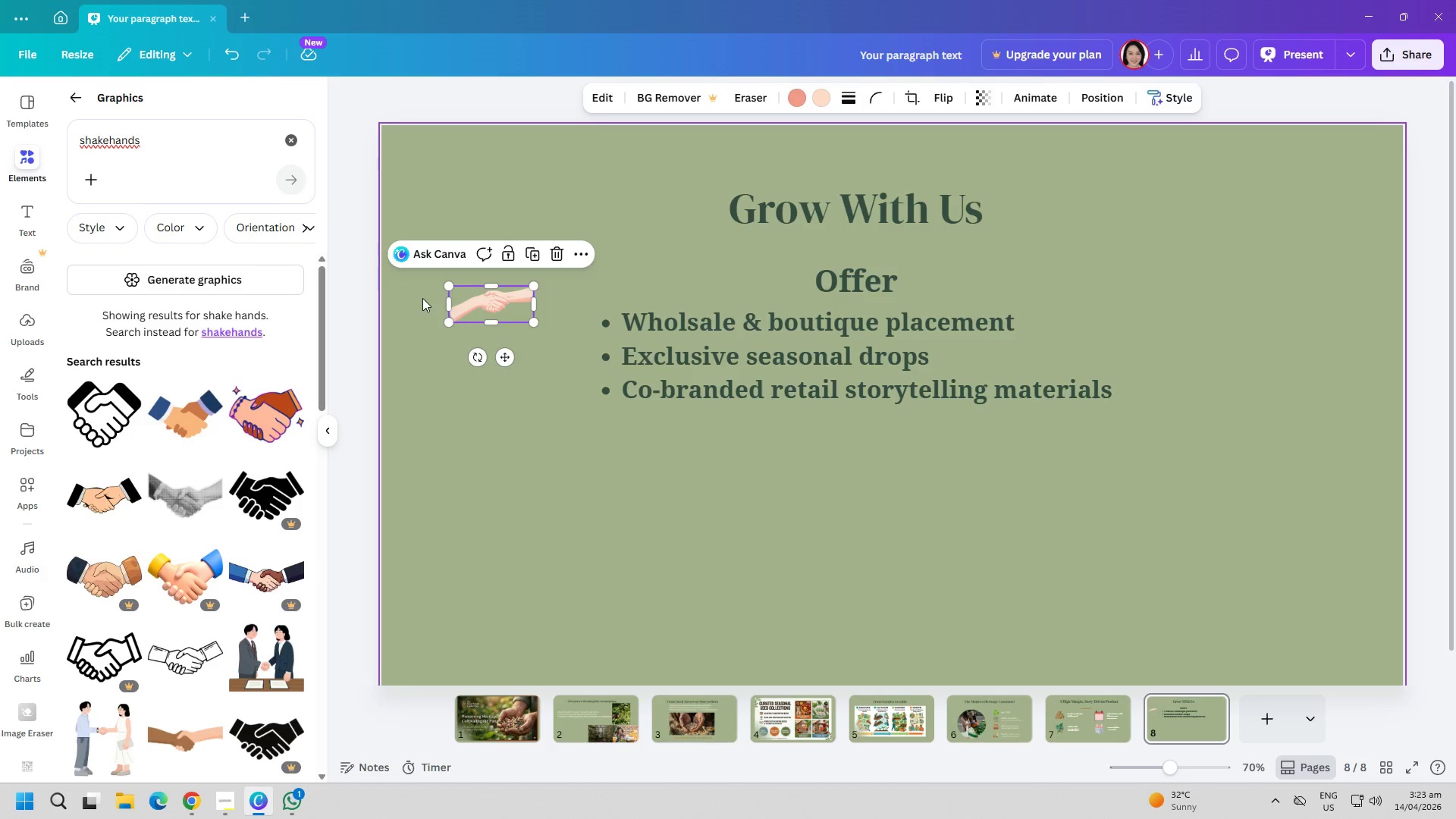 
key(Delete)
 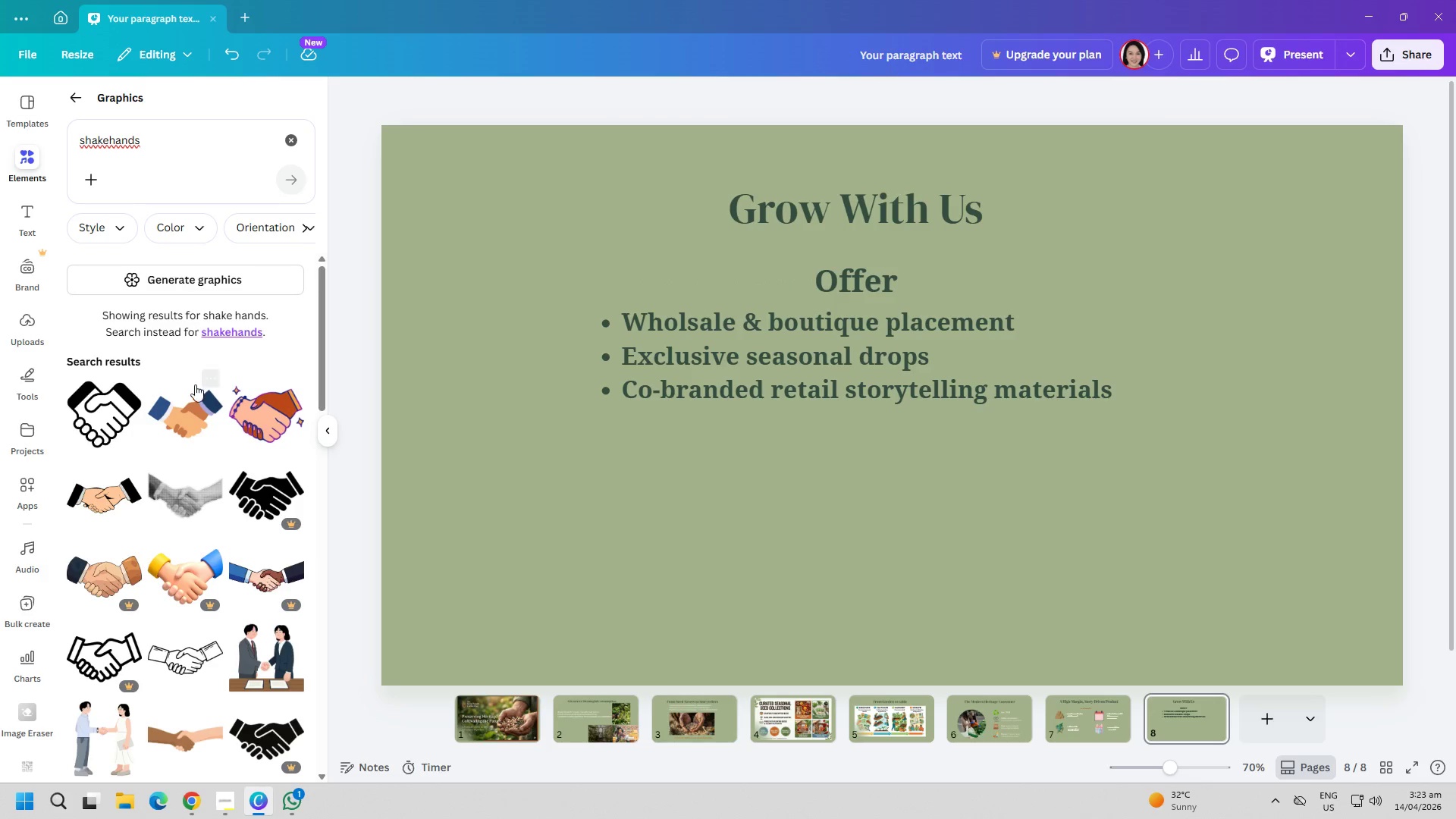 
left_click([202, 397])
 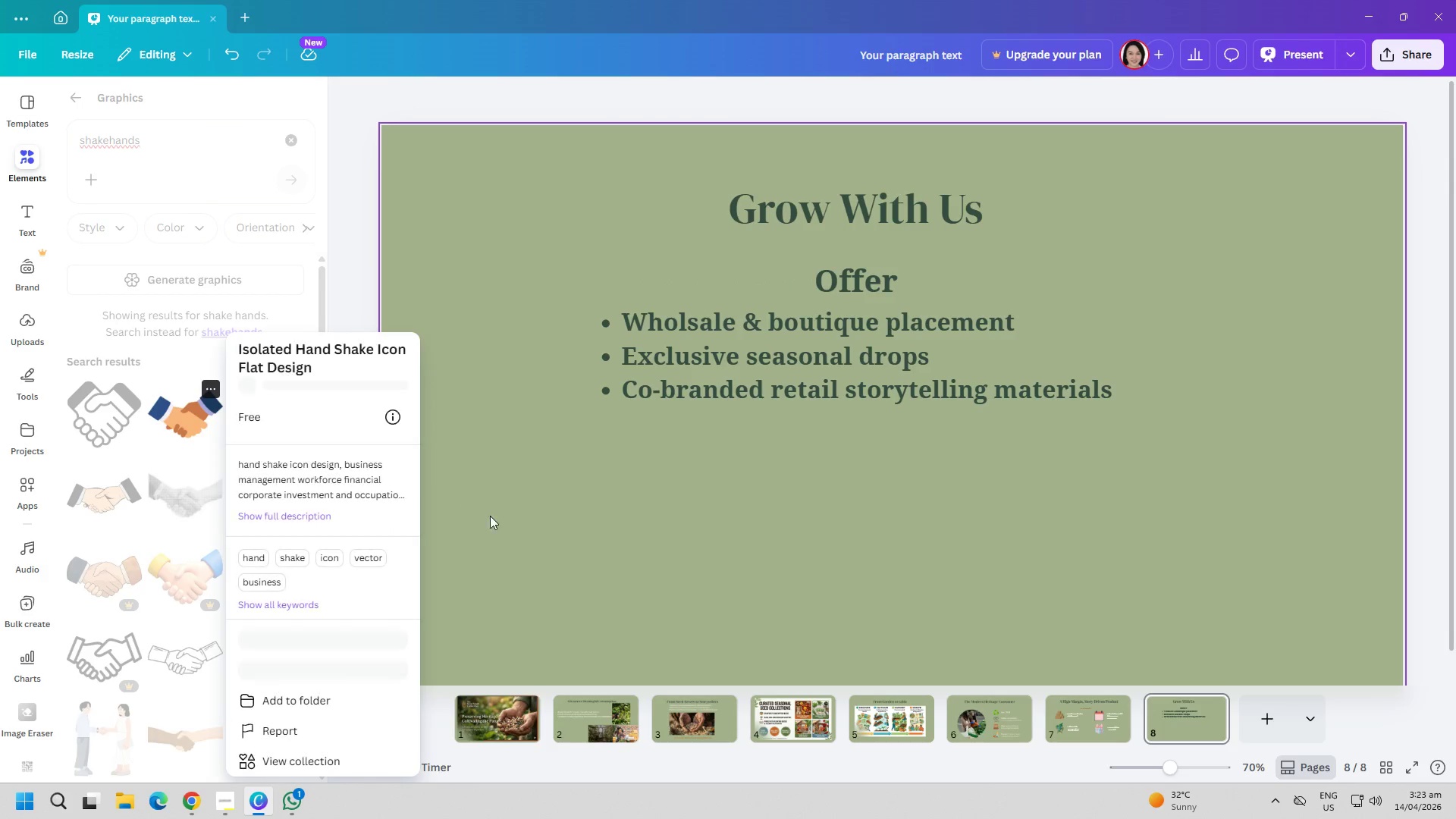 
left_click([623, 532])
 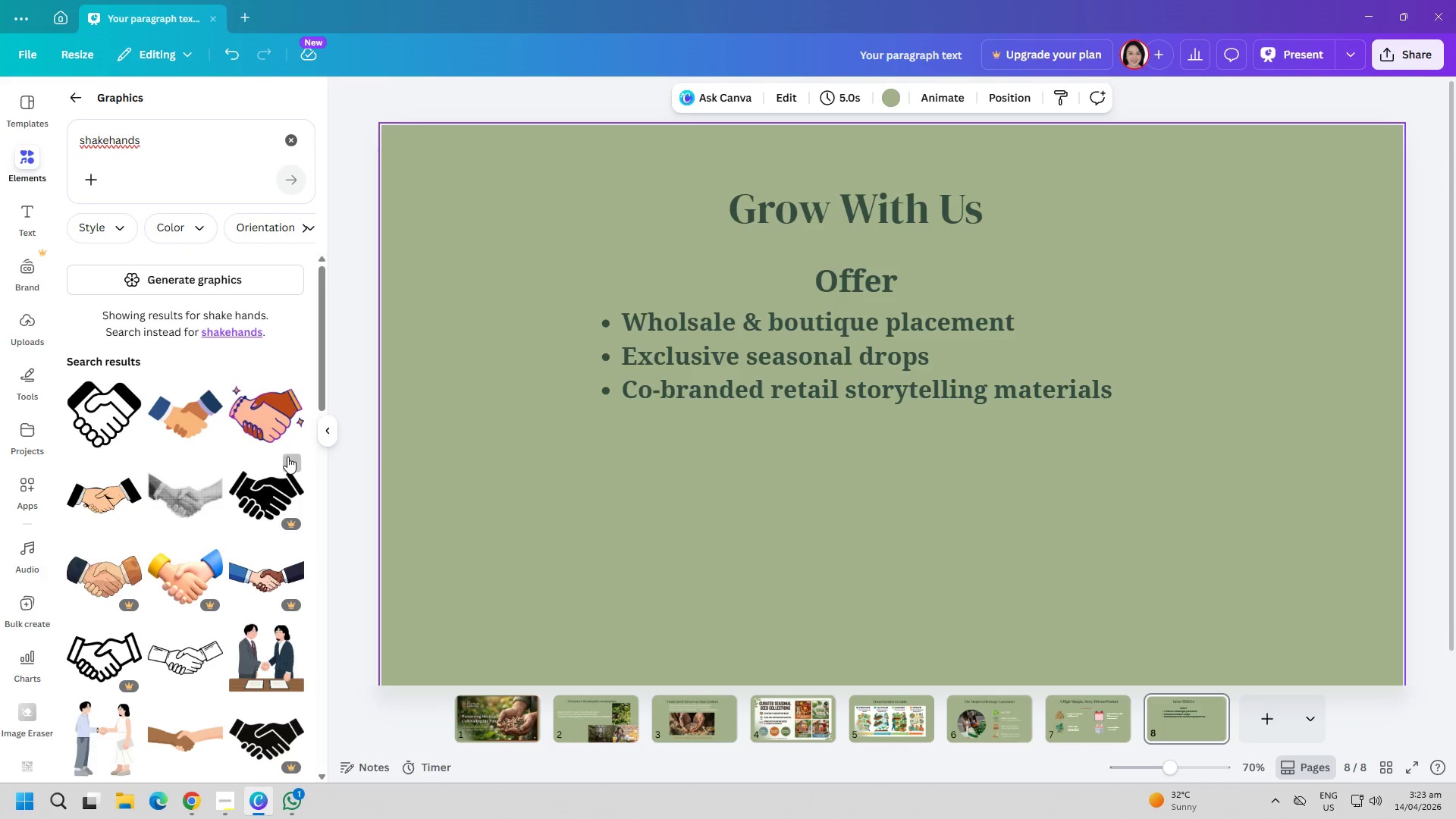 
left_click([187, 416])
 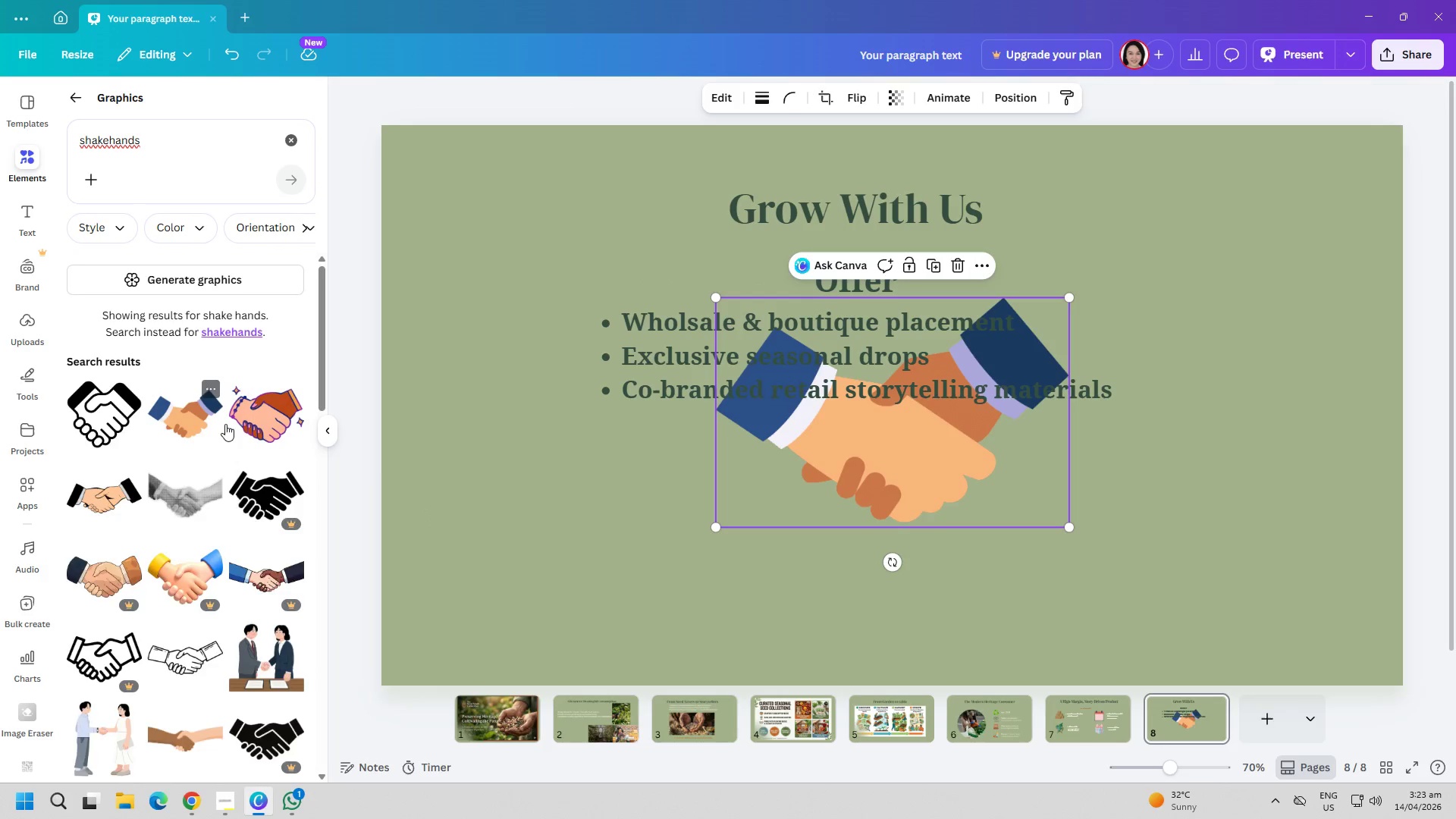 
left_click([459, 484])
 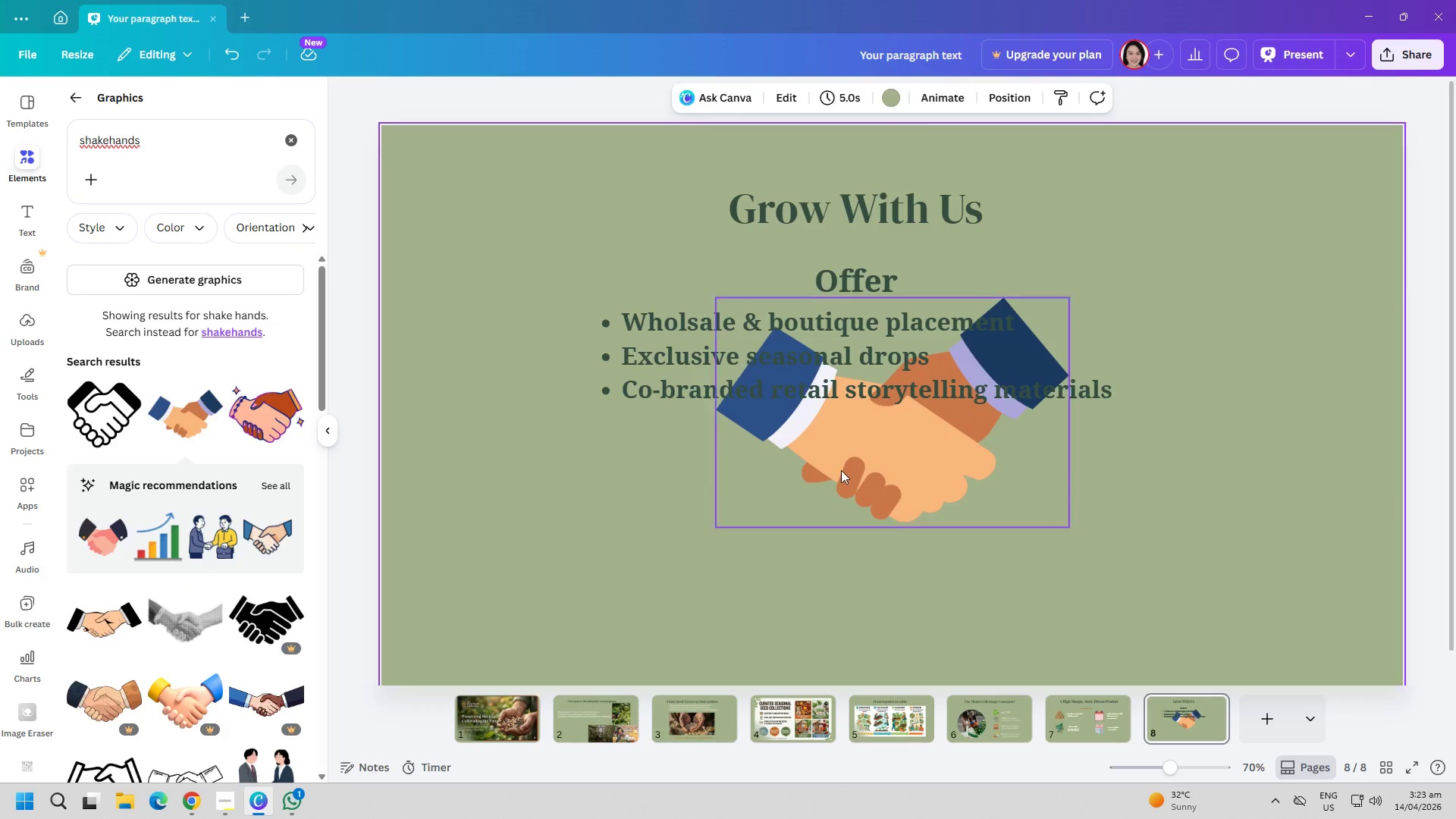 
left_click_drag(start_coordinate=[841, 470], to_coordinate=[540, 509])
 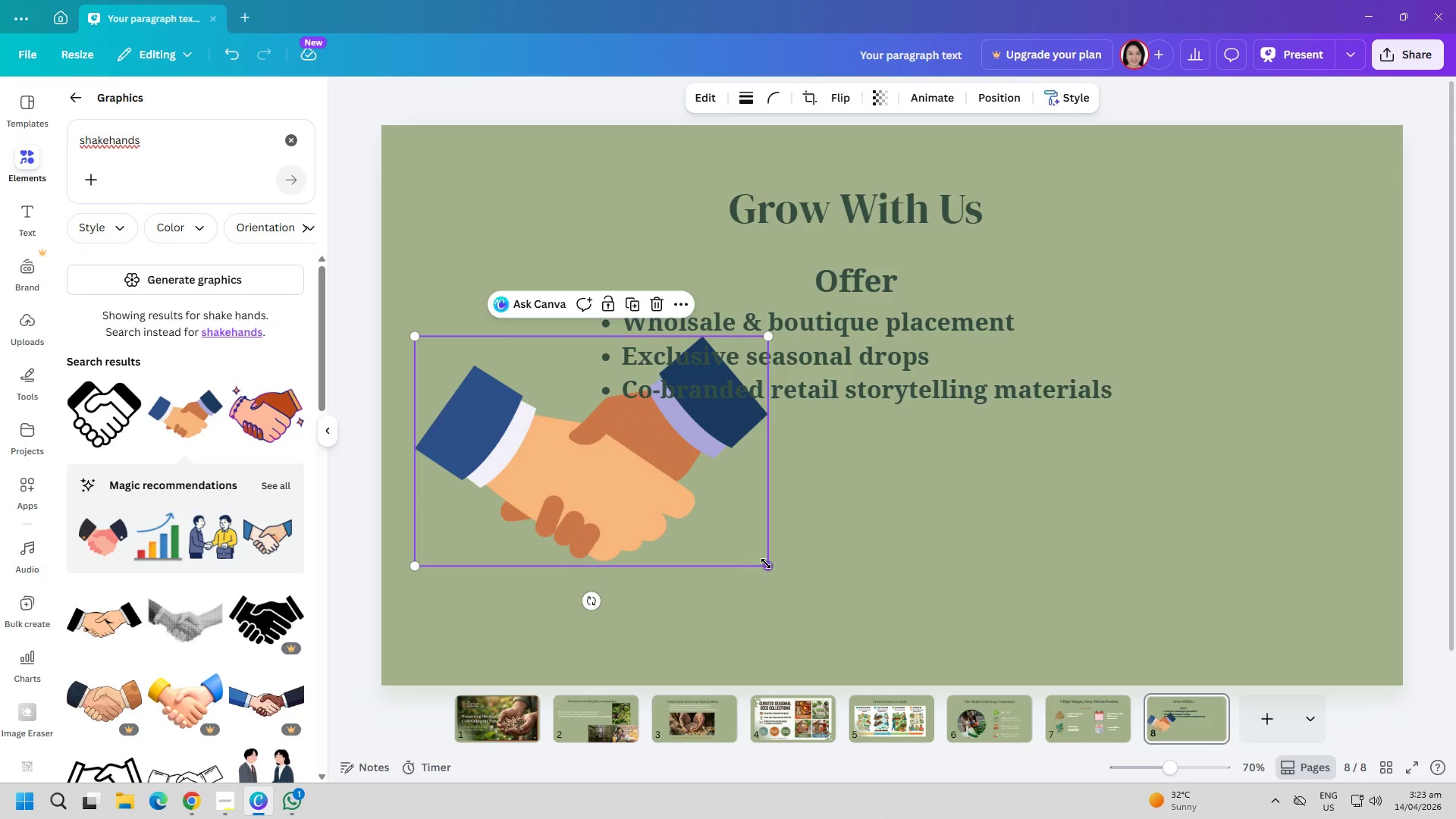 
left_click_drag(start_coordinate=[766, 563], to_coordinate=[477, 414])
 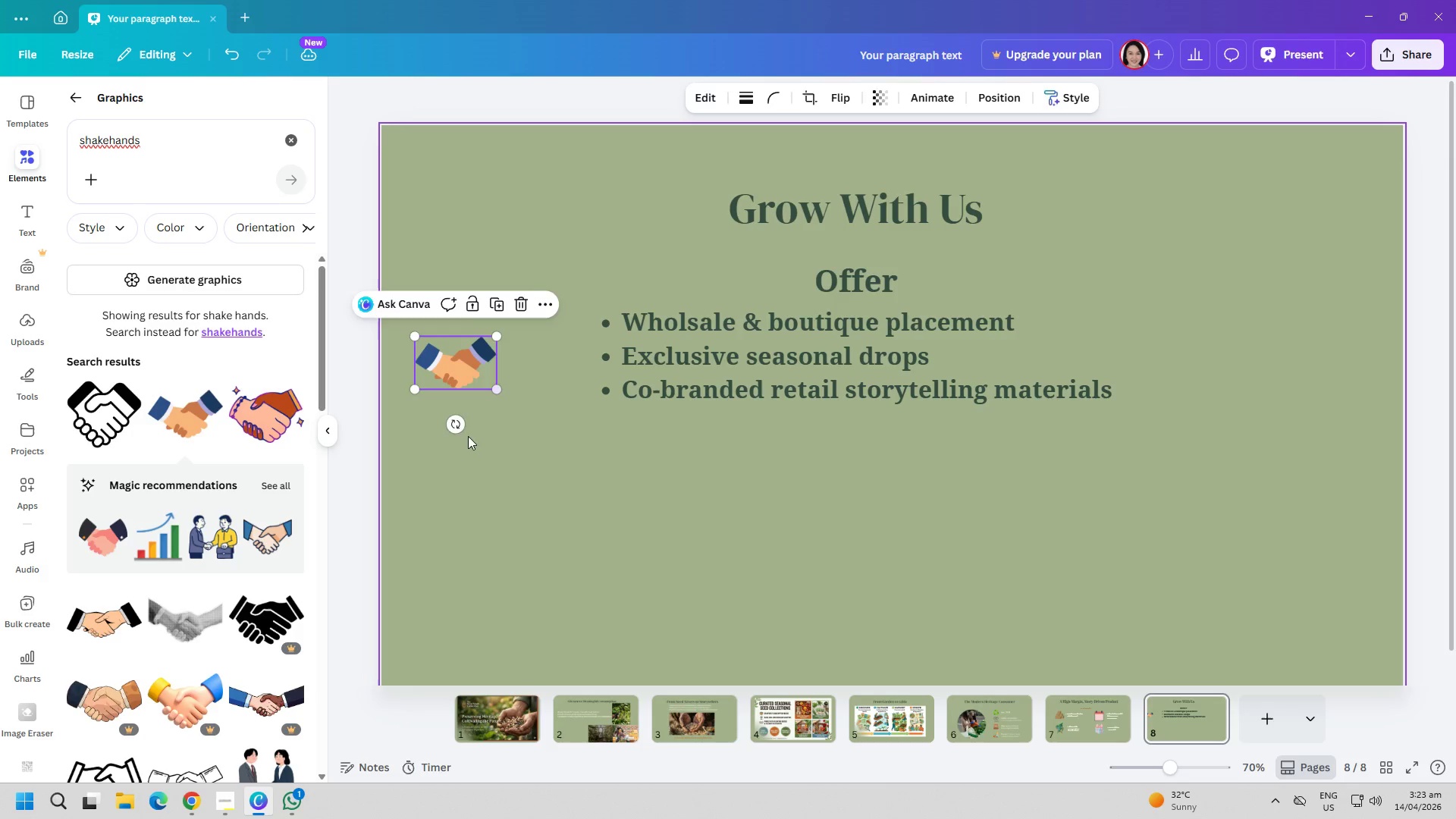 
left_click([468, 446])
 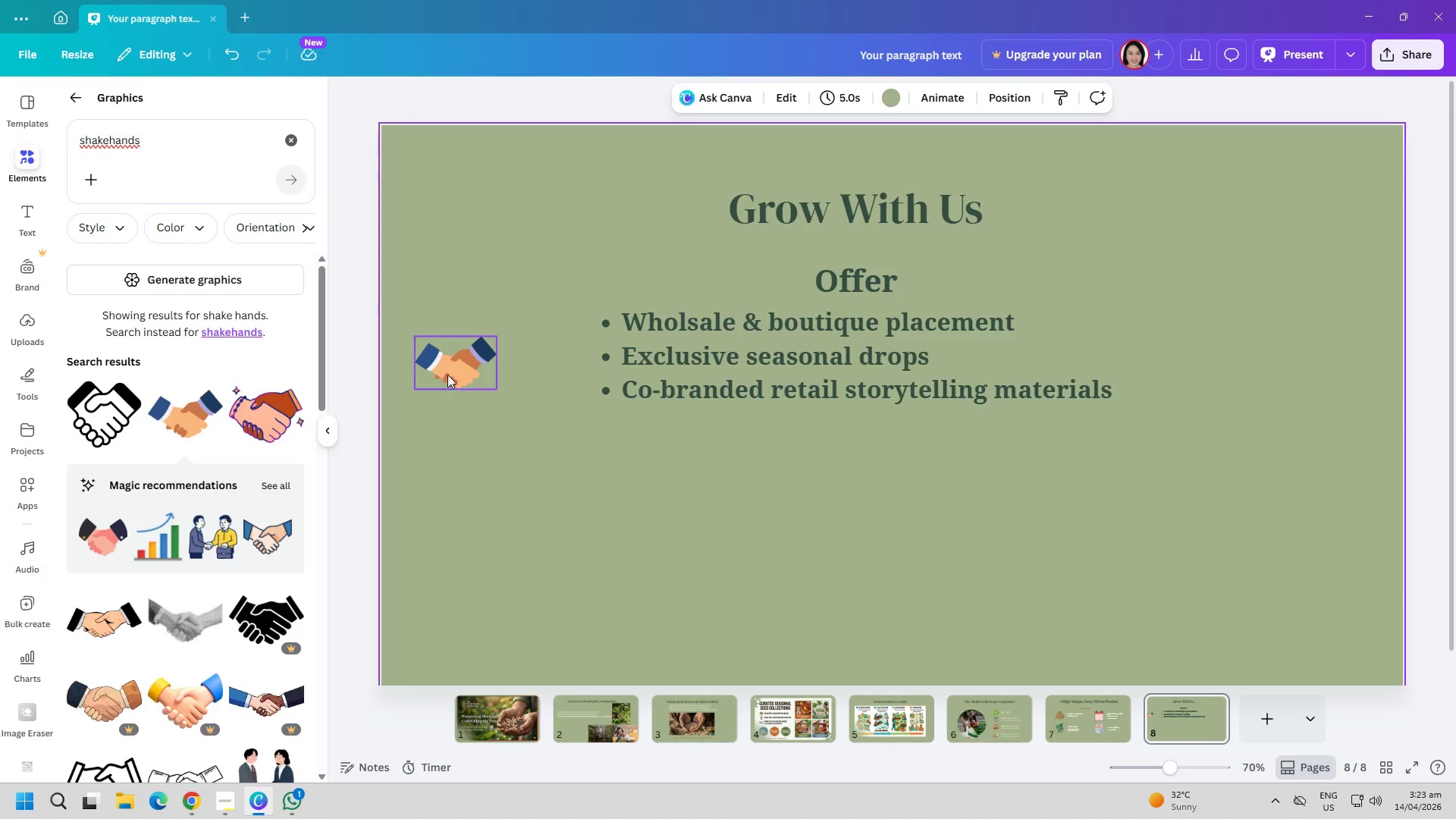 
left_click_drag(start_coordinate=[459, 368], to_coordinate=[560, 325])
 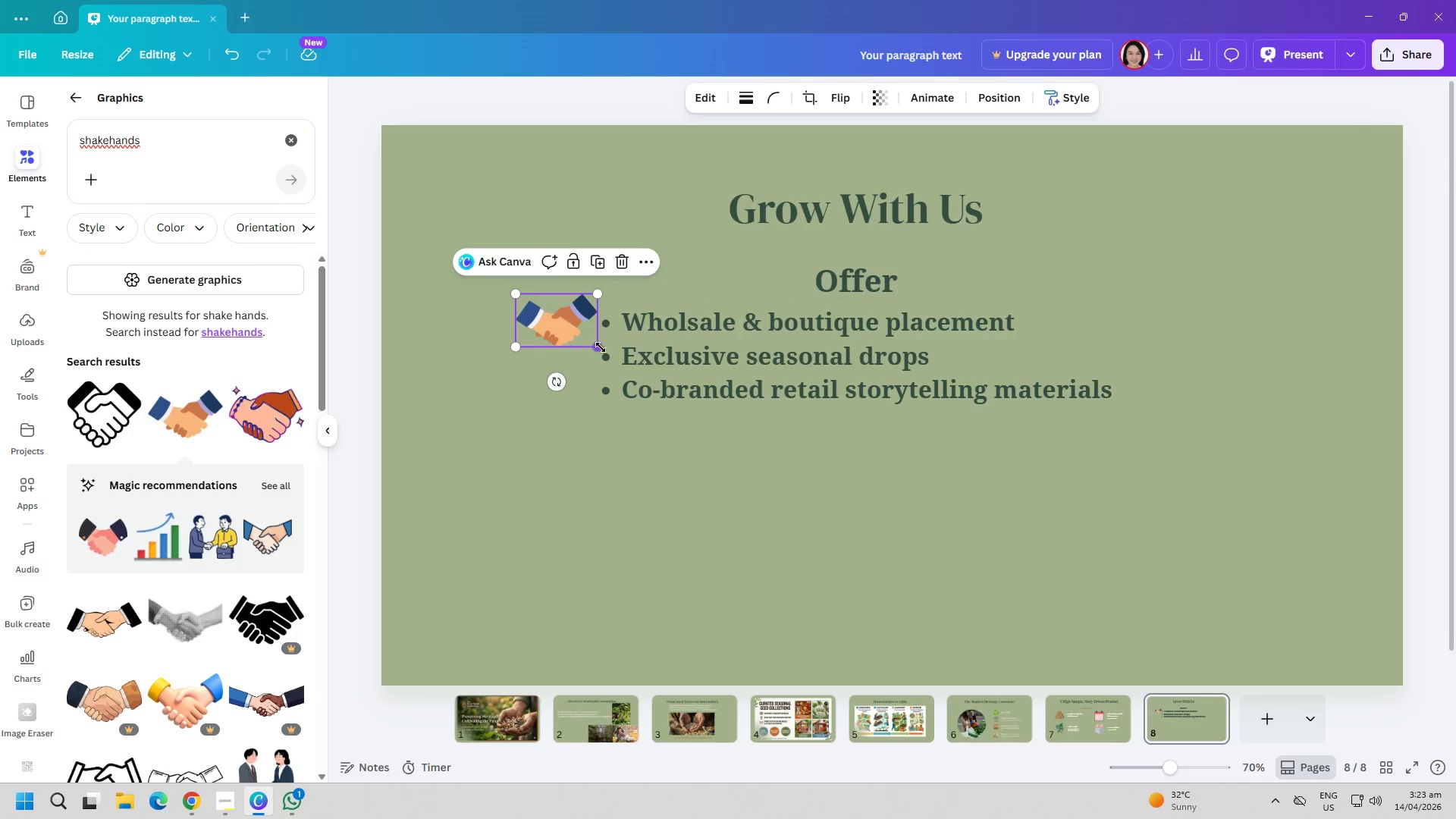 
left_click_drag(start_coordinate=[600, 347], to_coordinate=[573, 339])
 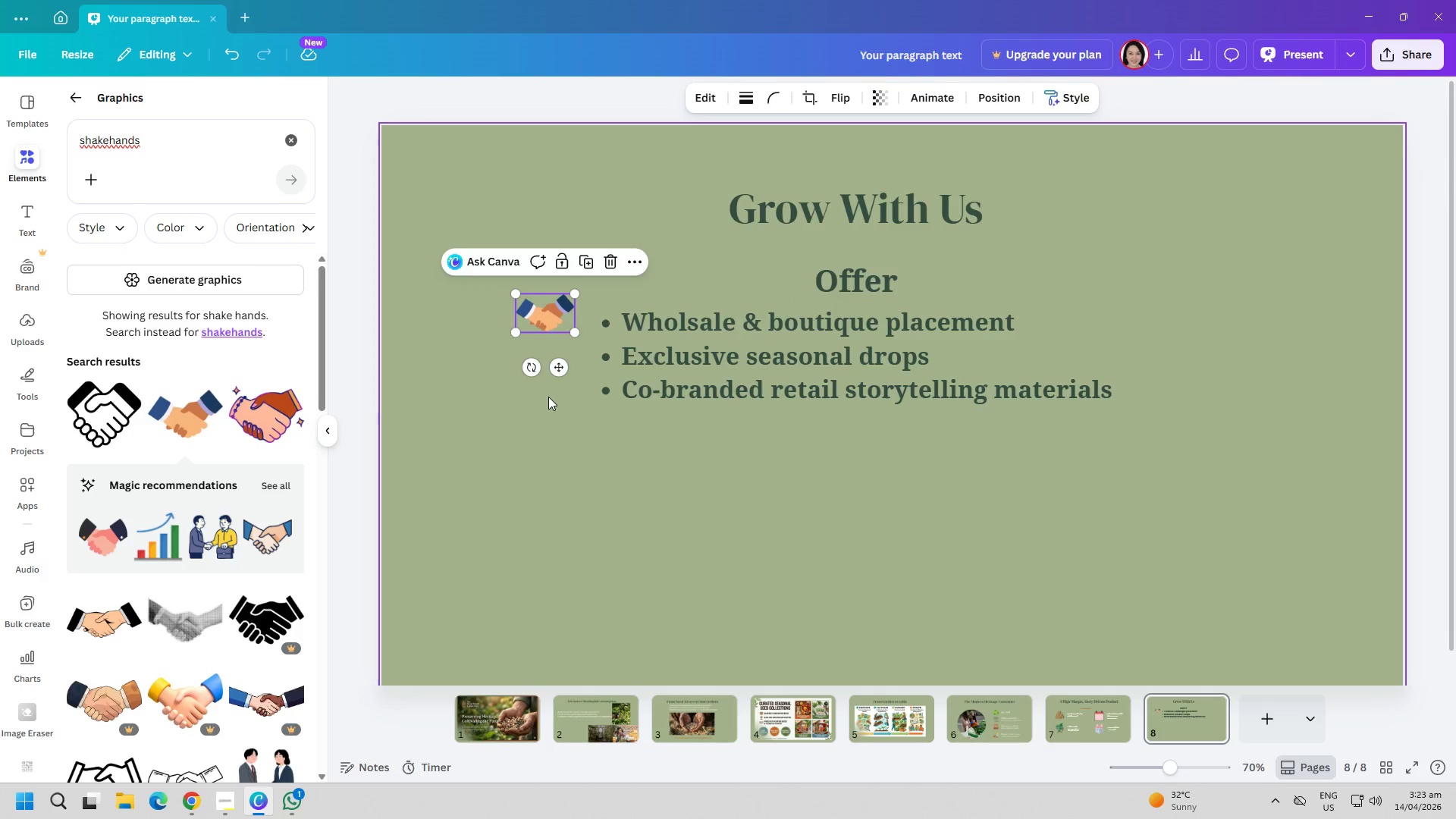 
left_click([547, 398])
 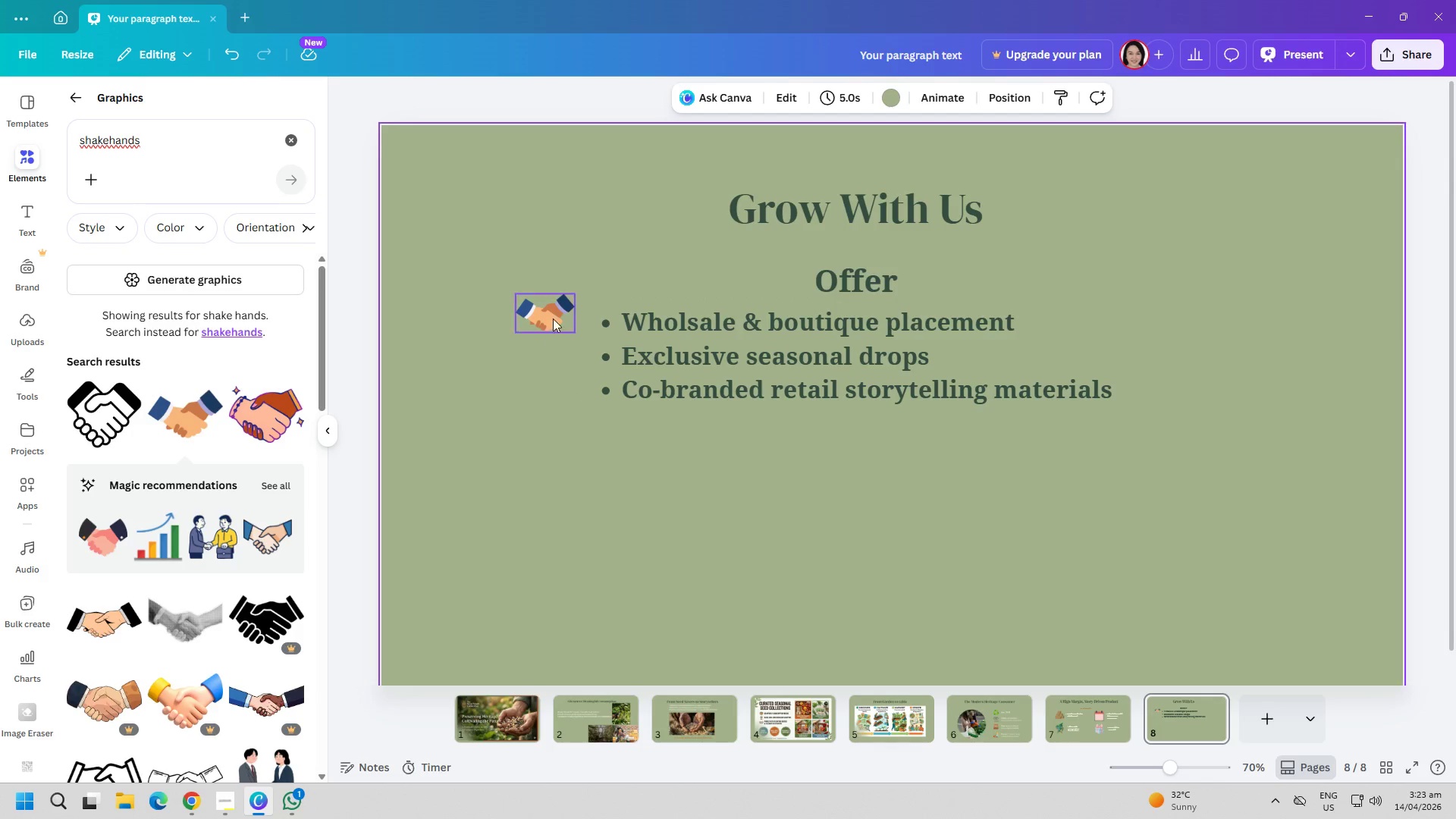 
left_click_drag(start_coordinate=[560, 313], to_coordinate=[575, 327])
 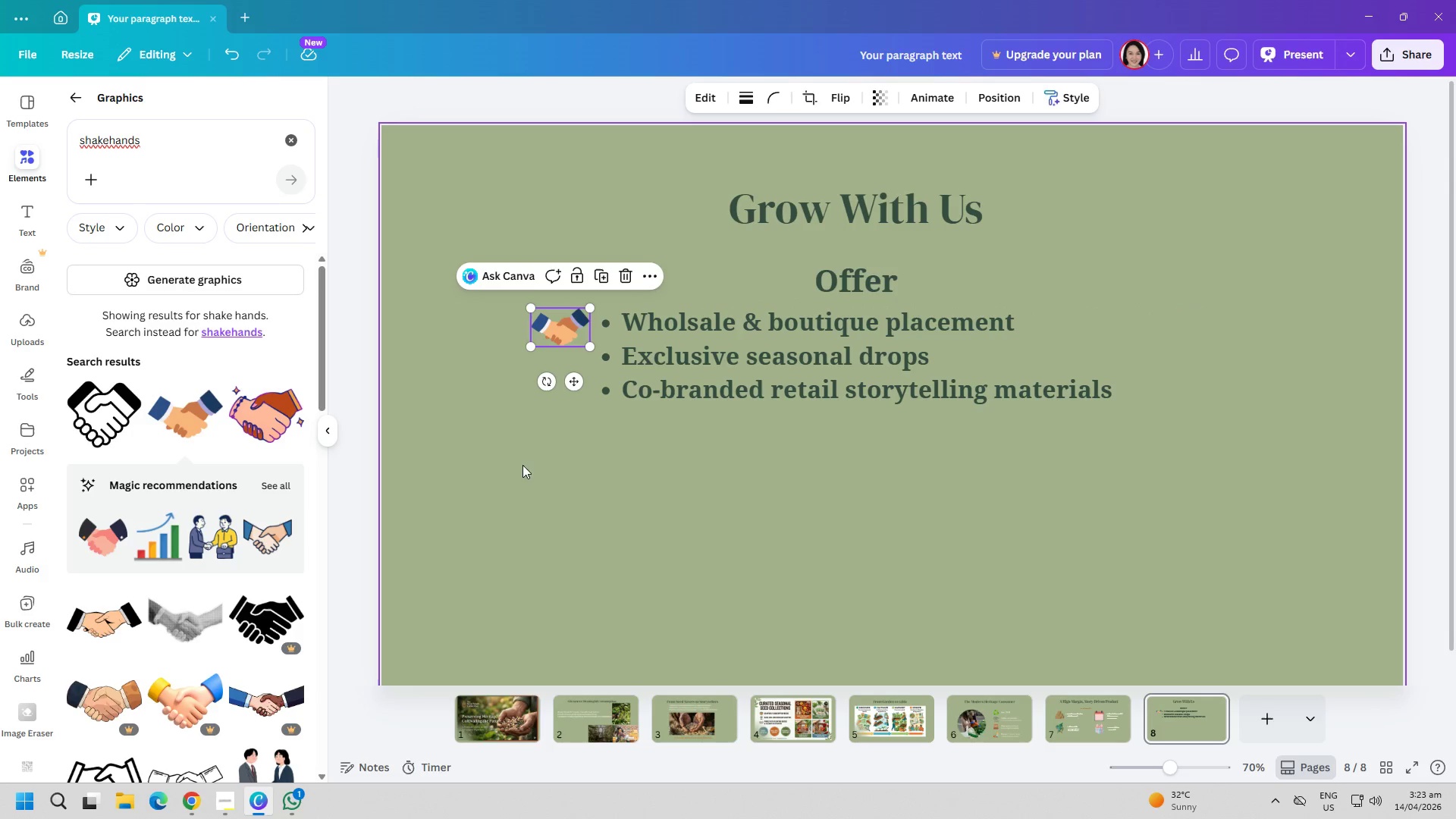 
left_click([524, 480])
 